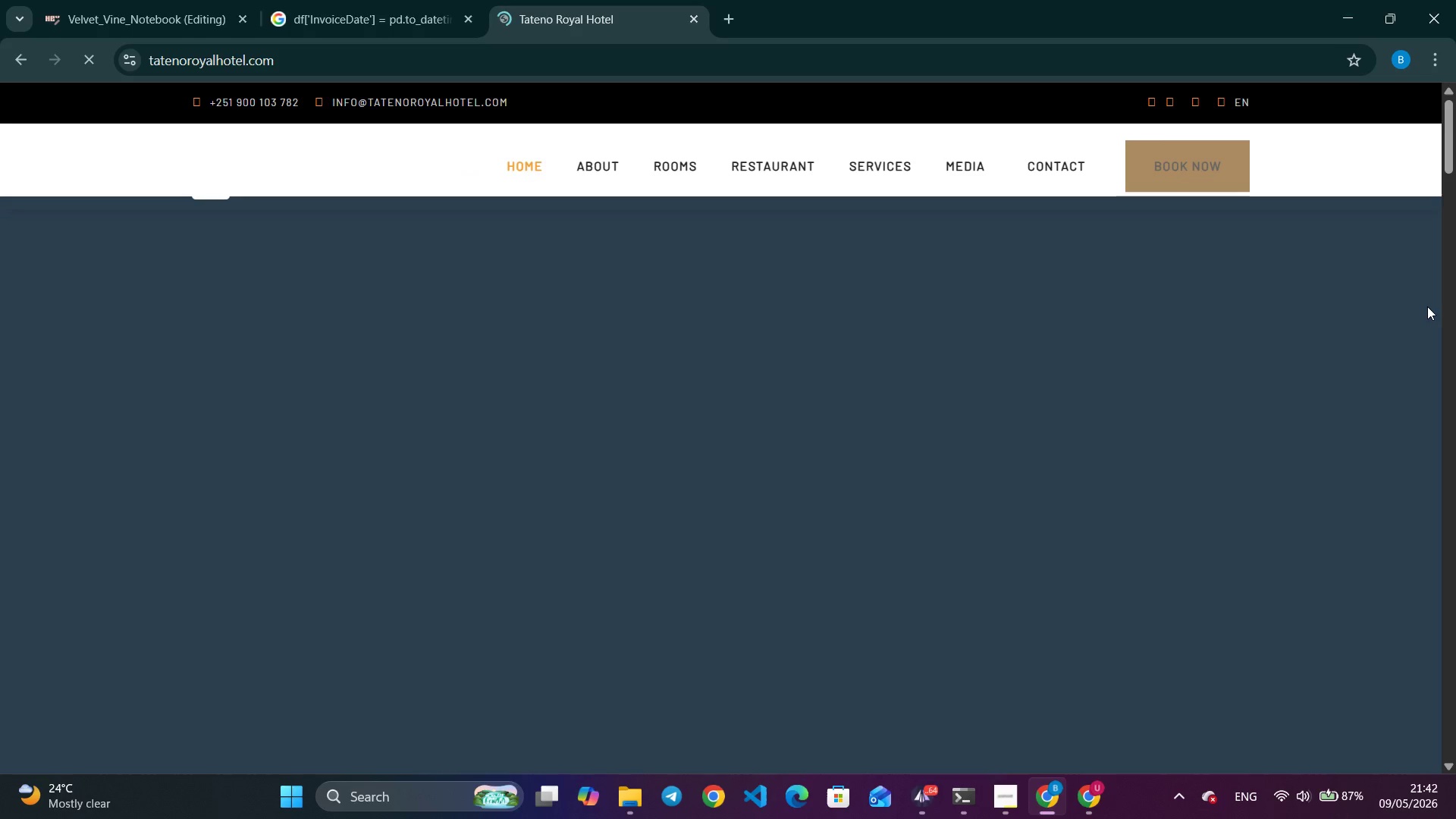 
left_click([1427, 306])
 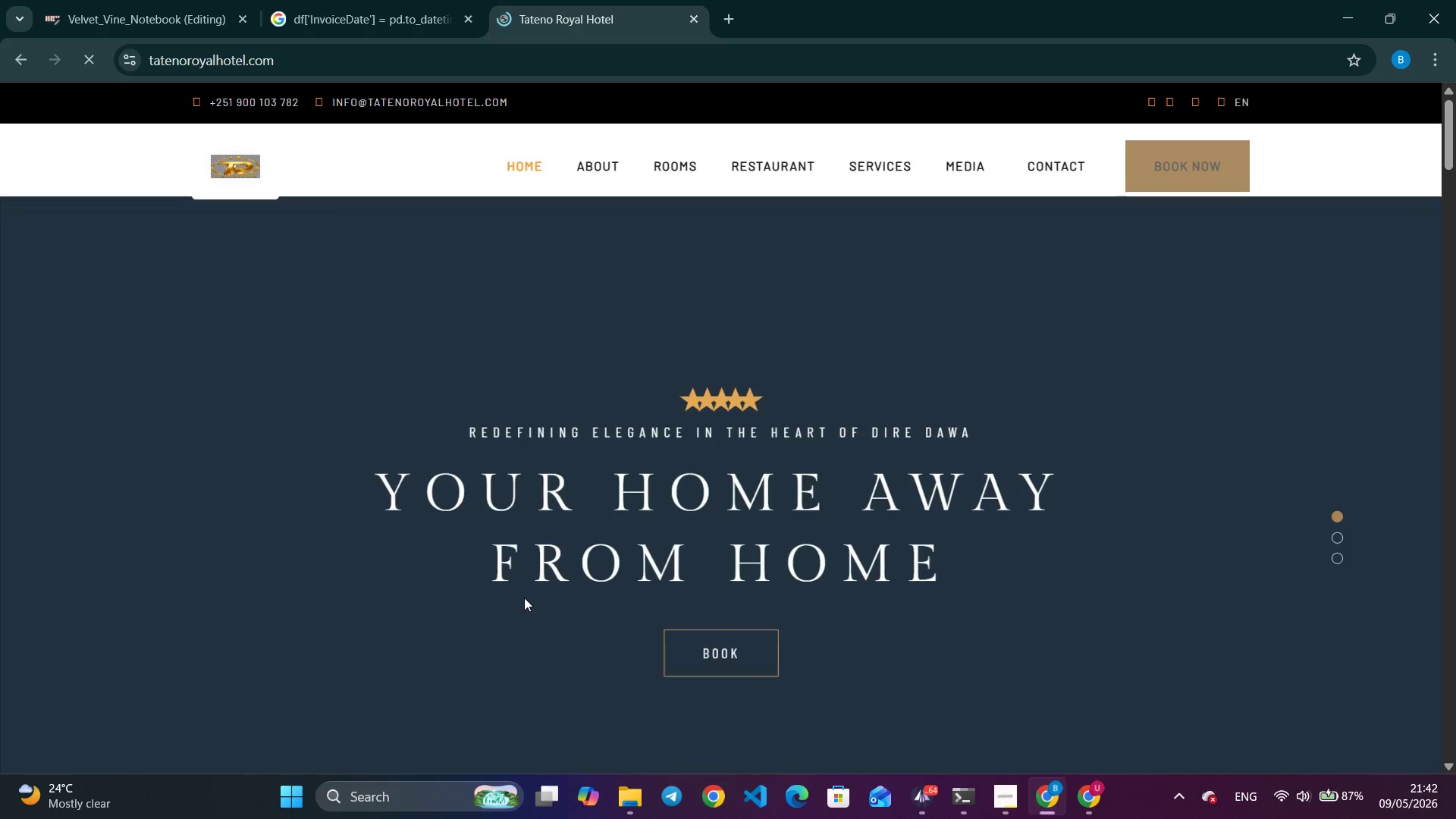 
scroll: coordinate [834, 548], scroll_direction: none, amount: 0.0
 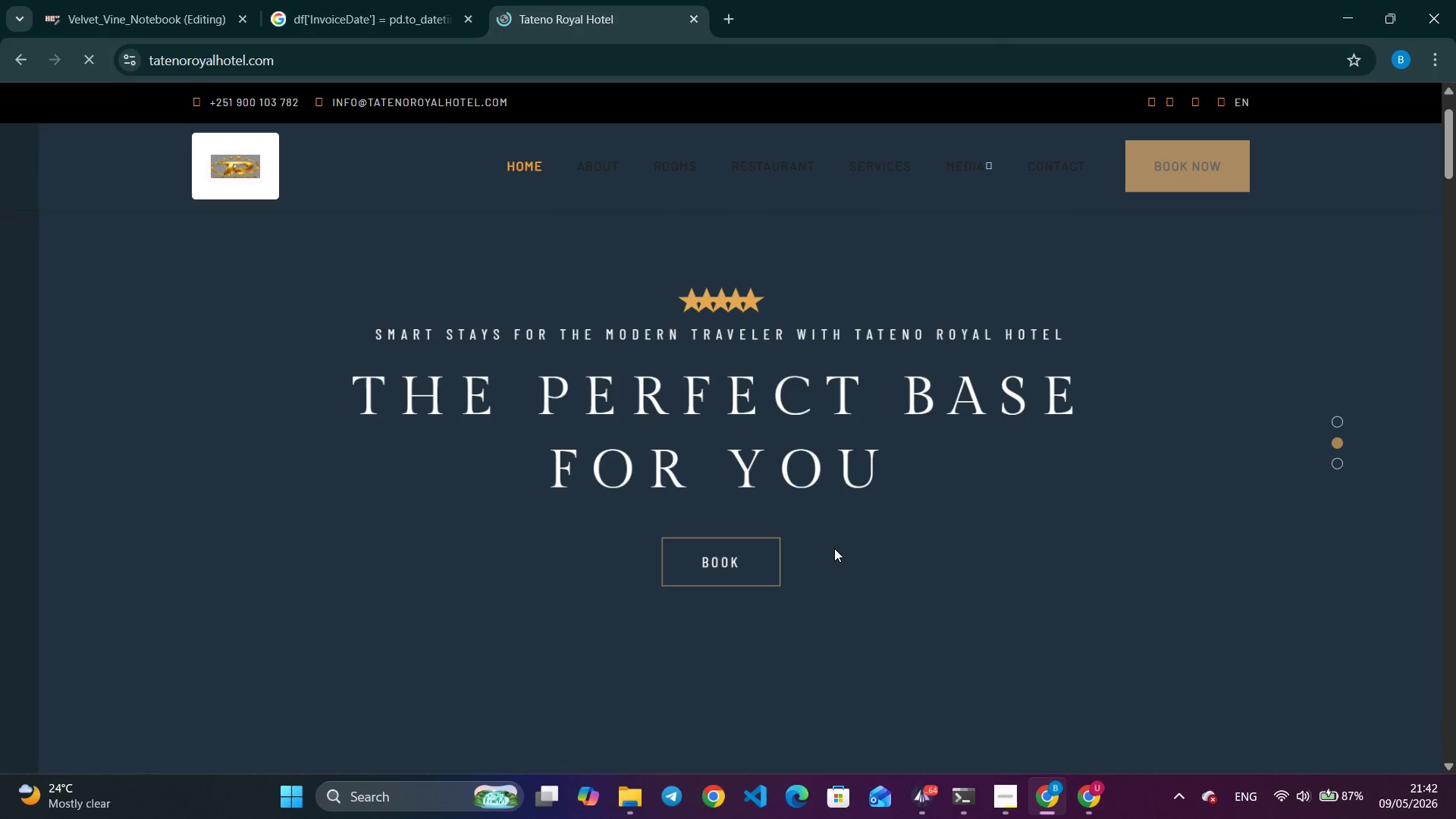 
wait(5.06)
 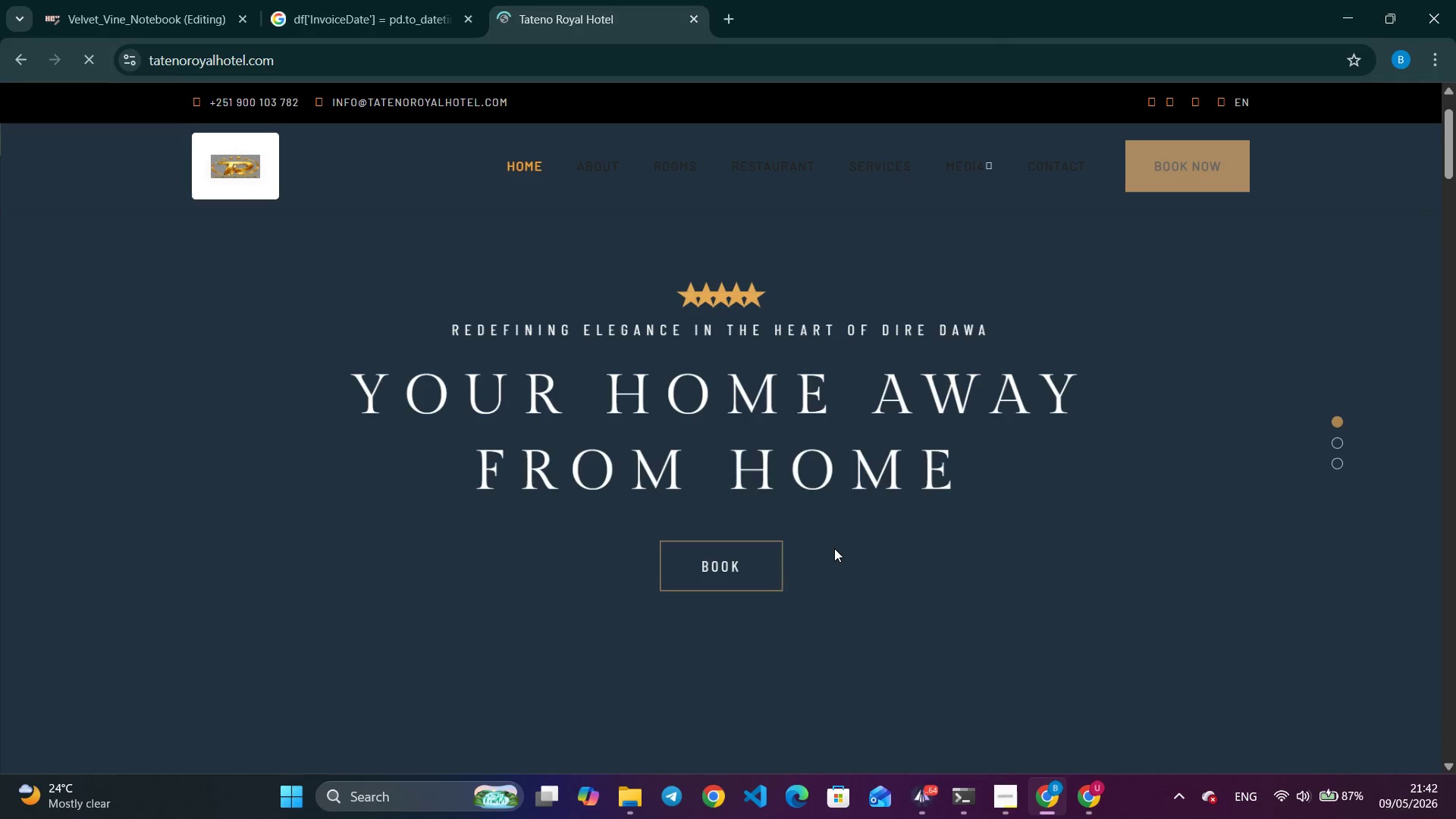 
scroll: coordinate [843, 543], scroll_direction: down, amount: 14.0
 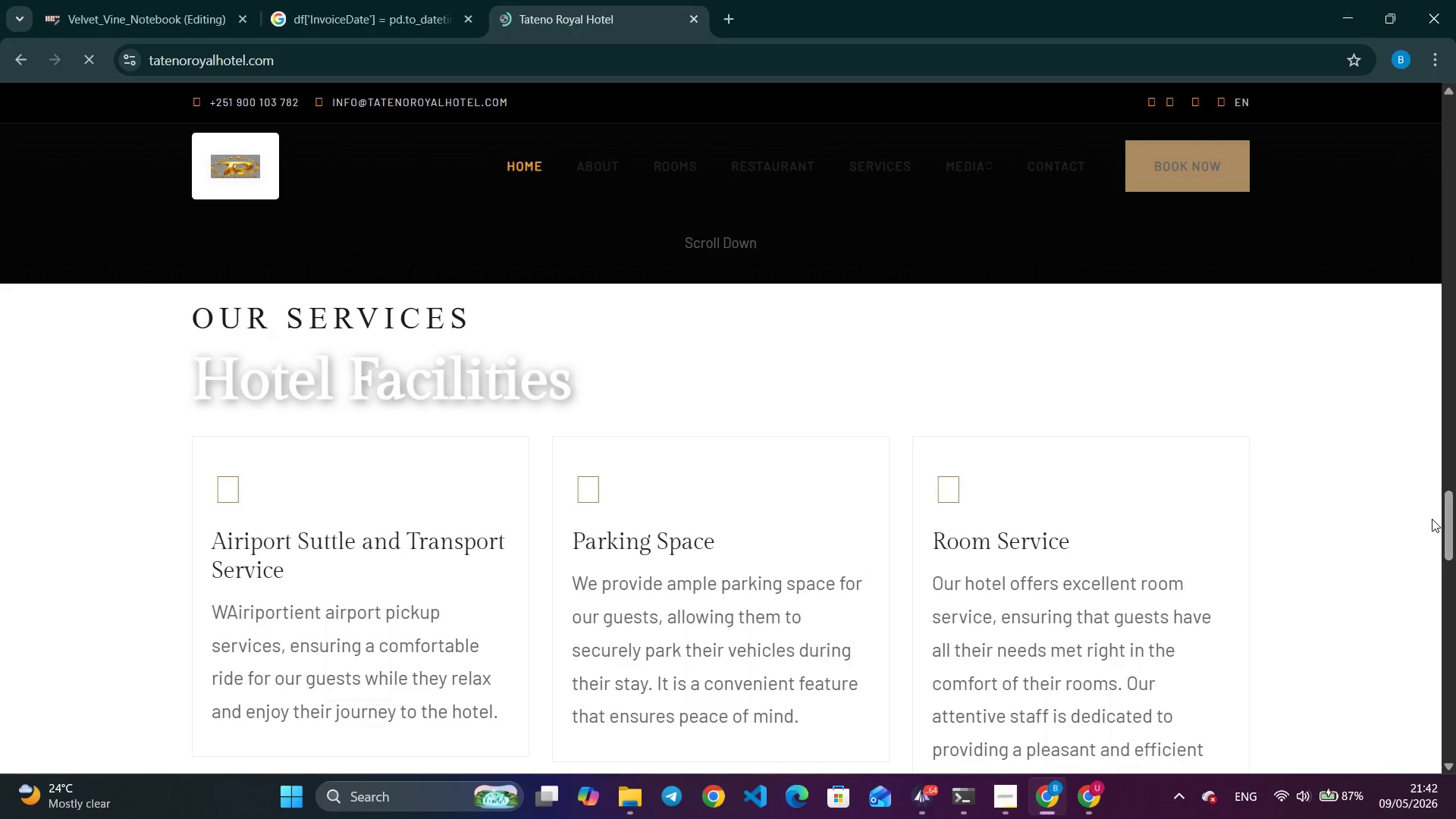 
left_click_drag(start_coordinate=[1442, 513], to_coordinate=[1390, 147])
 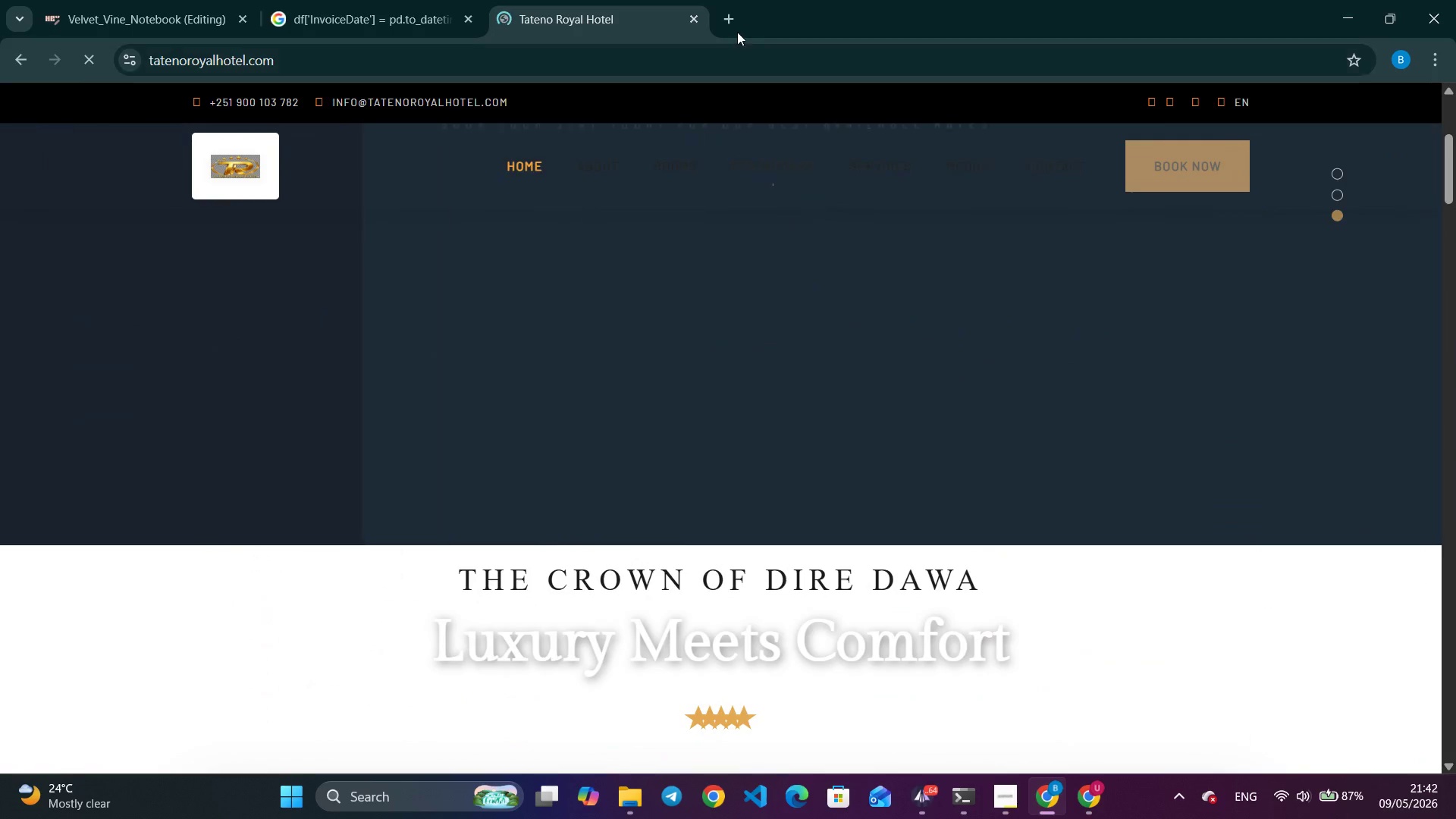 
left_click([726, 14])
 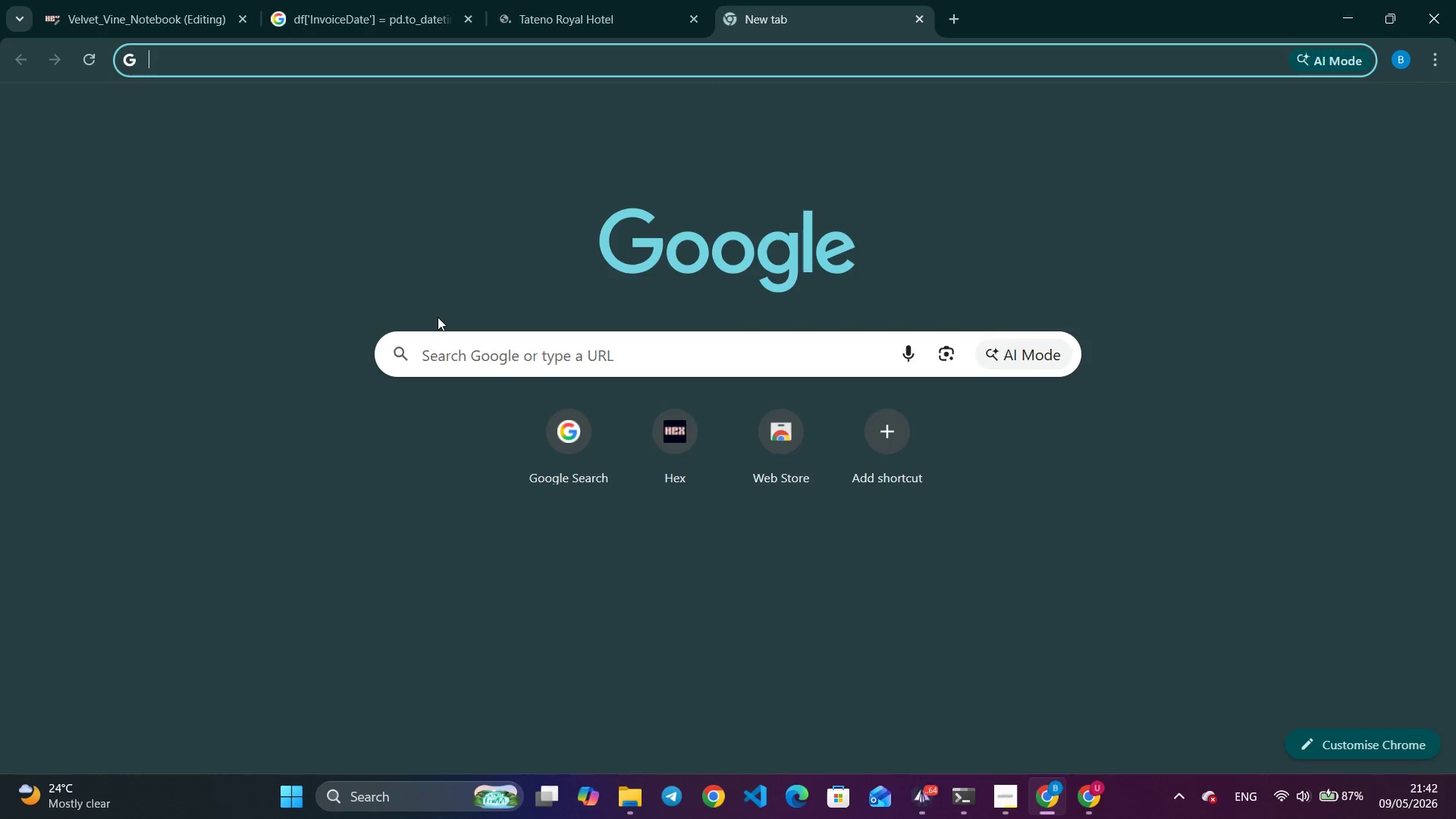 
type(adane hotel)
 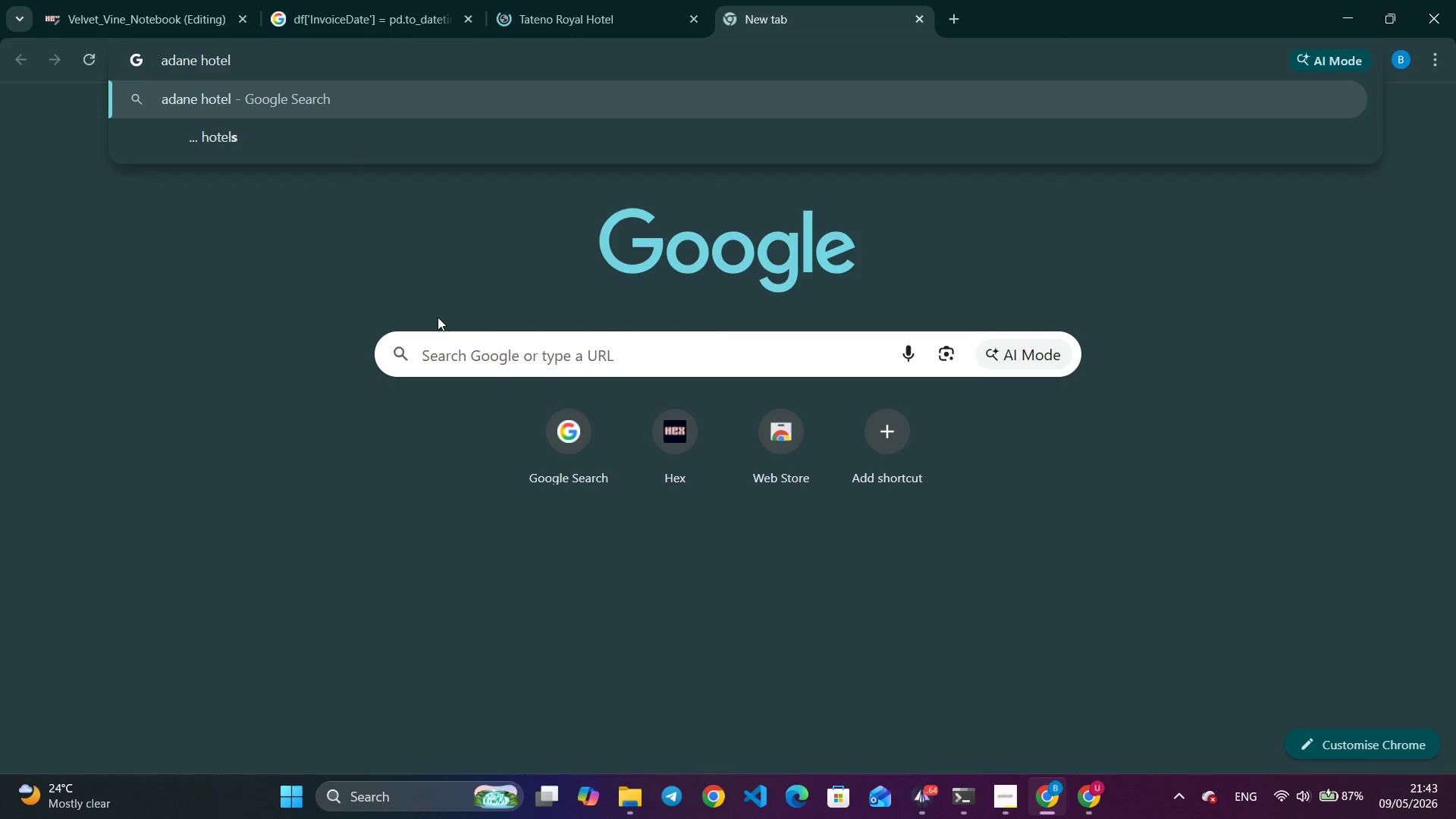 
key(Enter)
 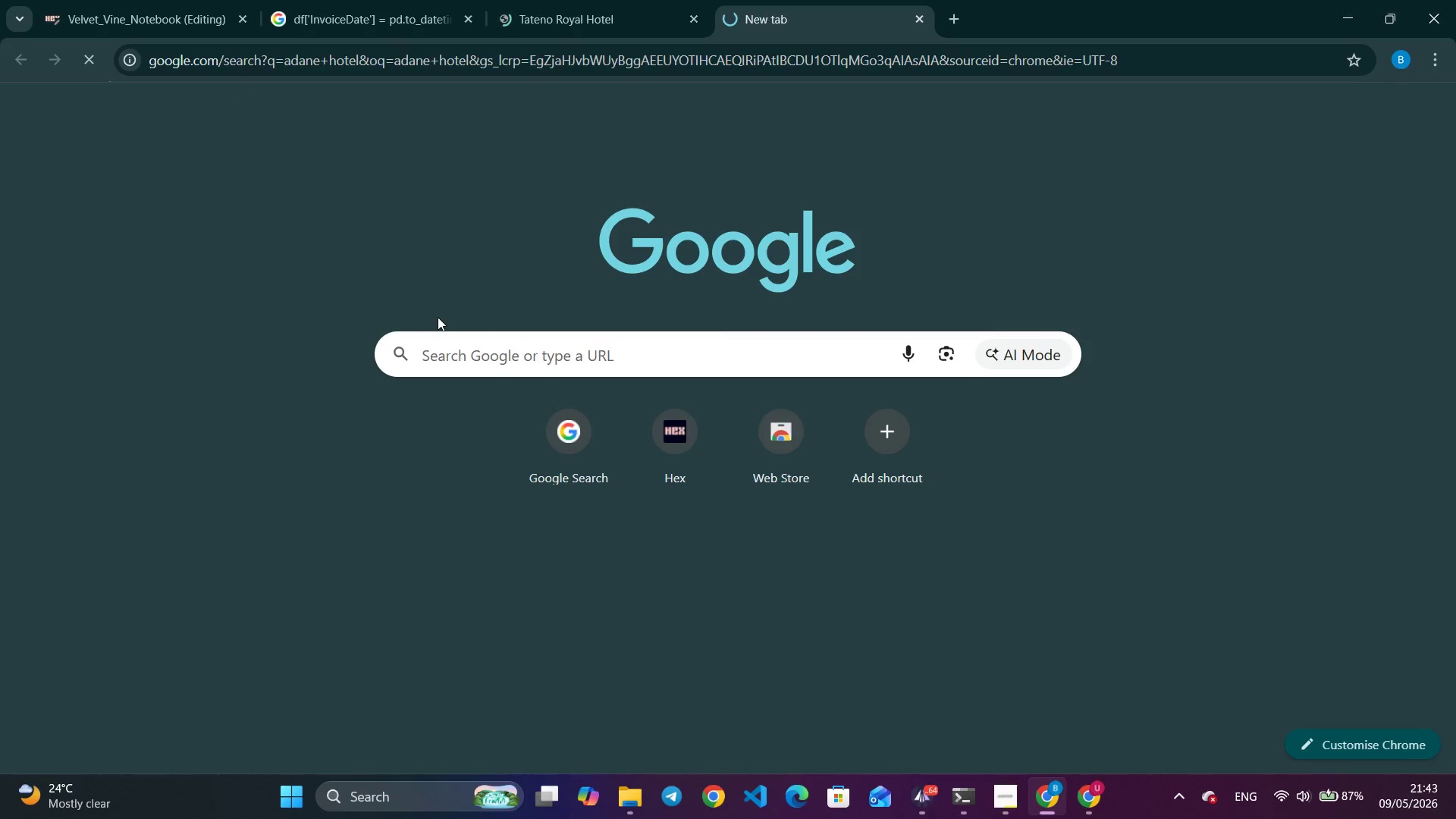 
left_click([591, 18])
 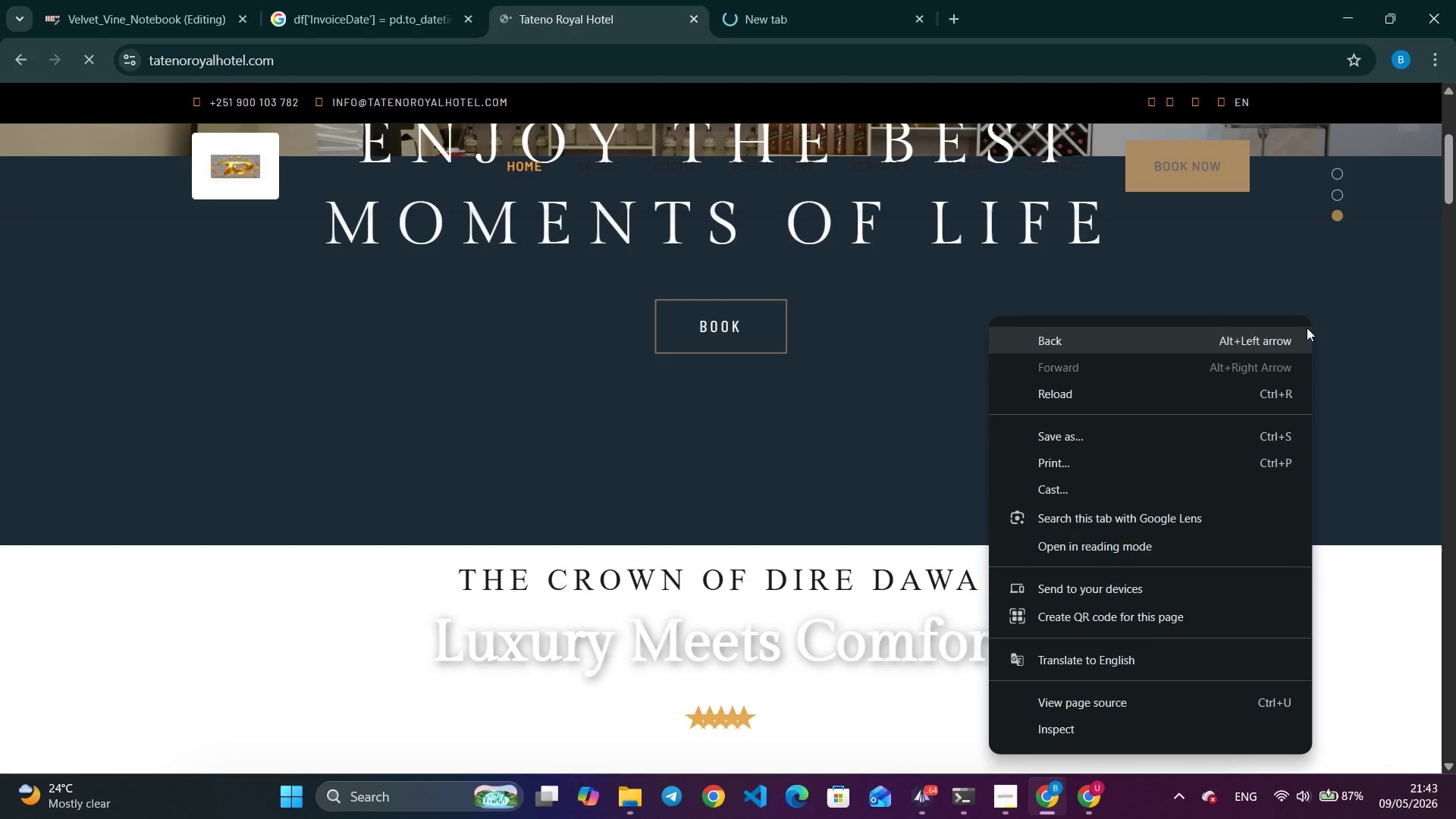 
left_click([1455, 262])
 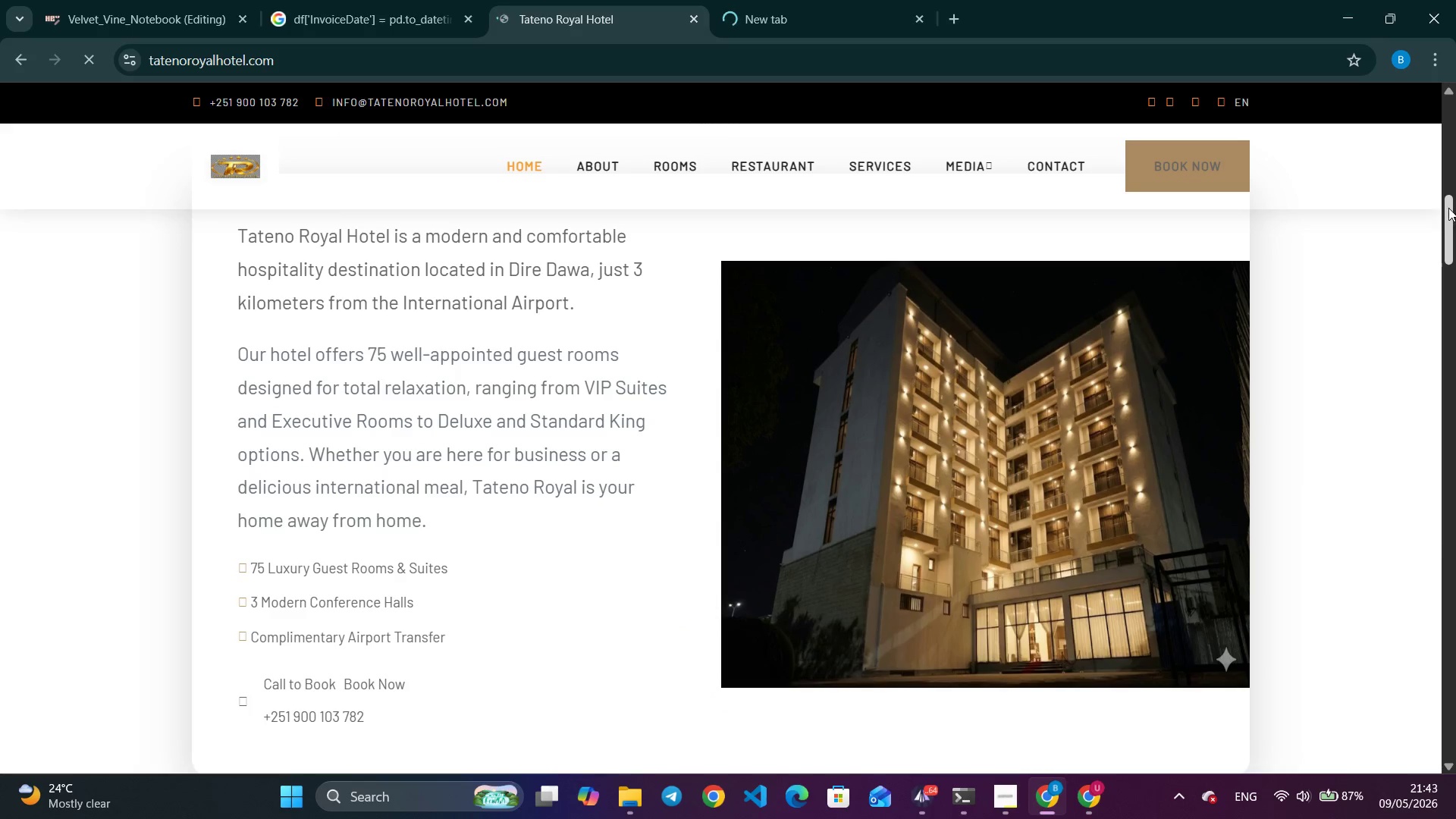 
left_click_drag(start_coordinate=[1448, 209], to_coordinate=[1406, 604])
 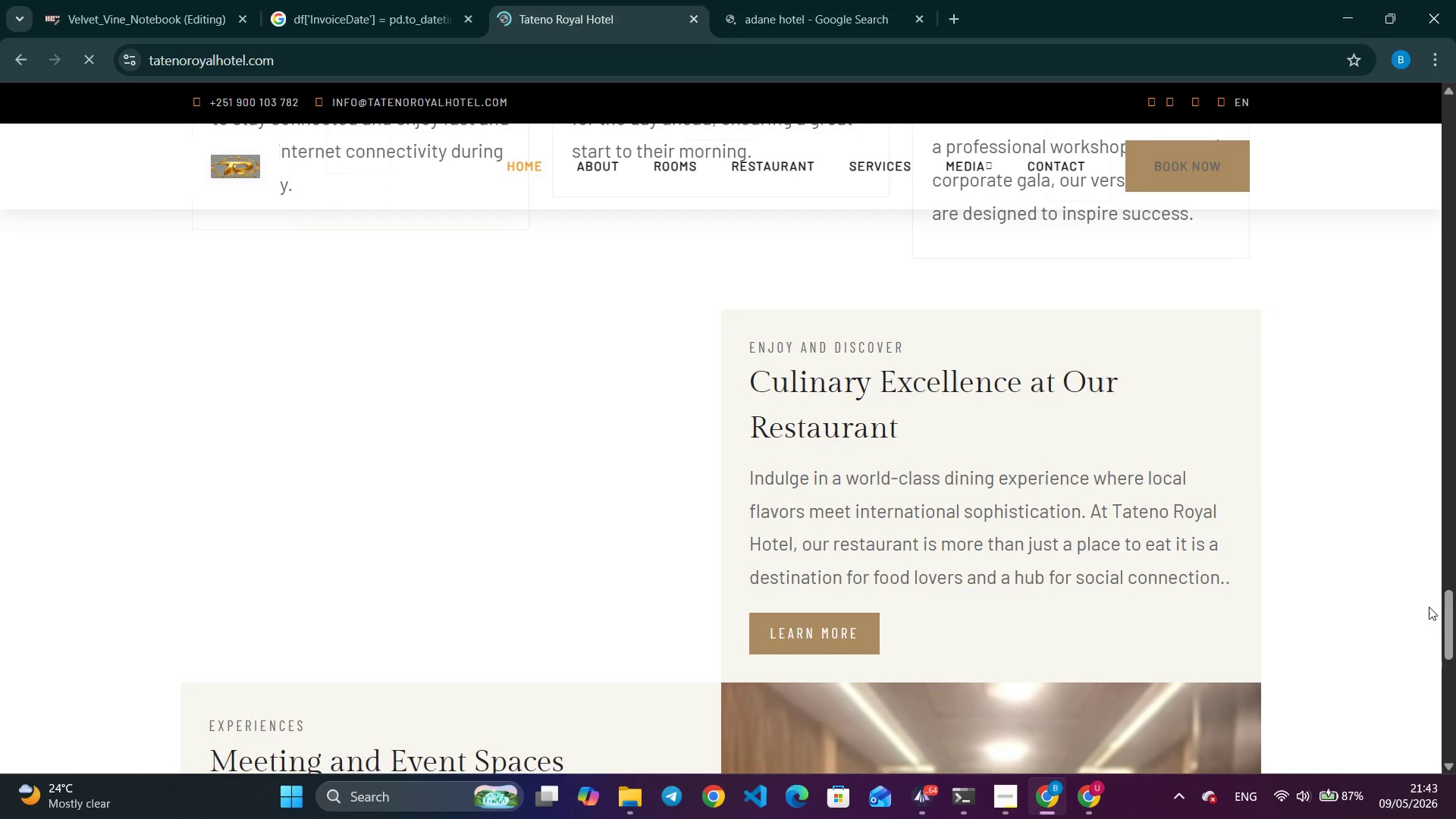 
left_click_drag(start_coordinate=[1450, 610], to_coordinate=[1448, 576])
 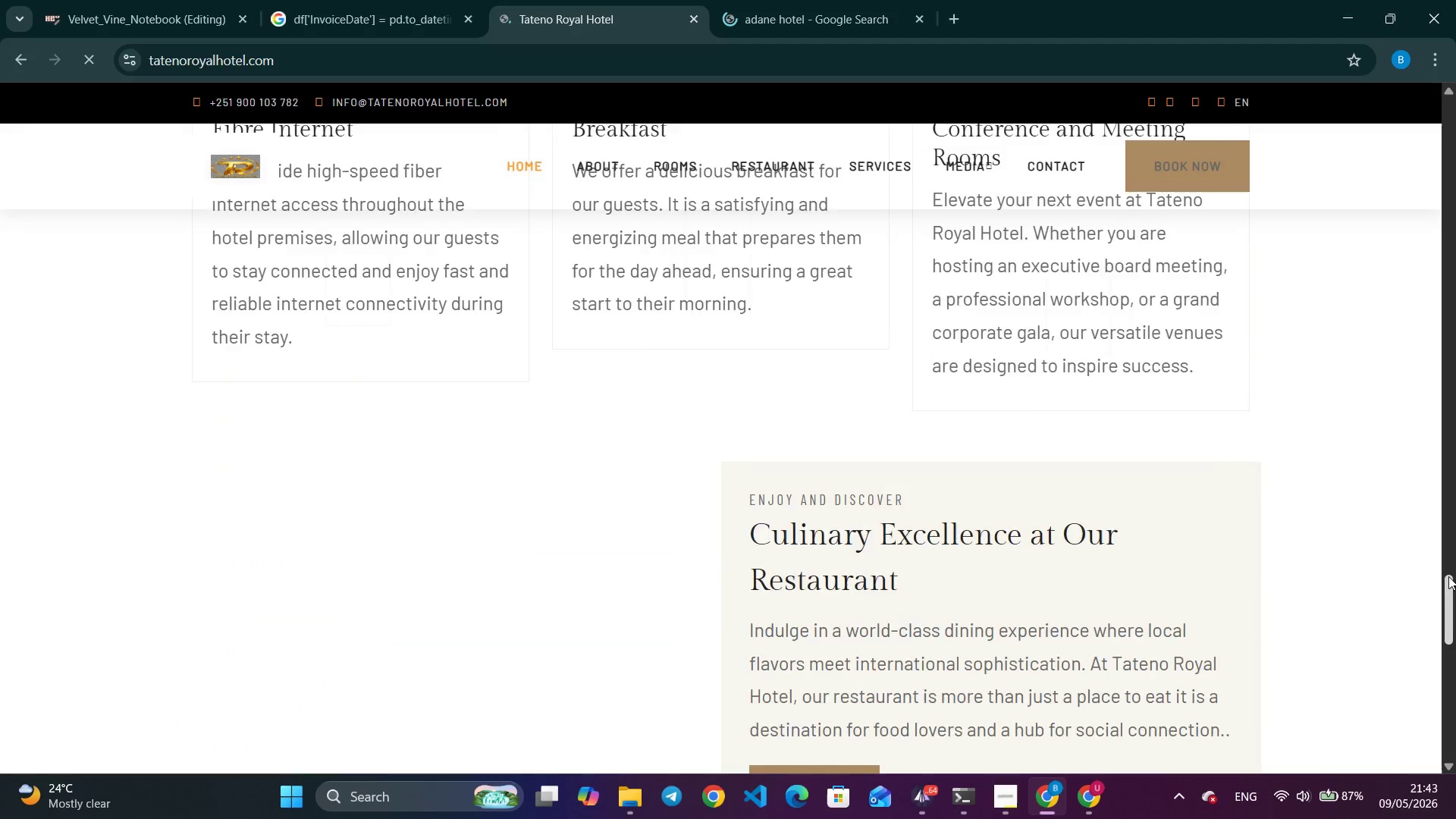 
left_click_drag(start_coordinate=[1455, 560], to_coordinate=[1455, 551])
 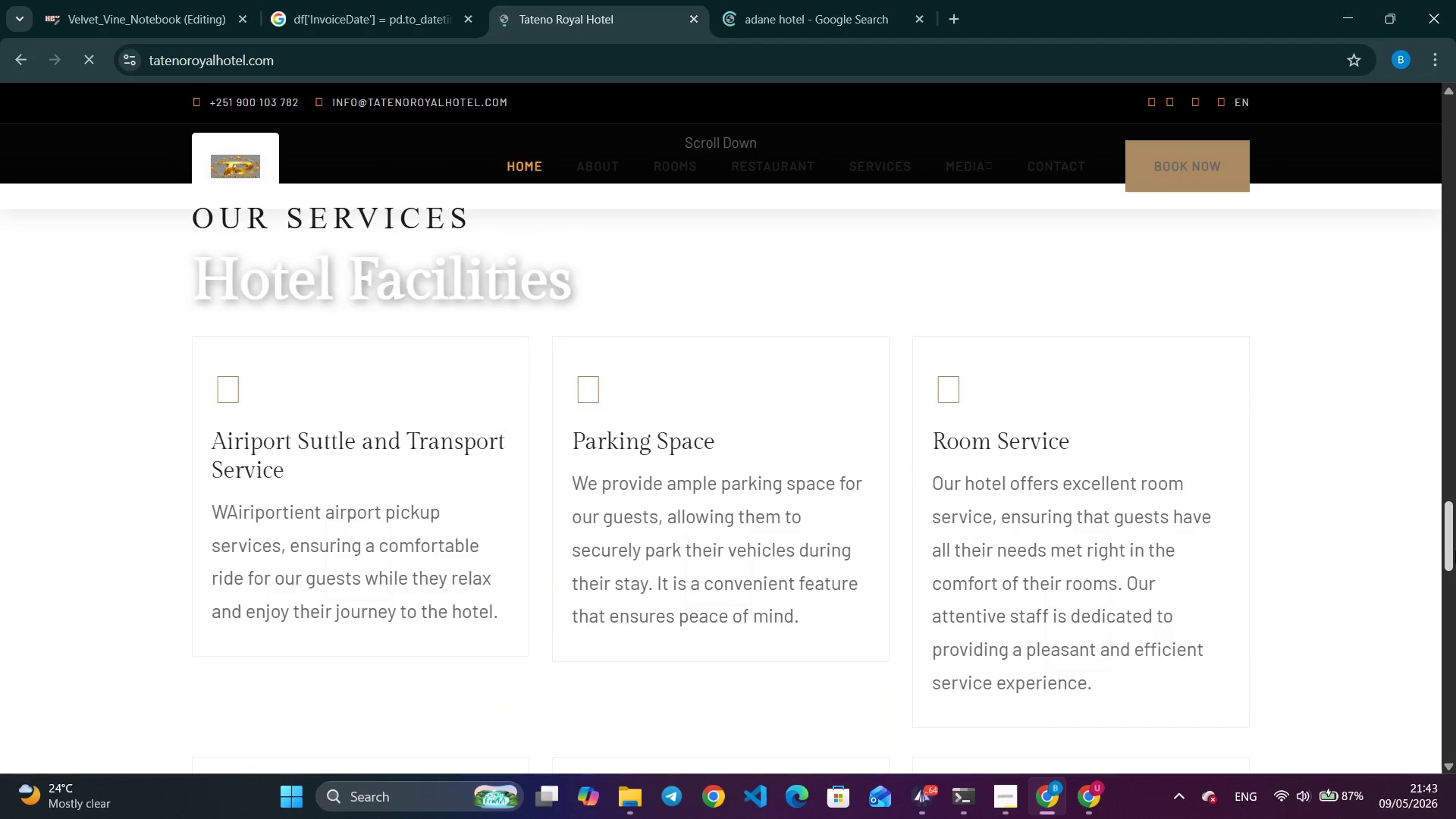 
left_click_drag(start_coordinate=[1455, 551], to_coordinate=[1450, 146])
 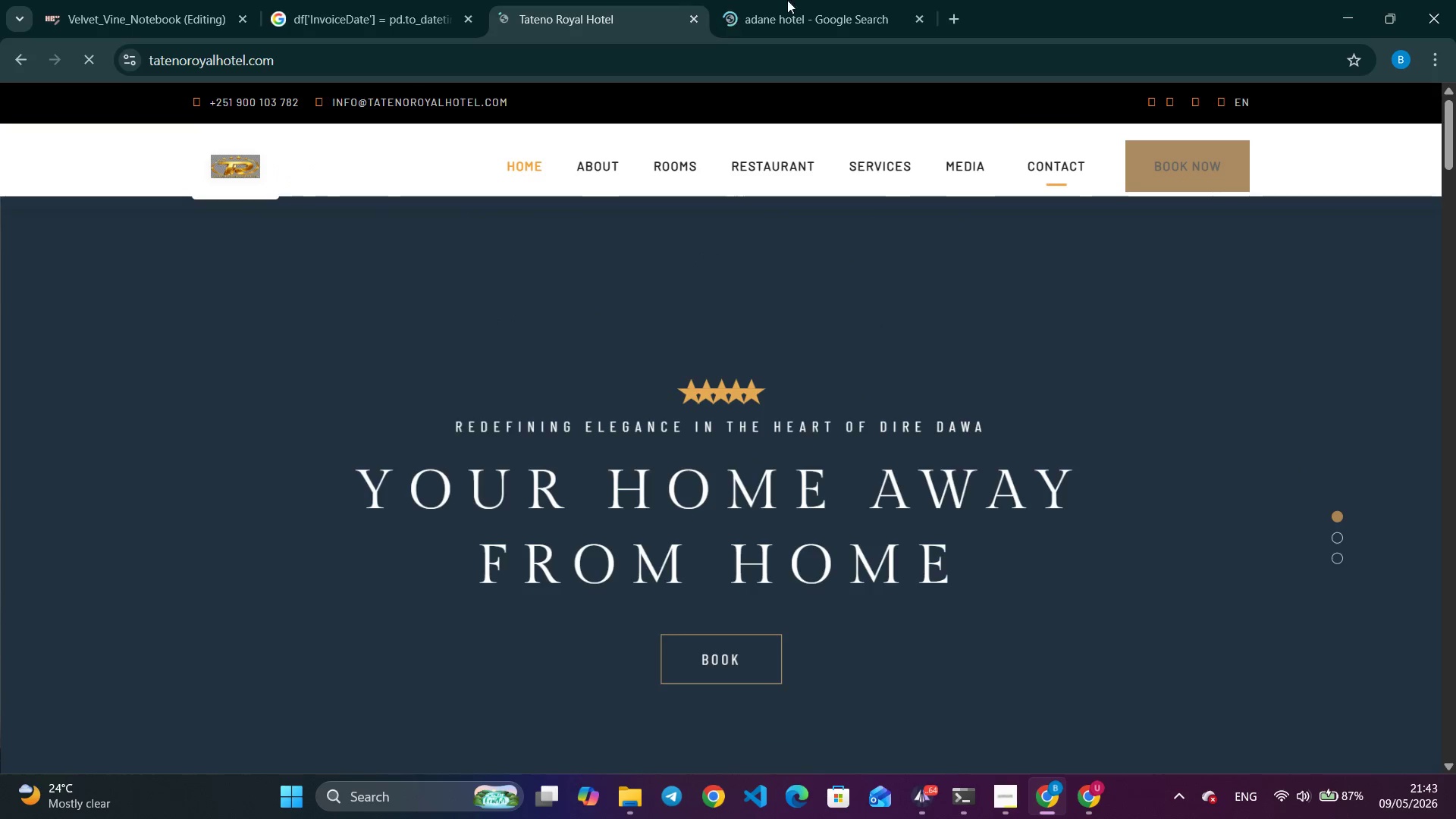 
left_click([830, 0])
 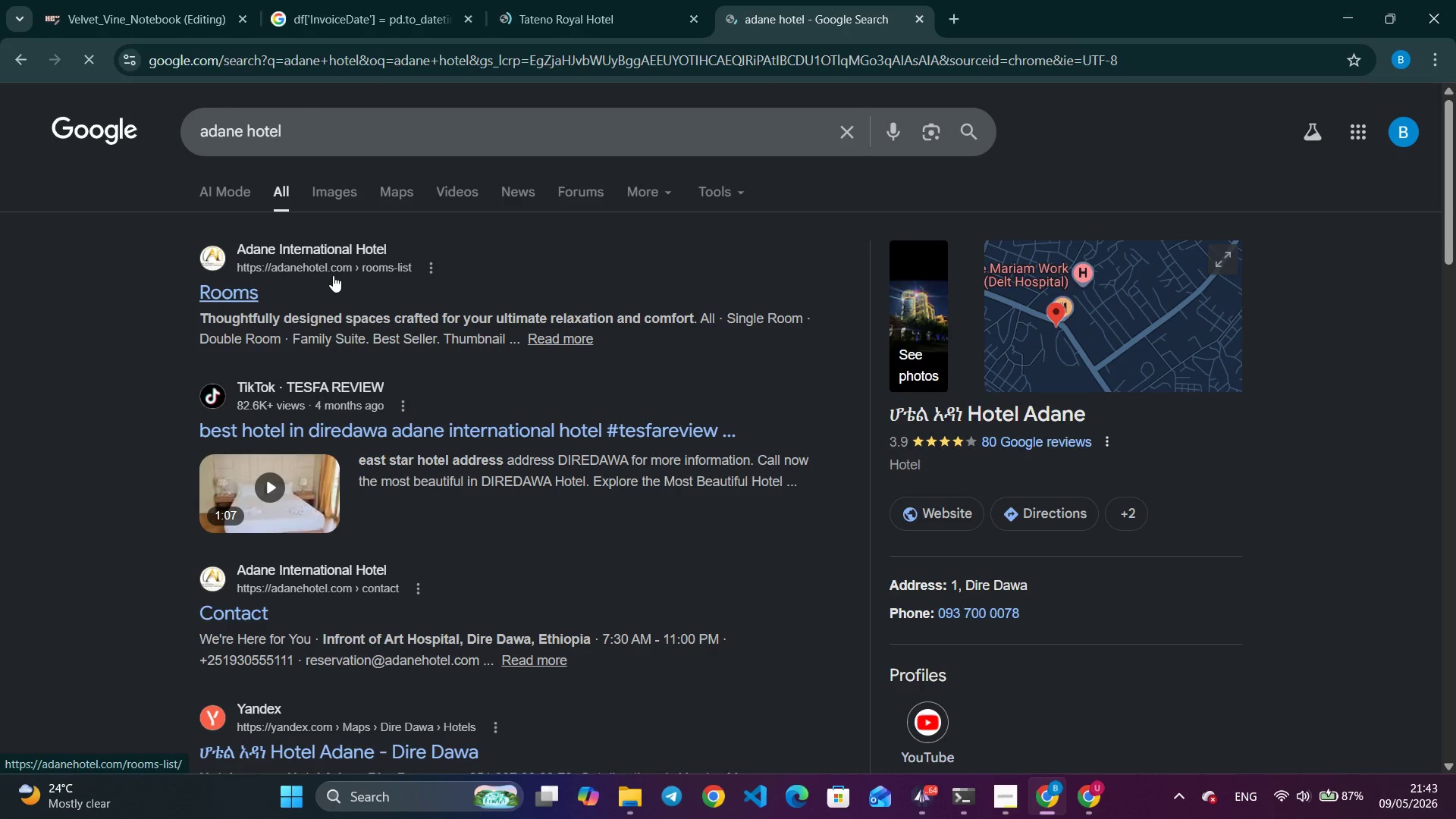 
left_click([224, 297])
 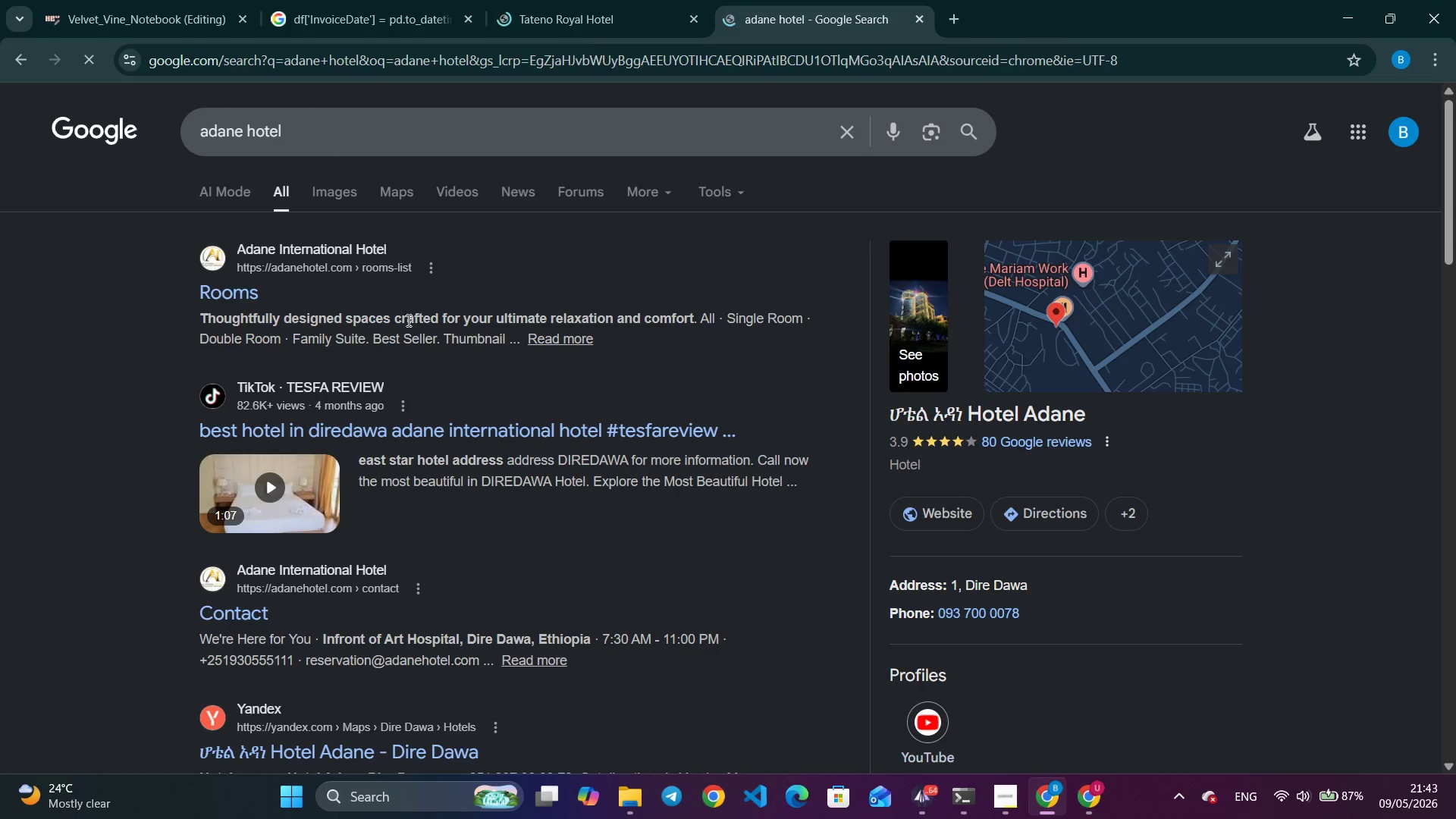 
left_click([692, 22])
 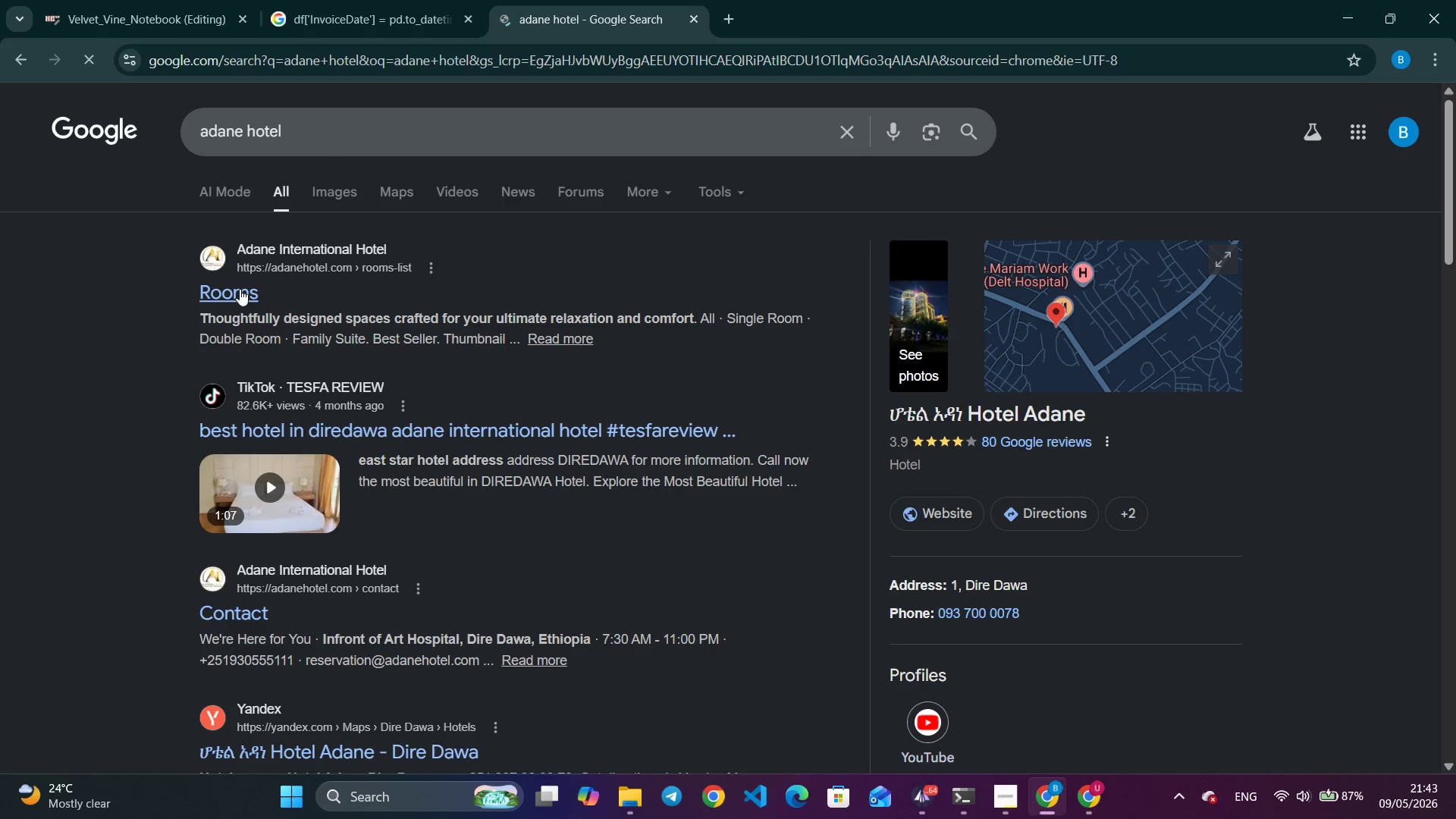 
left_click([240, 287])
 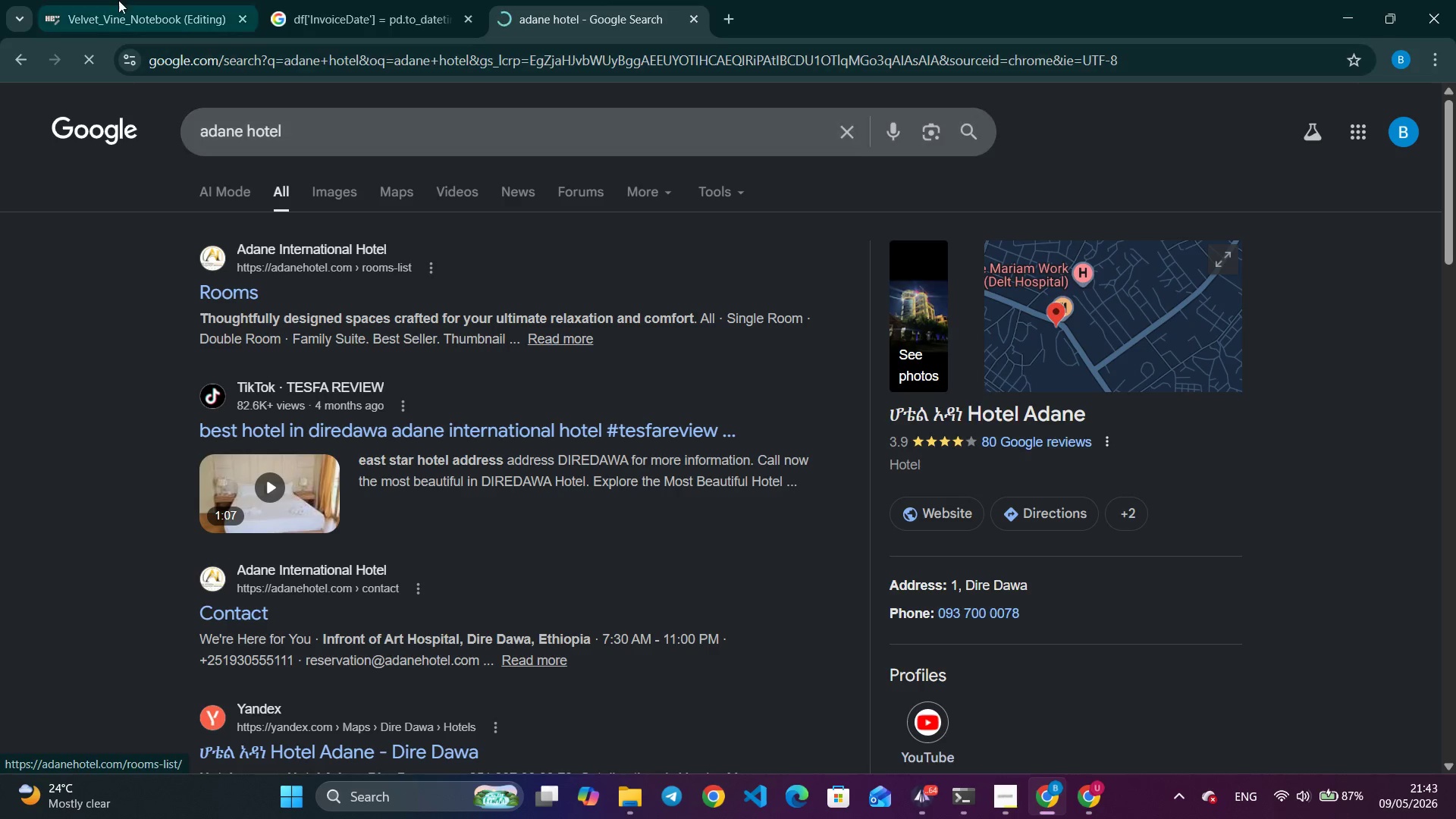 
left_click([118, 0])
 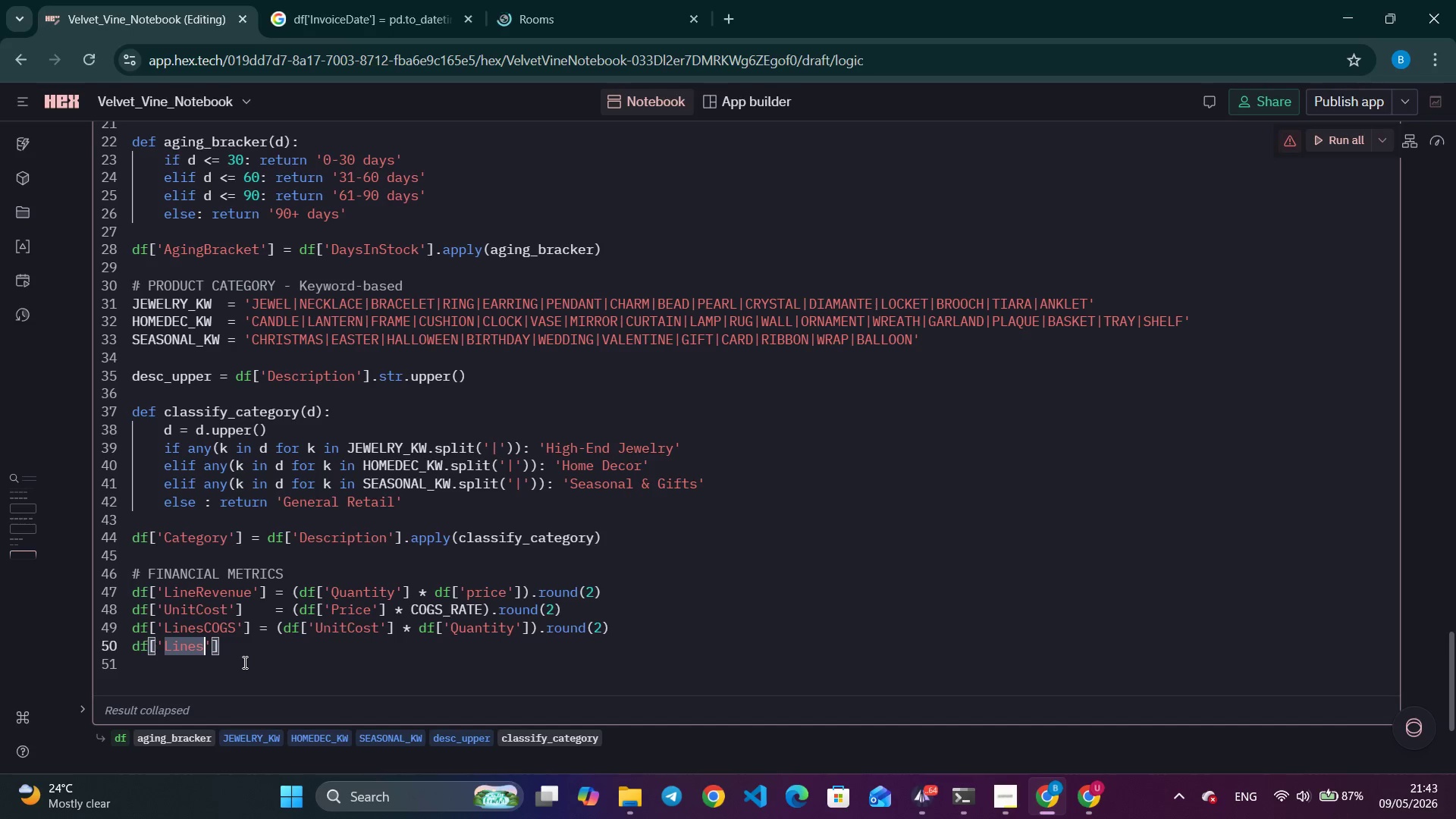 
wait(5.56)
 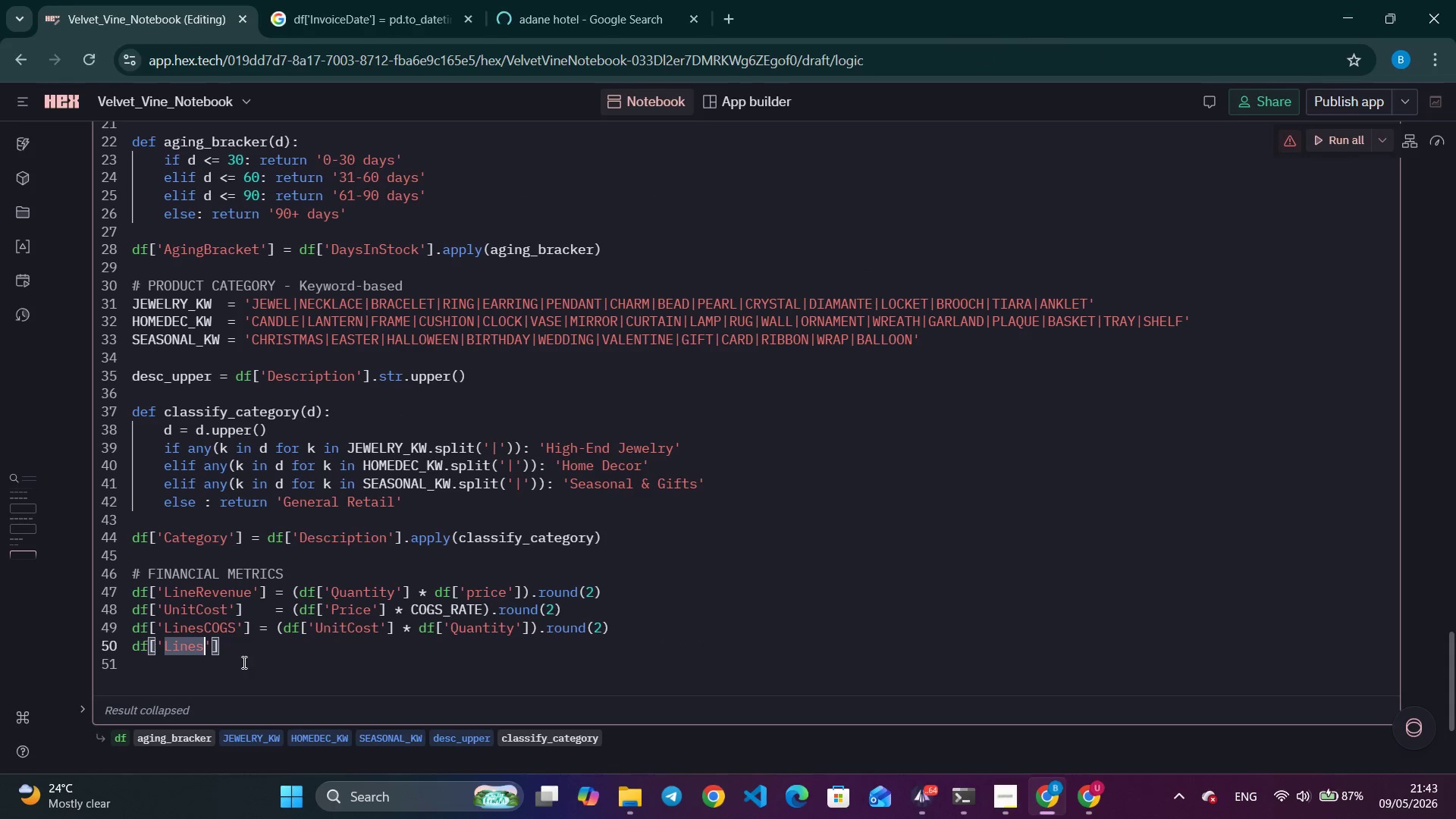 
type(GrossProfit00)
key(Backspace)
key(Backspace)
 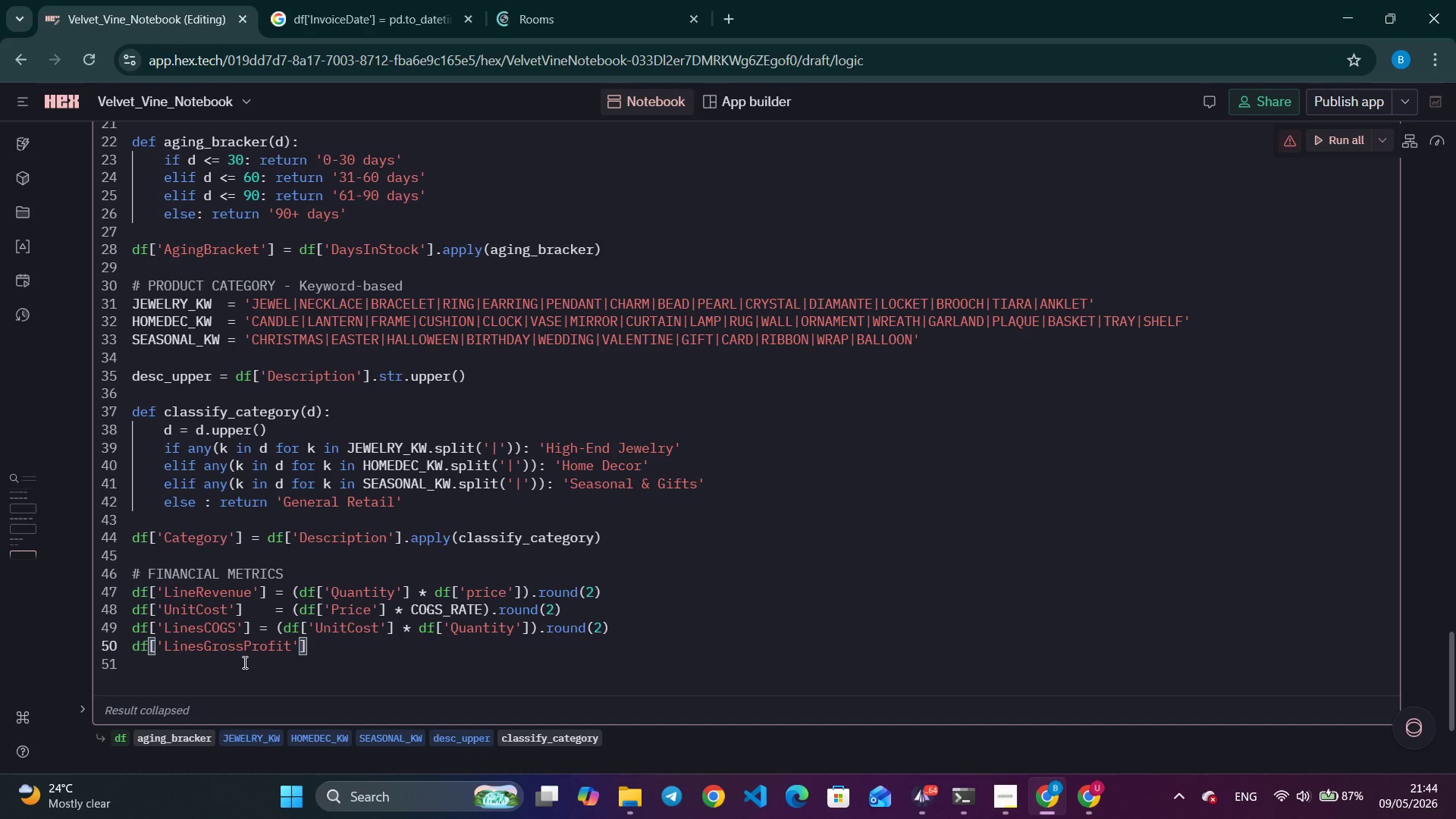 
key(ArrowRight)
 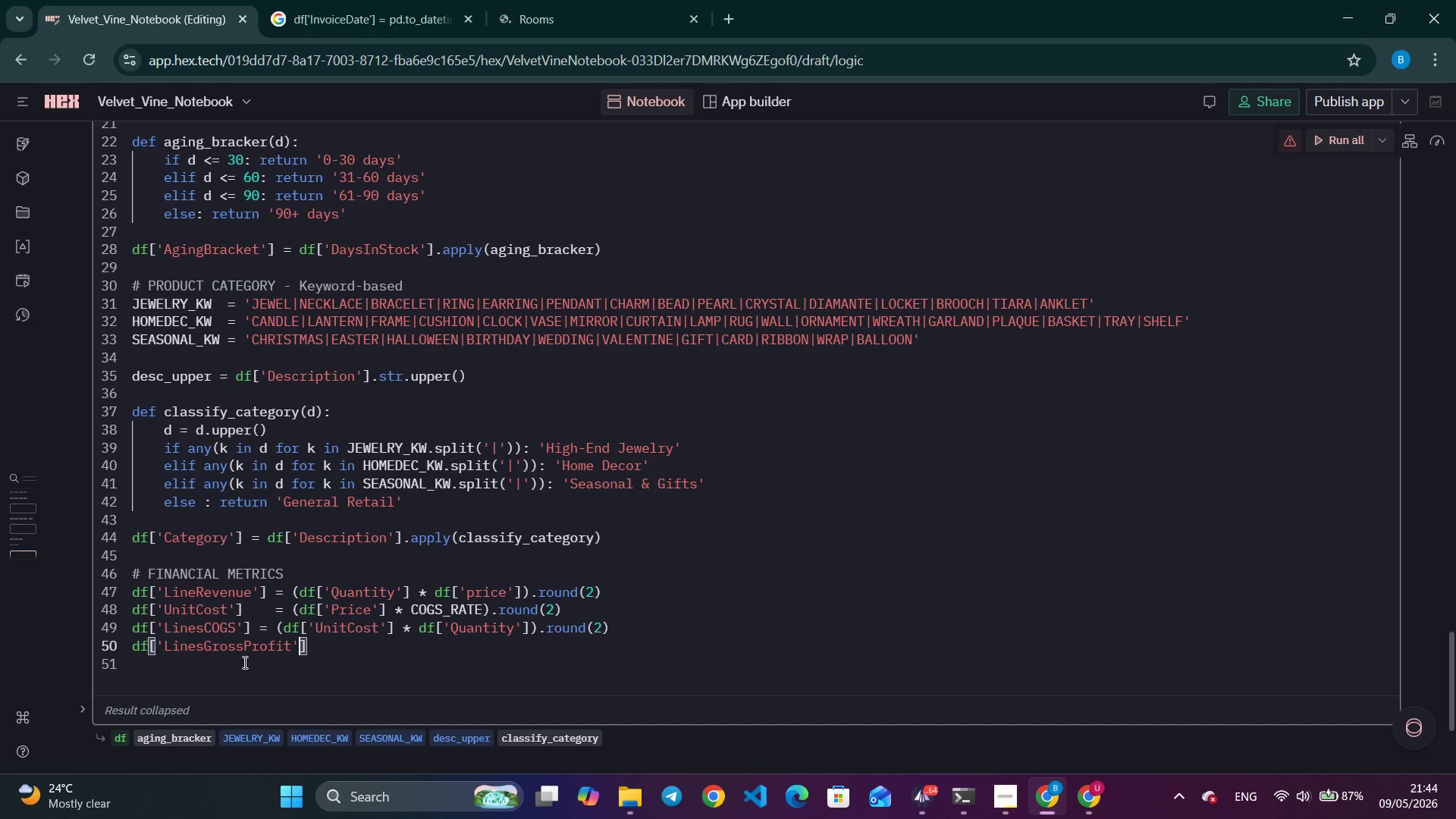 
key(ArrowRight)
 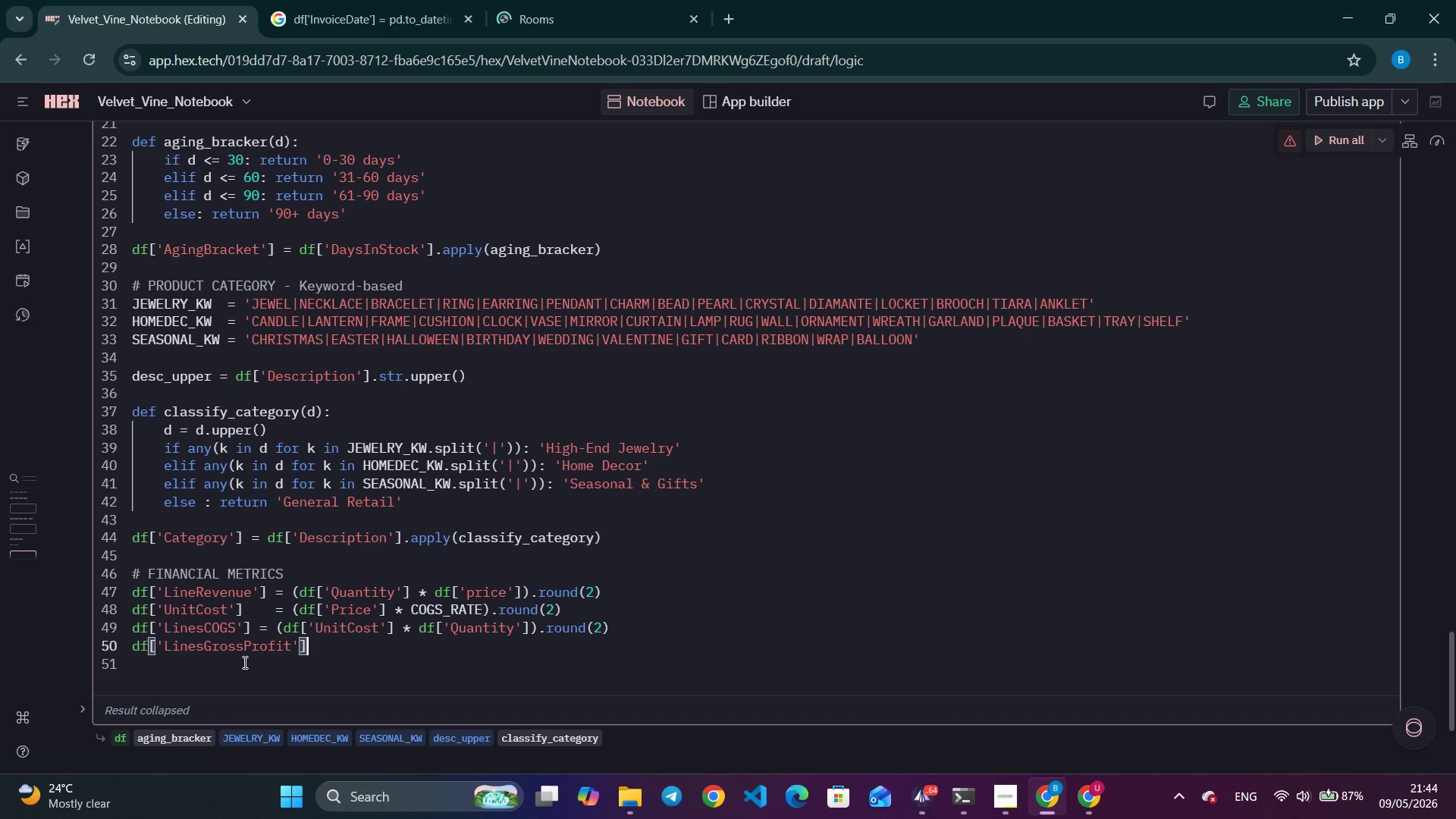 
key(Space)
 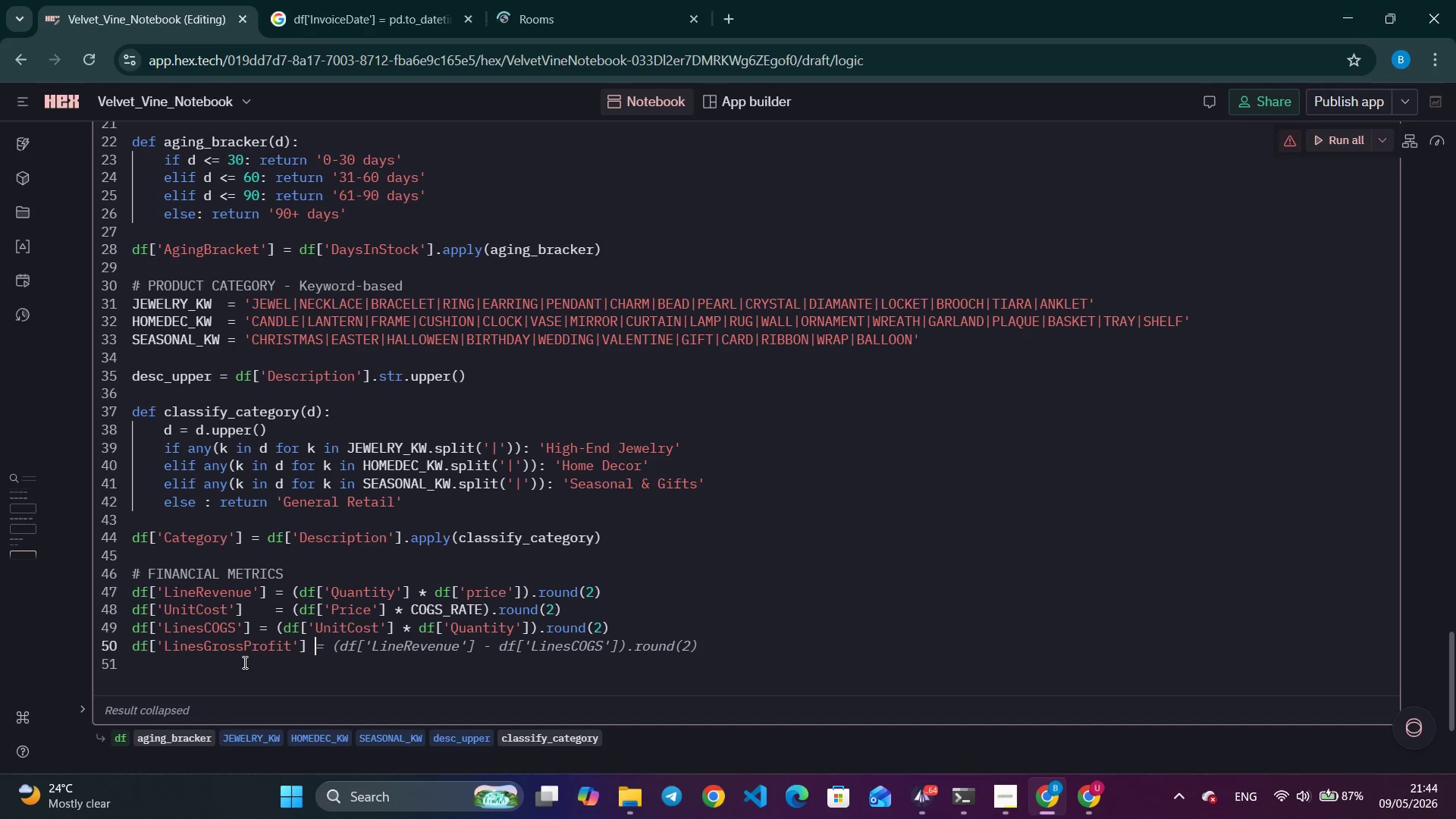 
type(= (df)
 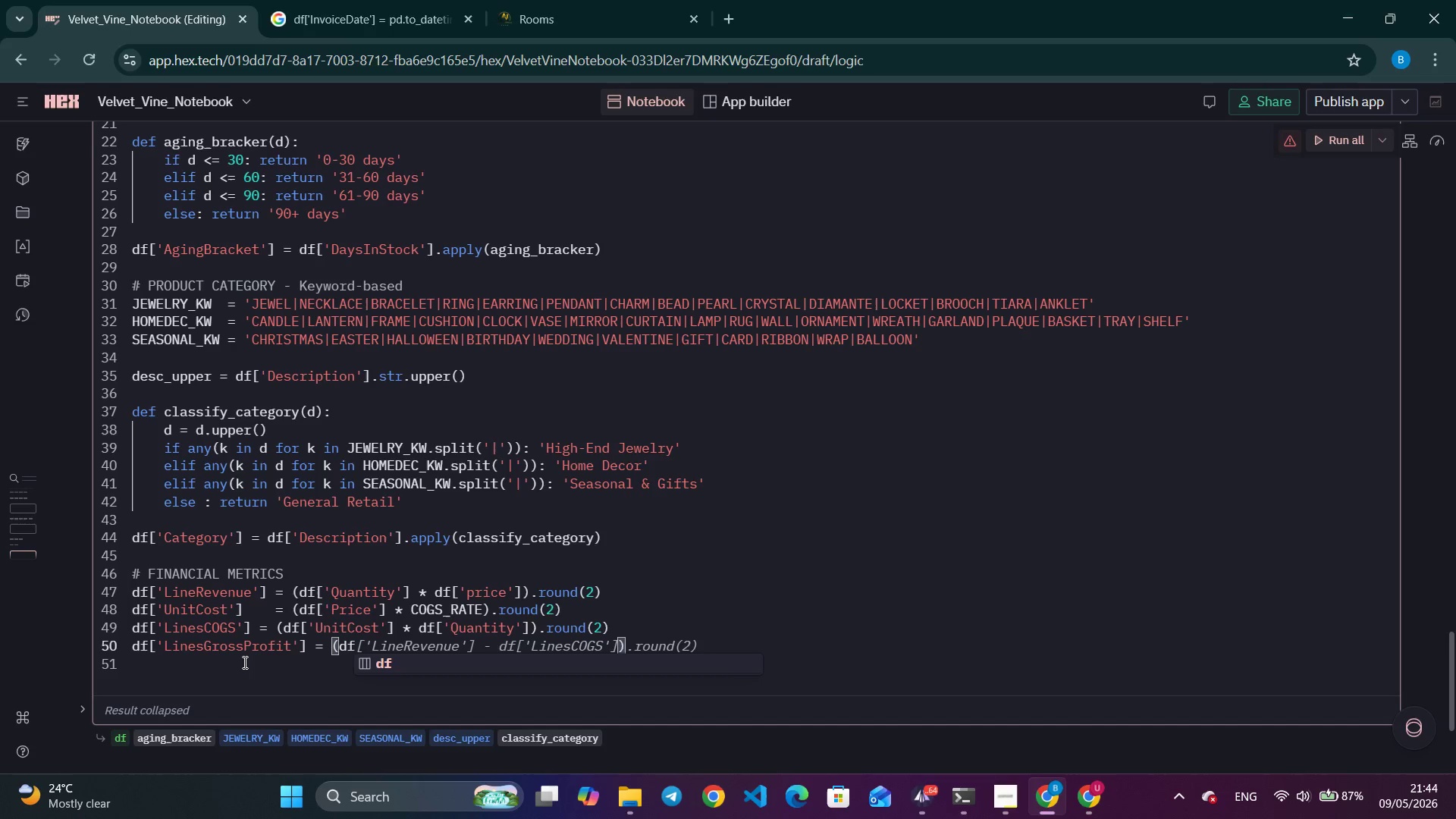 
scroll: coordinate [589, 183], scroll_direction: down, amount: 10.0
 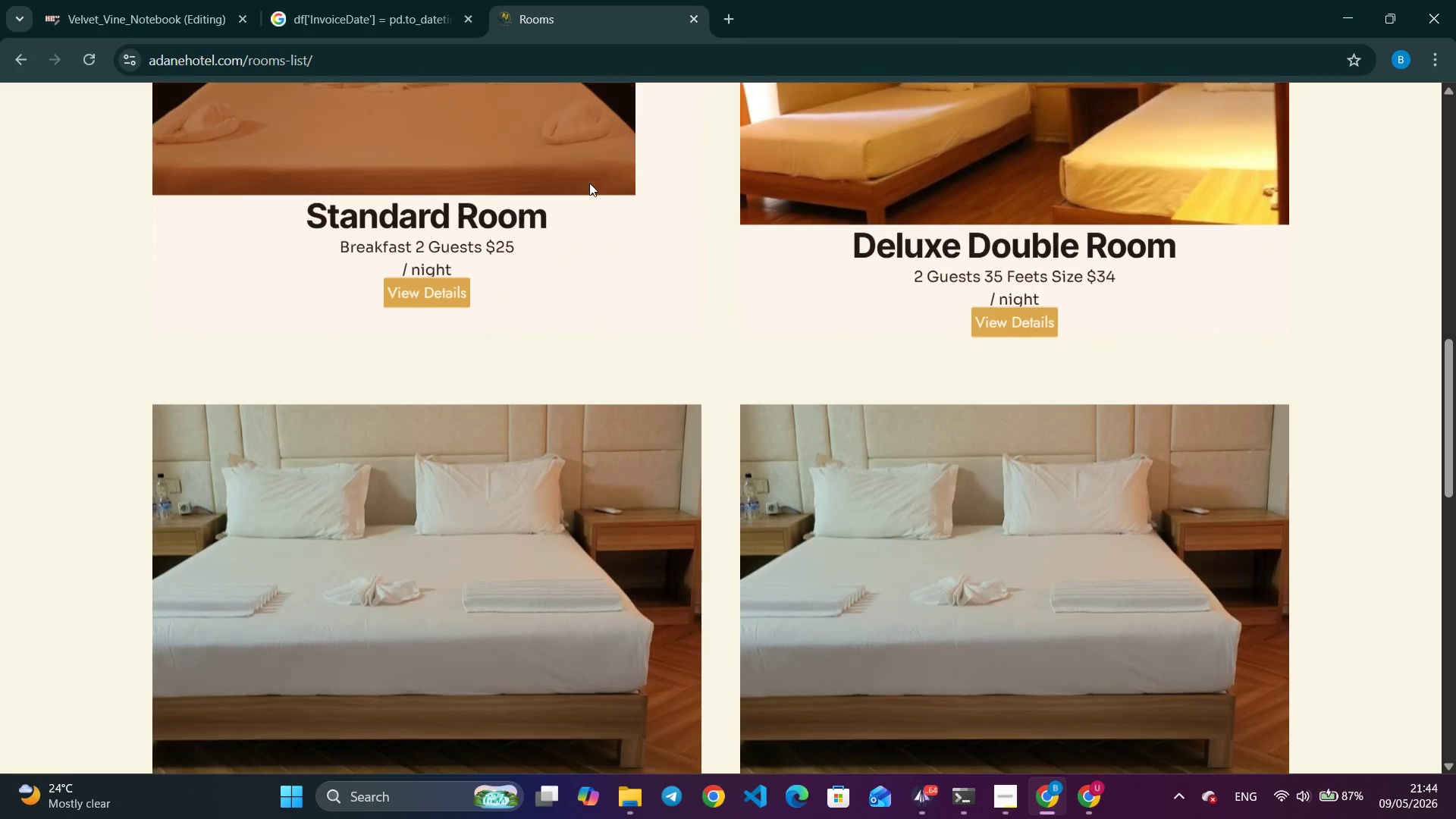 
scroll: coordinate [589, 183], scroll_direction: up, amount: 5.0
 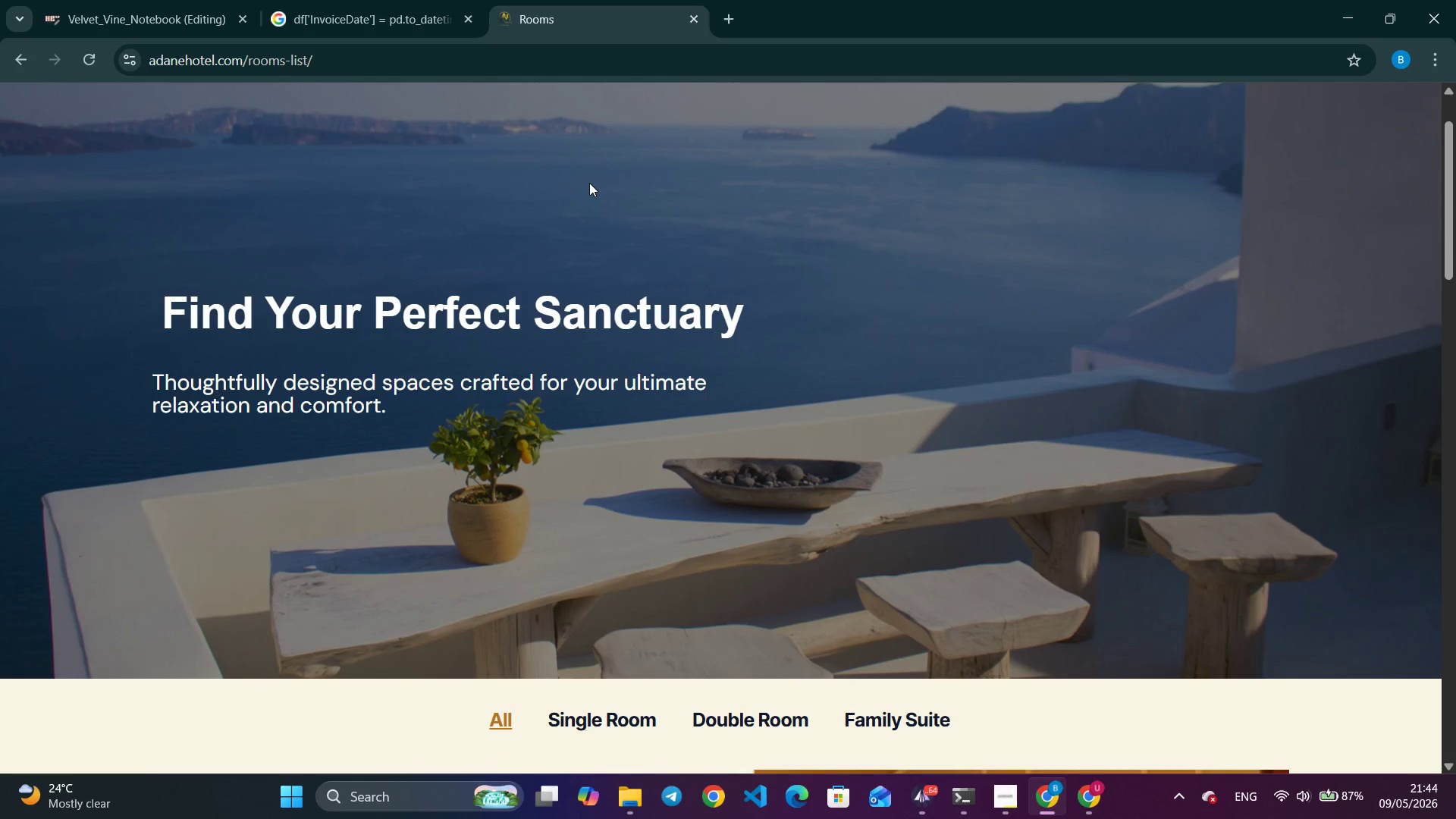 
scroll: coordinate [1164, 278], scroll_direction: down, amount: 8.0
 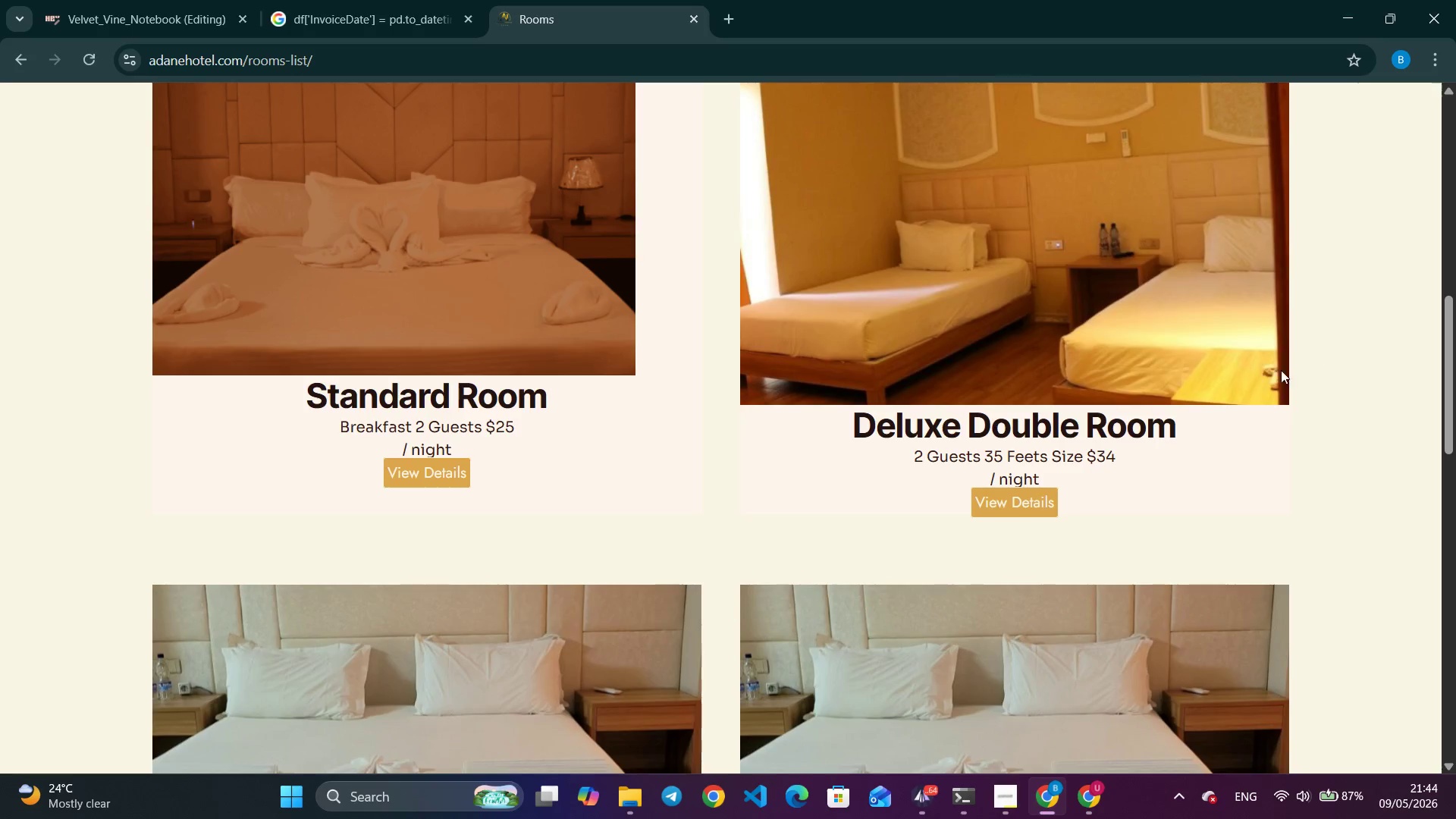 
scroll: coordinate [1163, 452], scroll_direction: none, amount: 0.0
 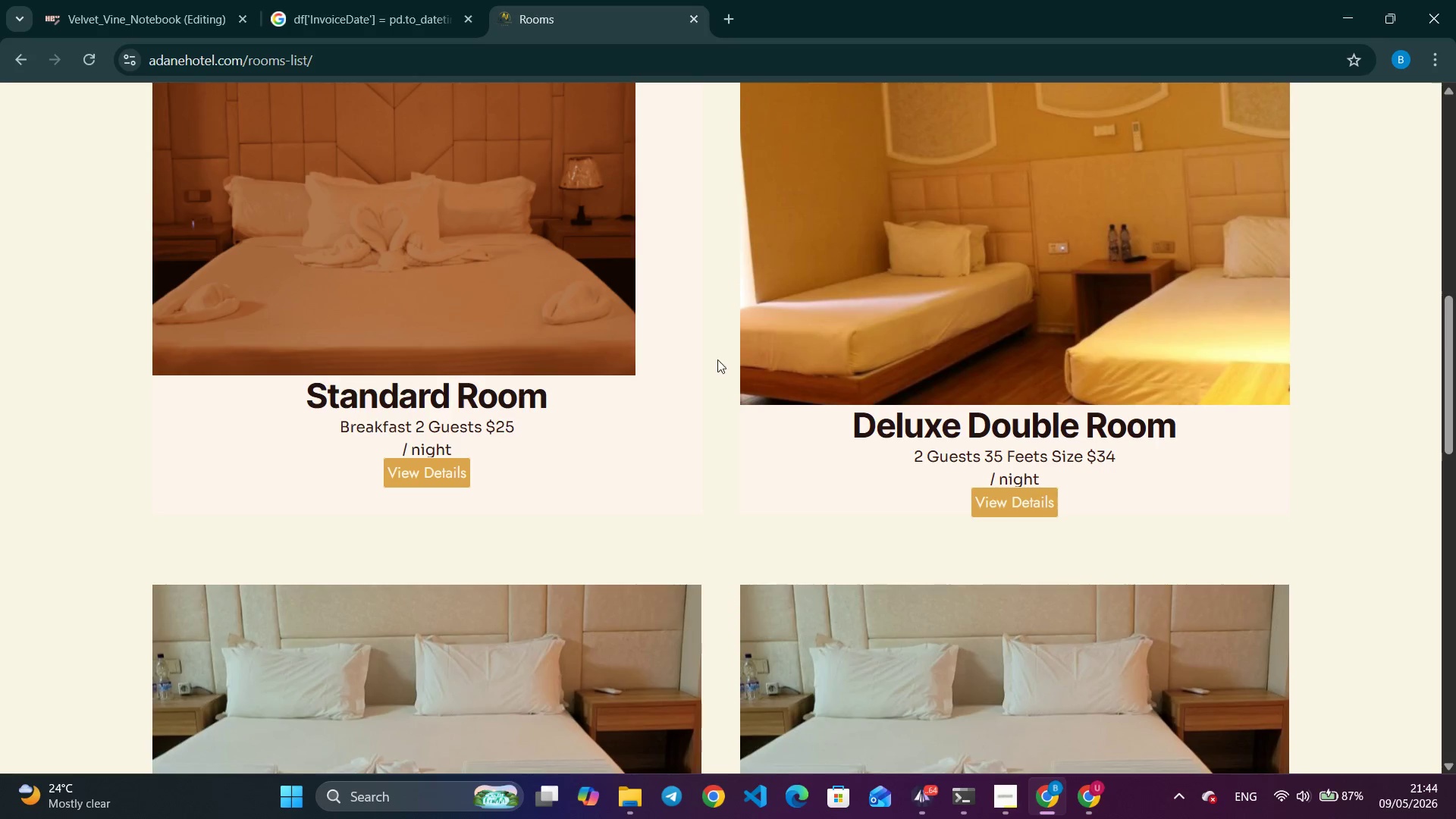 
scroll: coordinate [450, 327], scroll_direction: up, amount: 6.0
 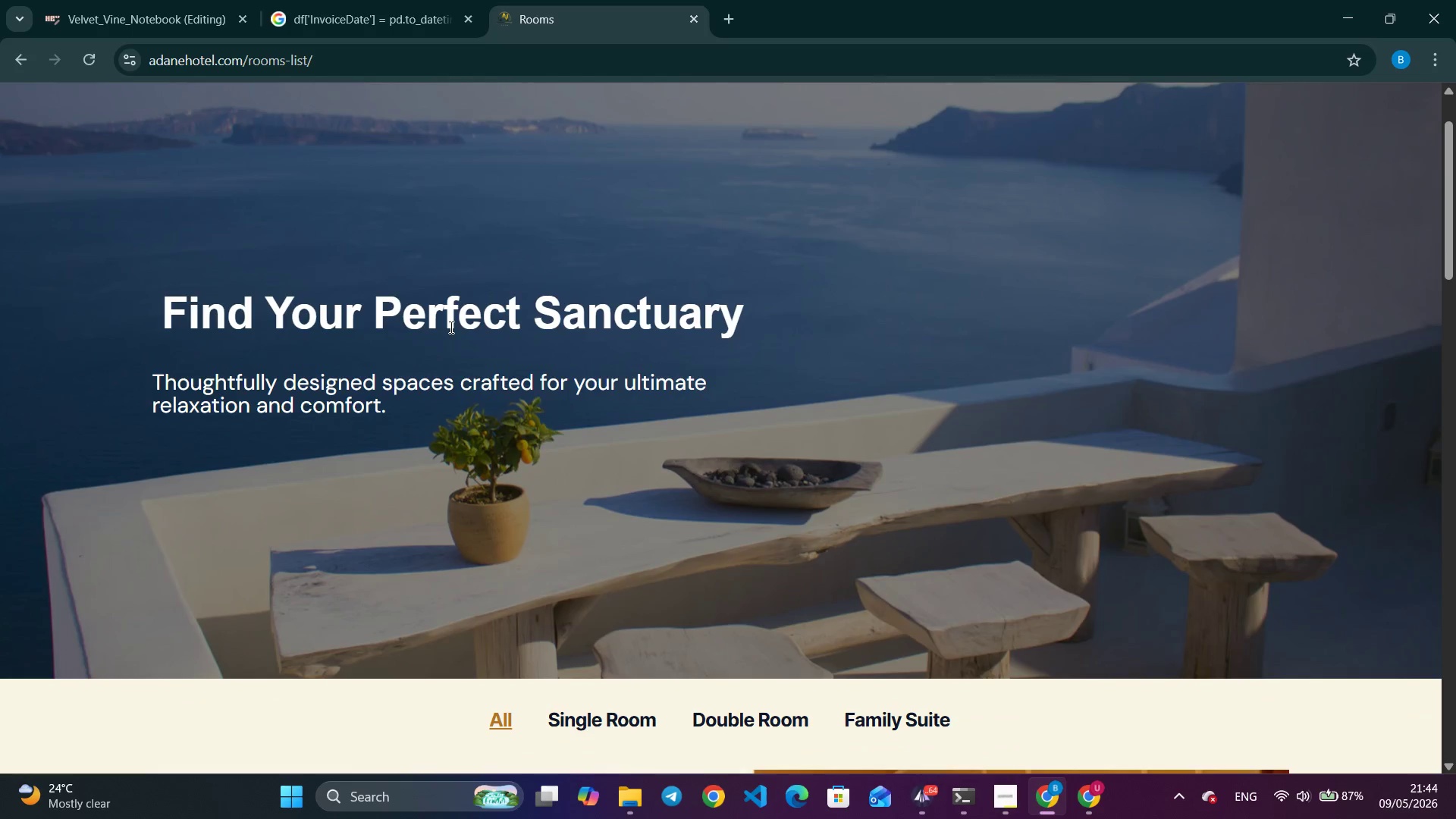 
scroll: coordinate [450, 327], scroll_direction: down, amount: 1.0
 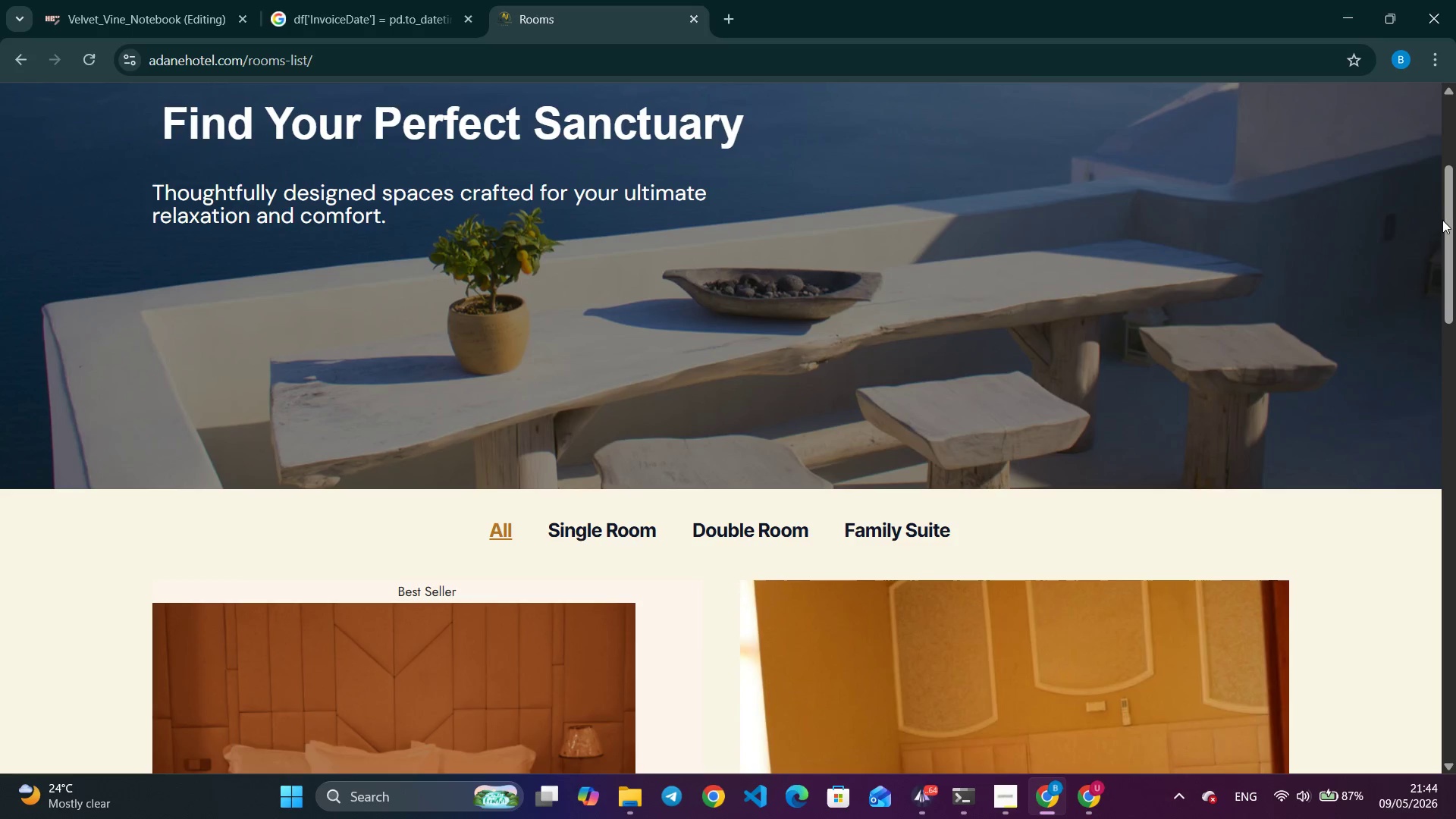 
left_click_drag(start_coordinate=[1445, 215], to_coordinate=[1416, 124])
 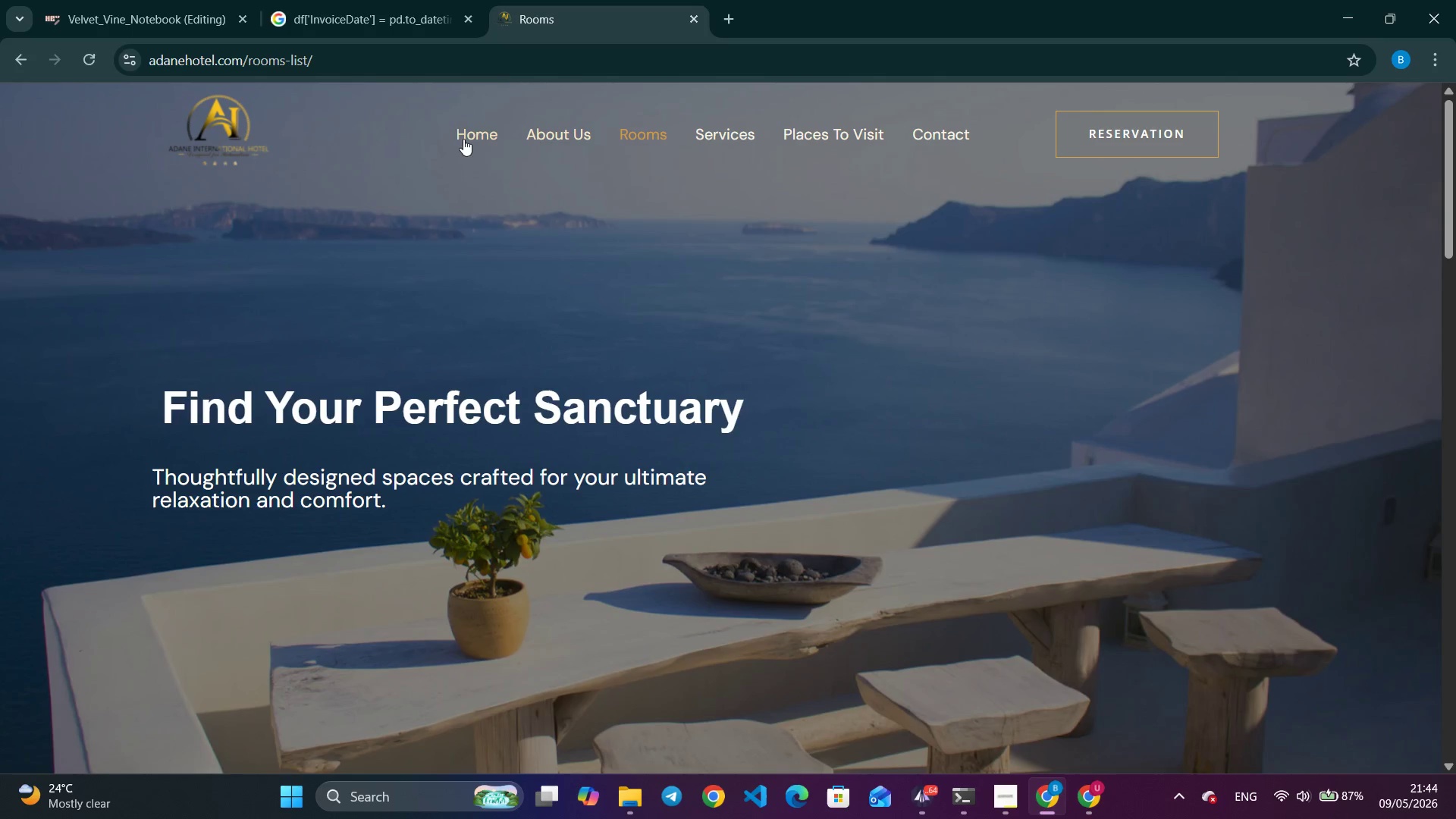 
left_click([462, 123])
 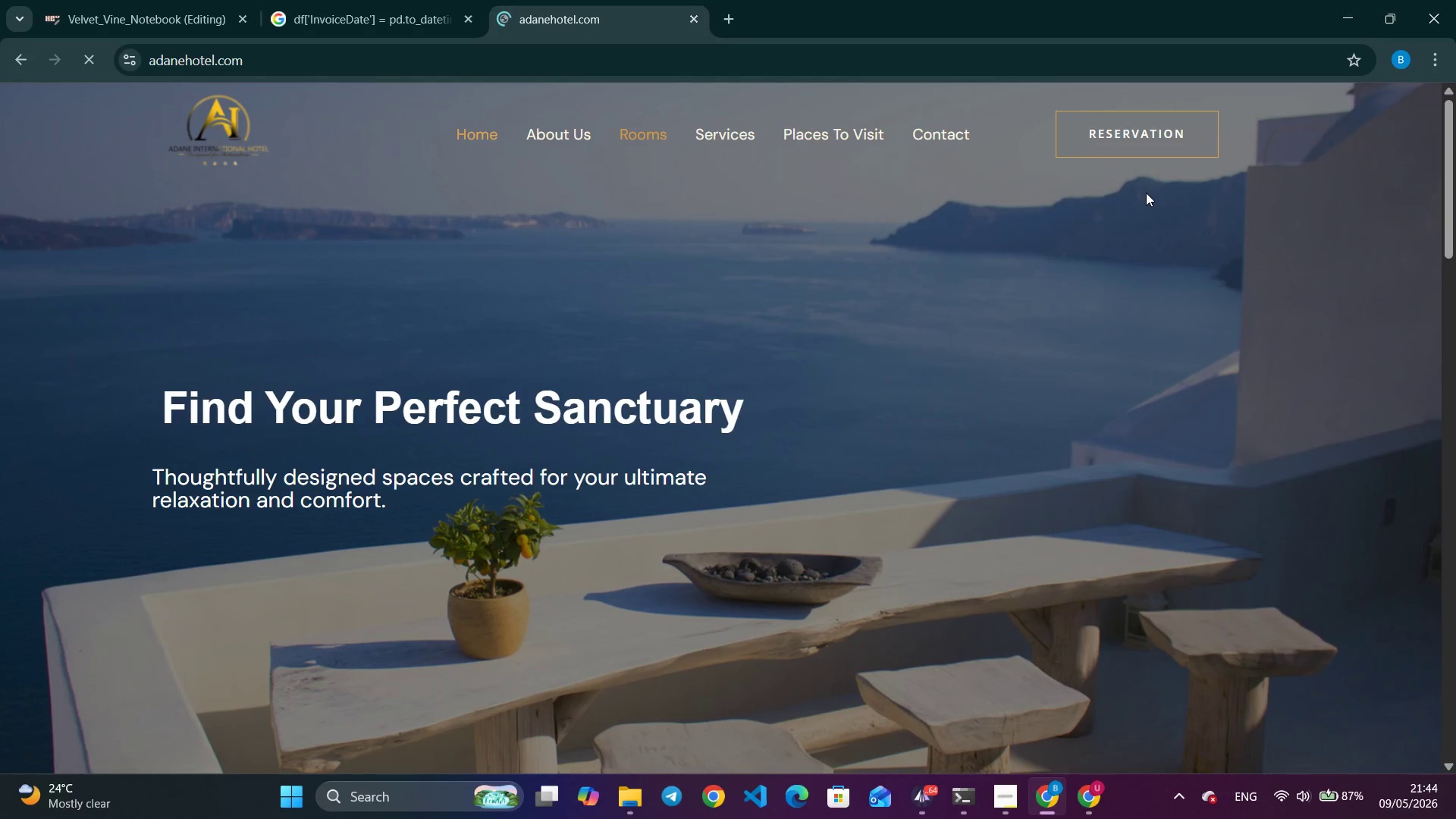 
wait(8.3)
 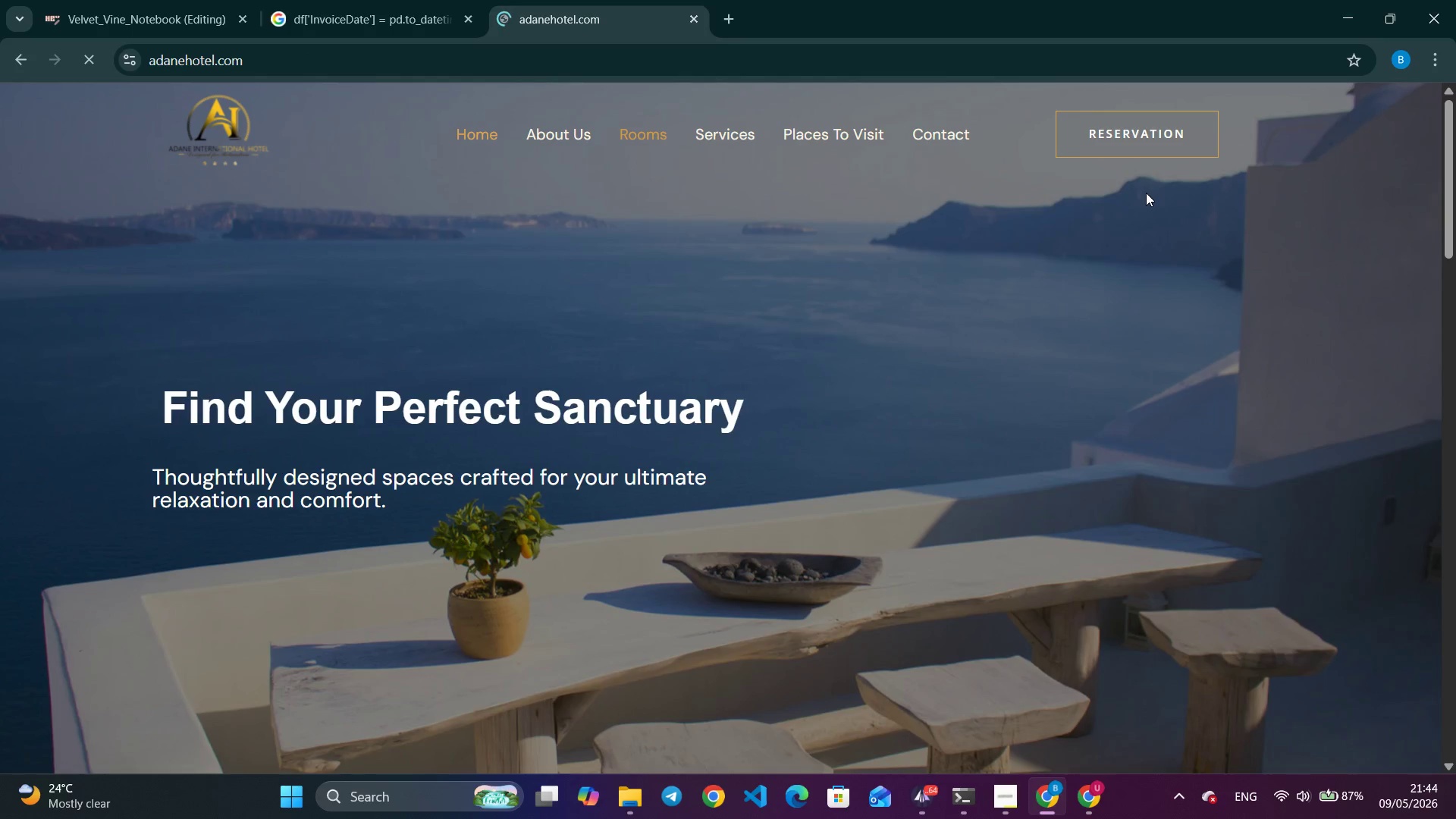 
left_click([121, 0])
 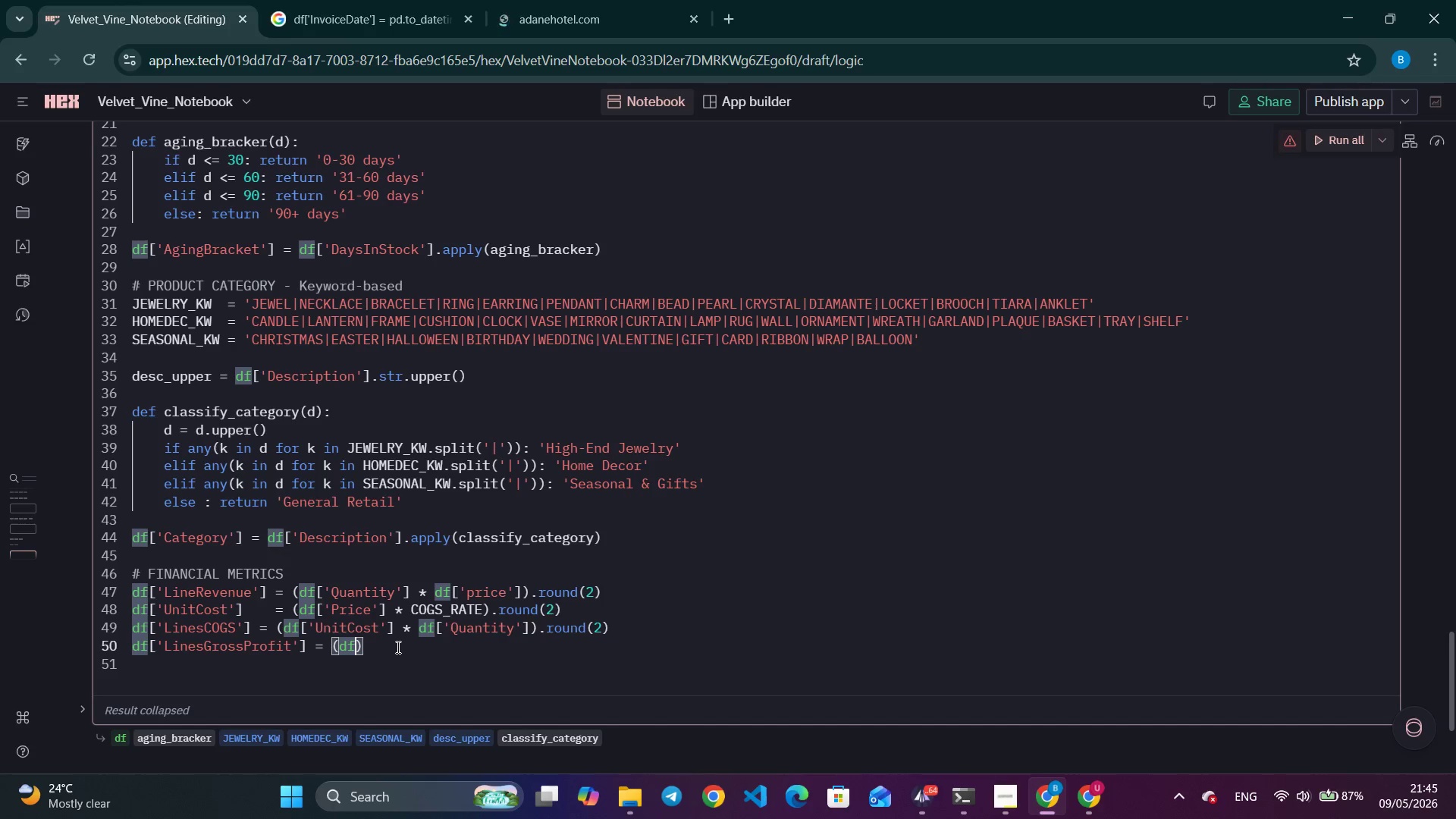 
type(['LinesRevenue)
 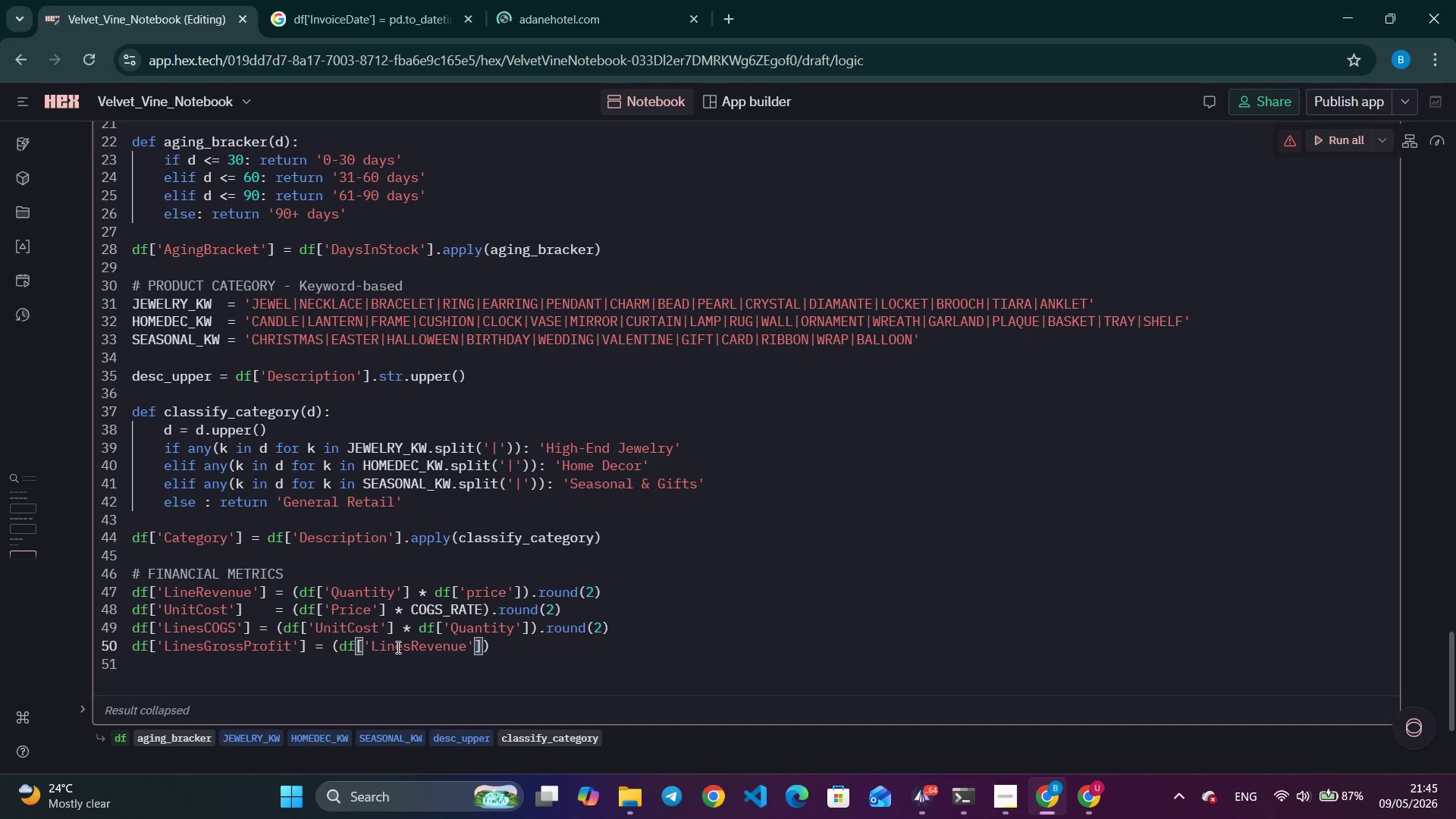 
key(ArrowRight)
 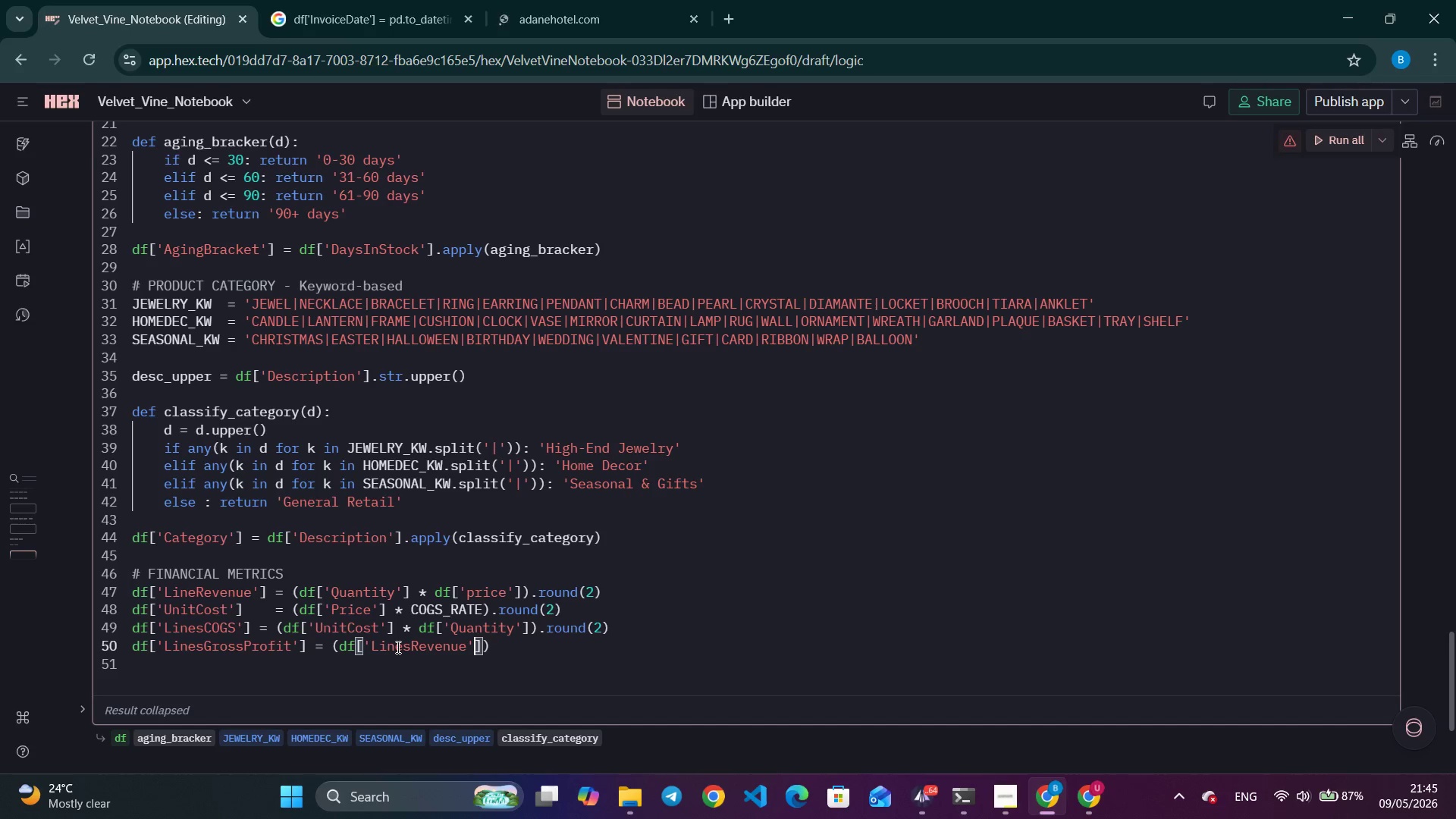 
key(ArrowRight)
 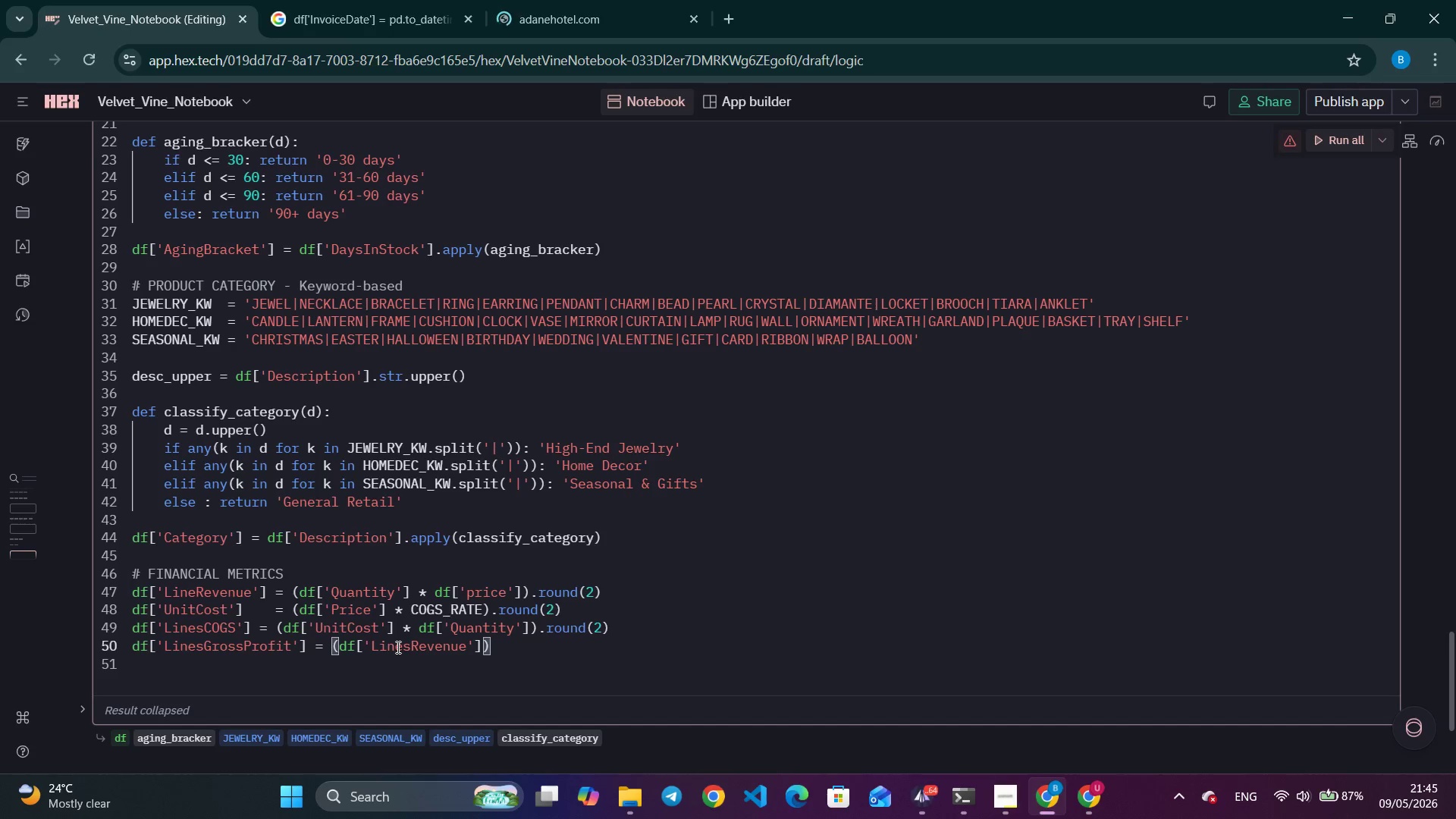 
type( - df[')
 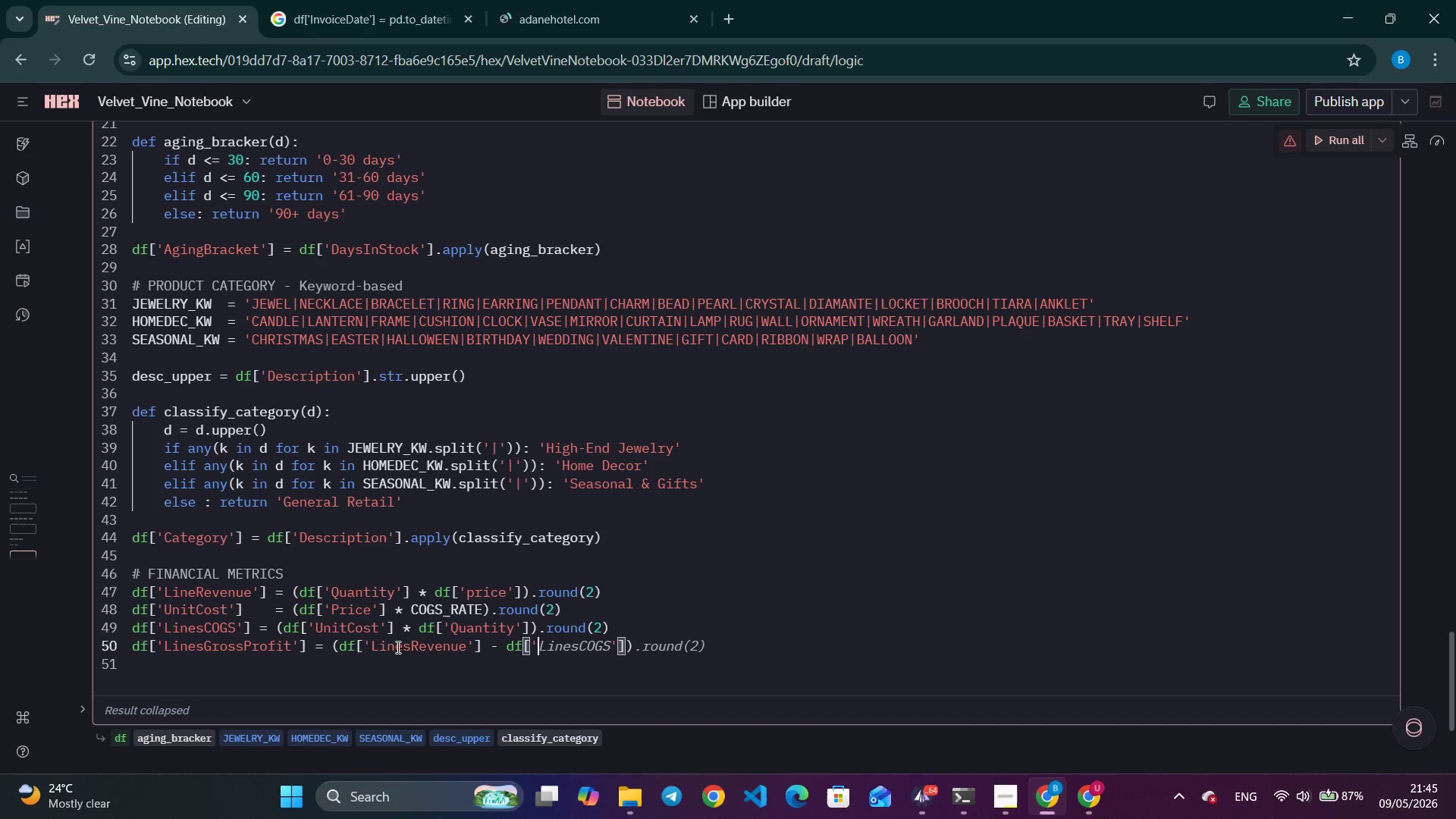 
wait(5.84)
 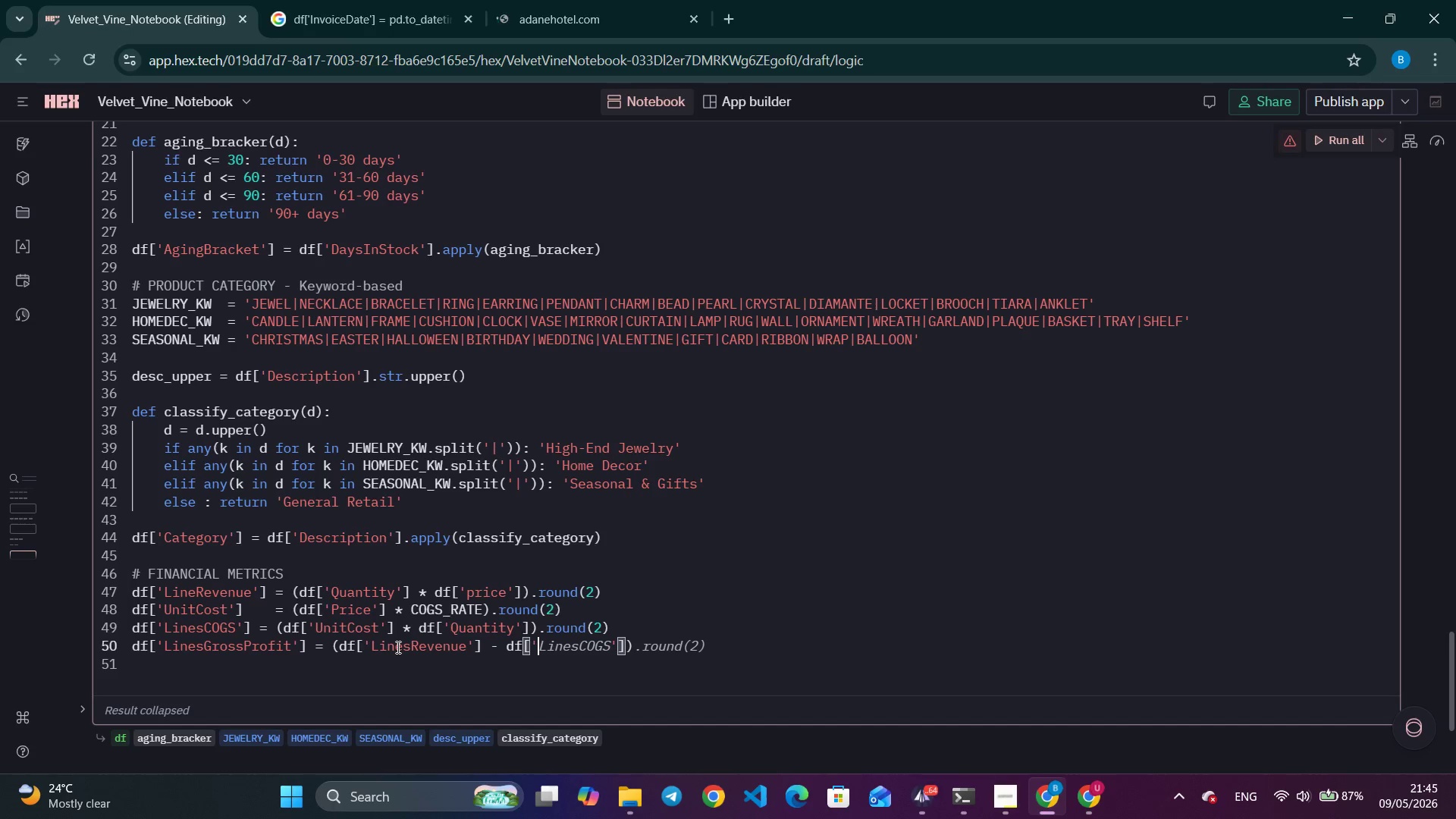 
key(Tab)
 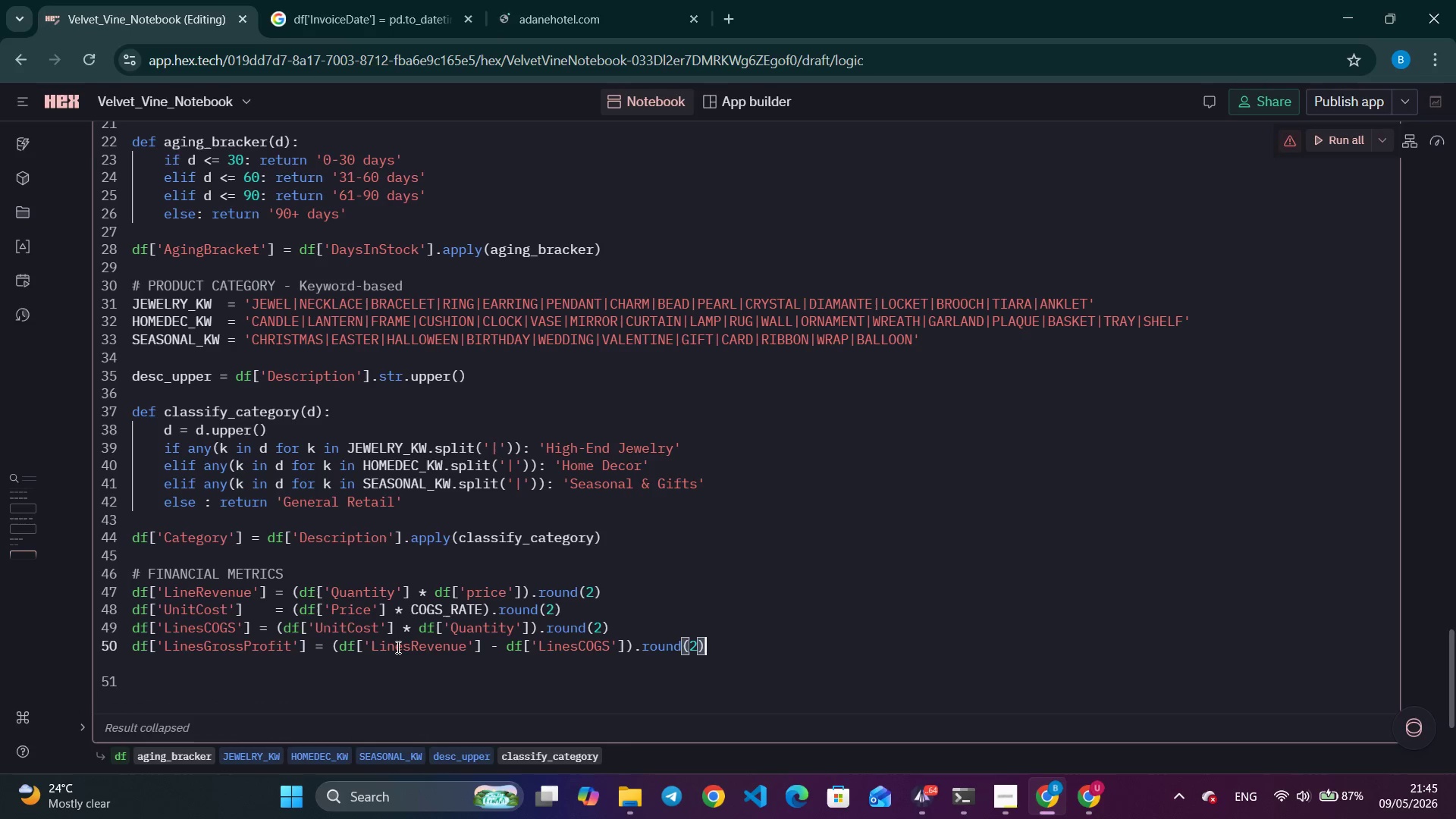 
key(Enter)
 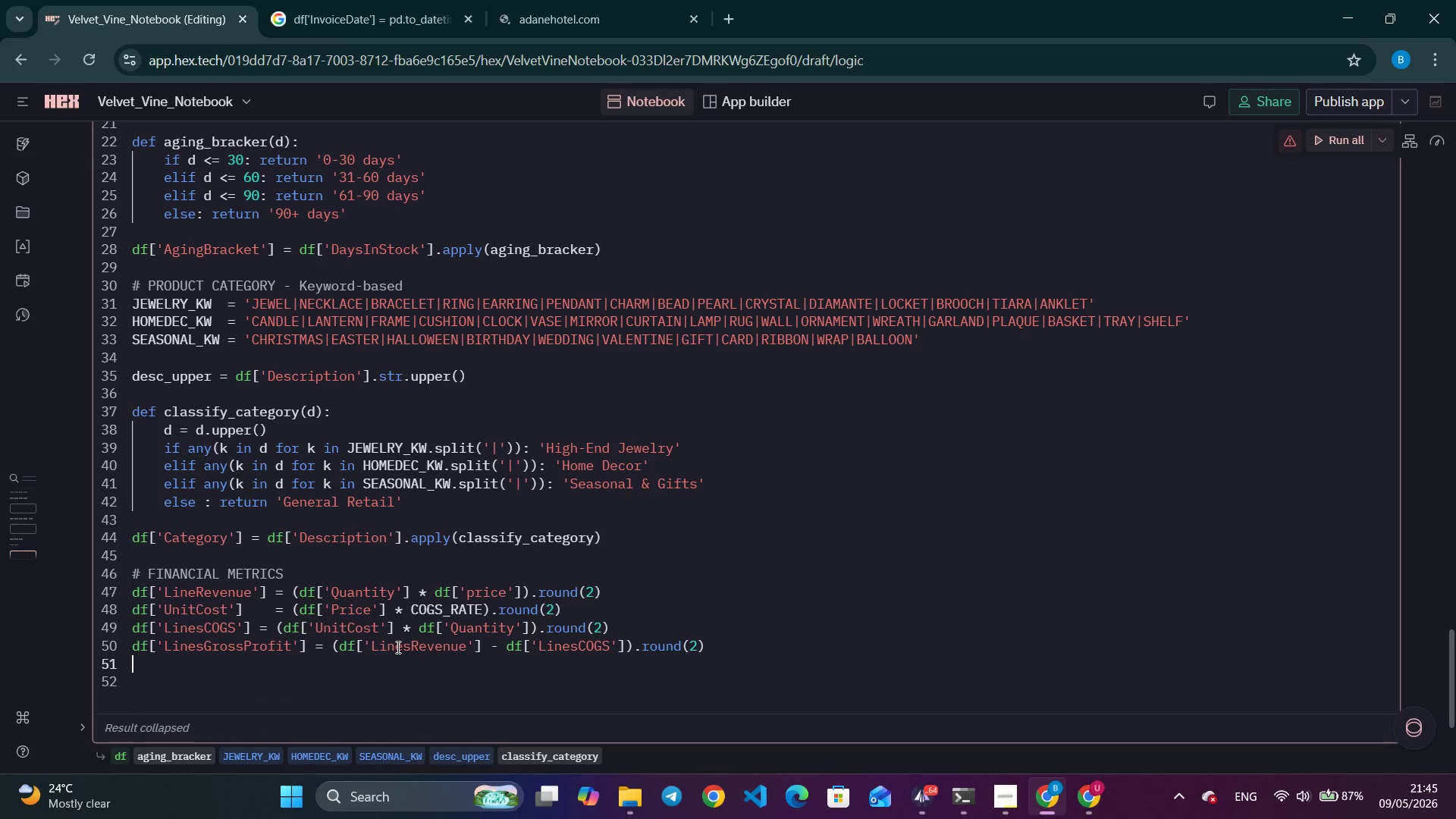 
type(df[')
 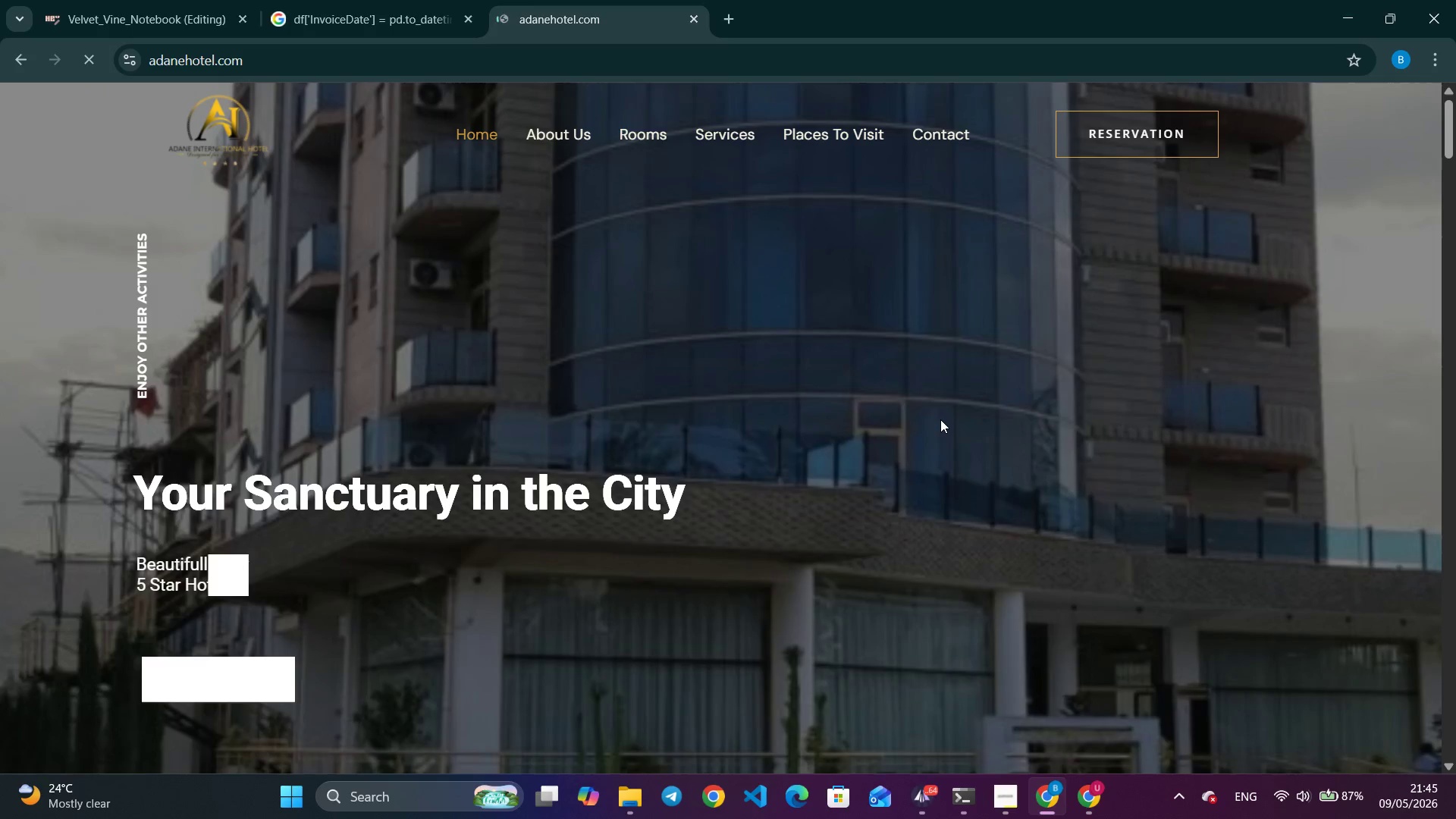 
wait(7.53)
 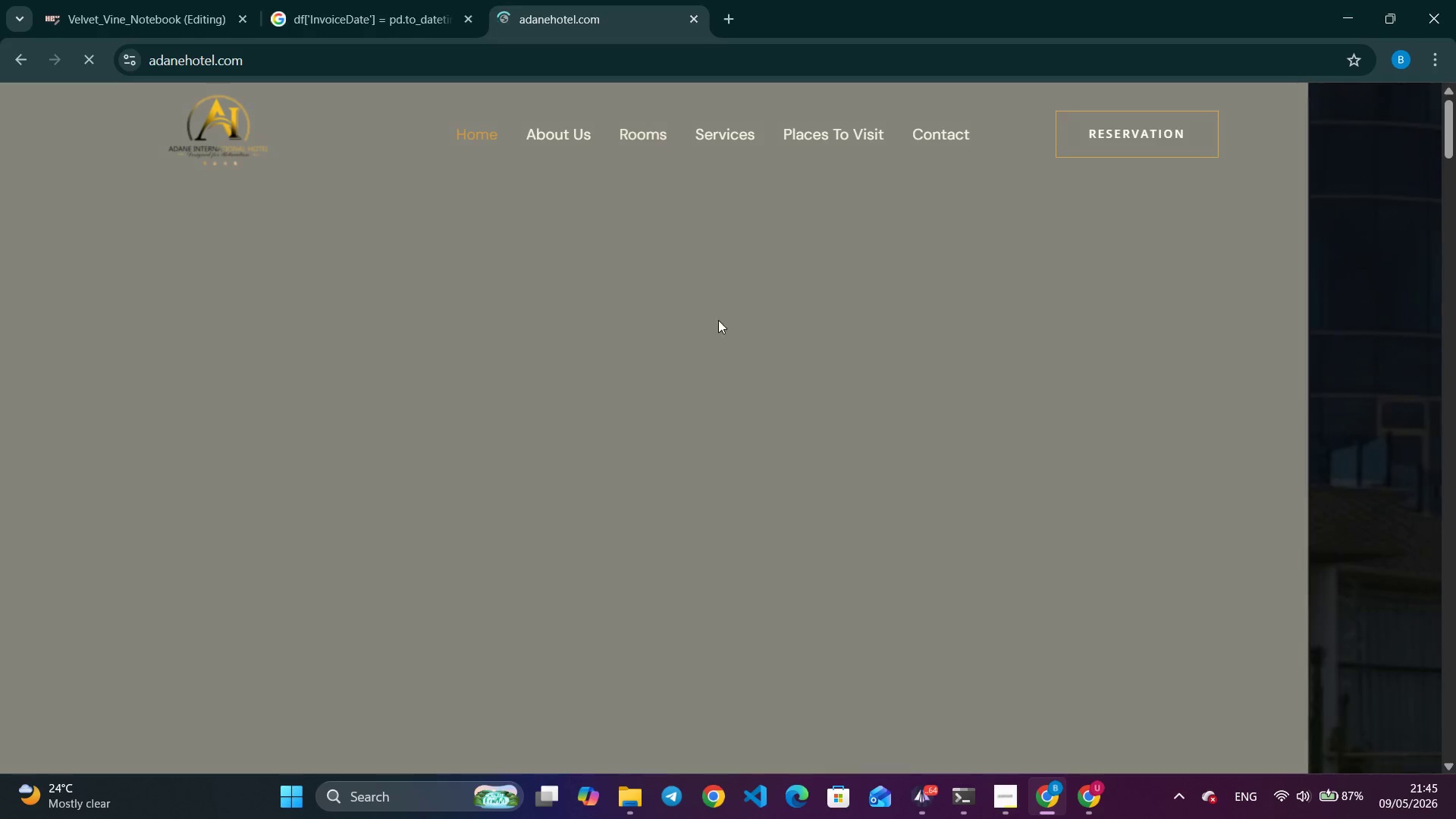 
scroll: coordinate [874, 391], scroll_direction: up, amount: 11.0
 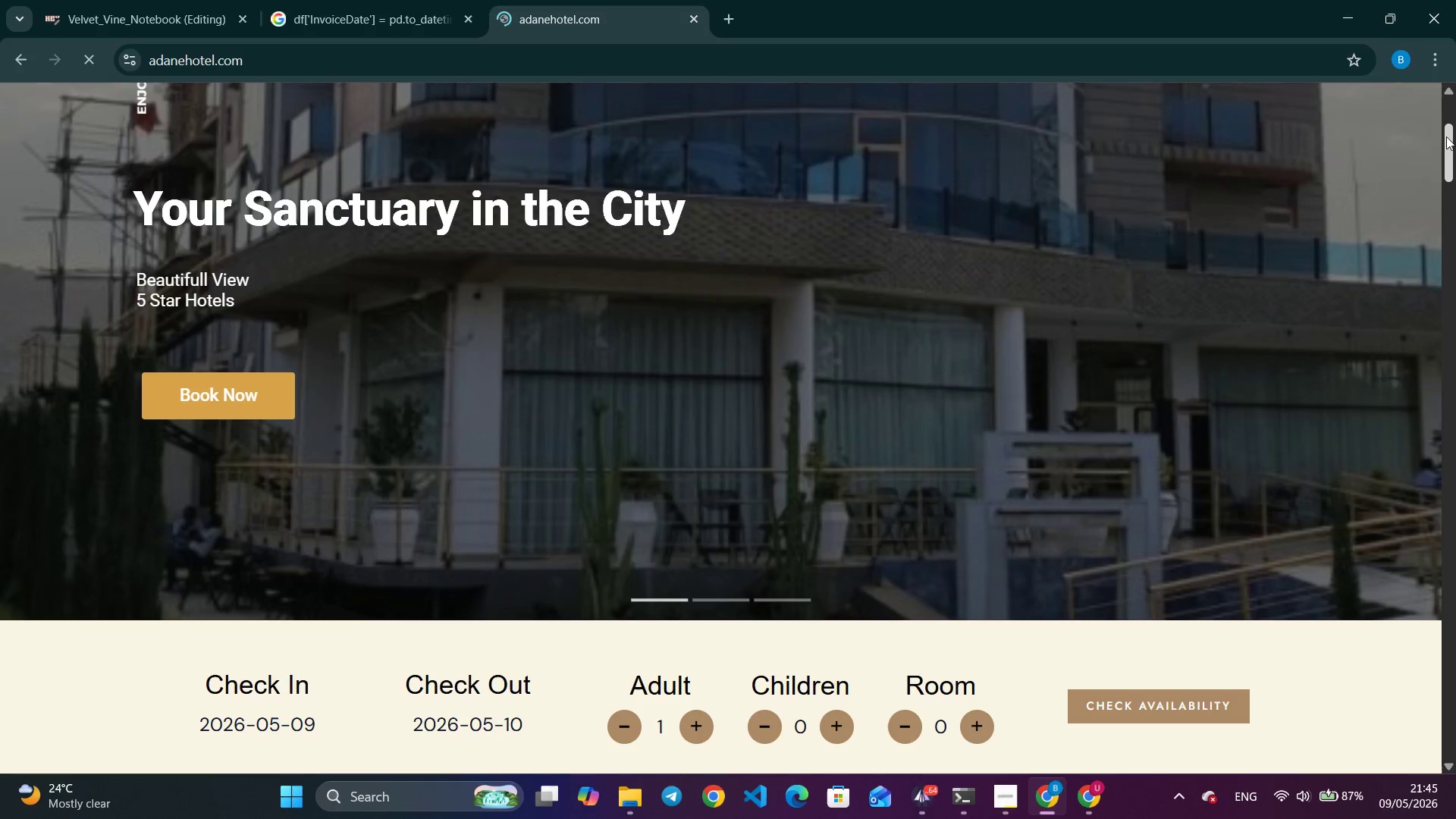 
left_click_drag(start_coordinate=[1453, 135], to_coordinate=[1449, 77])
 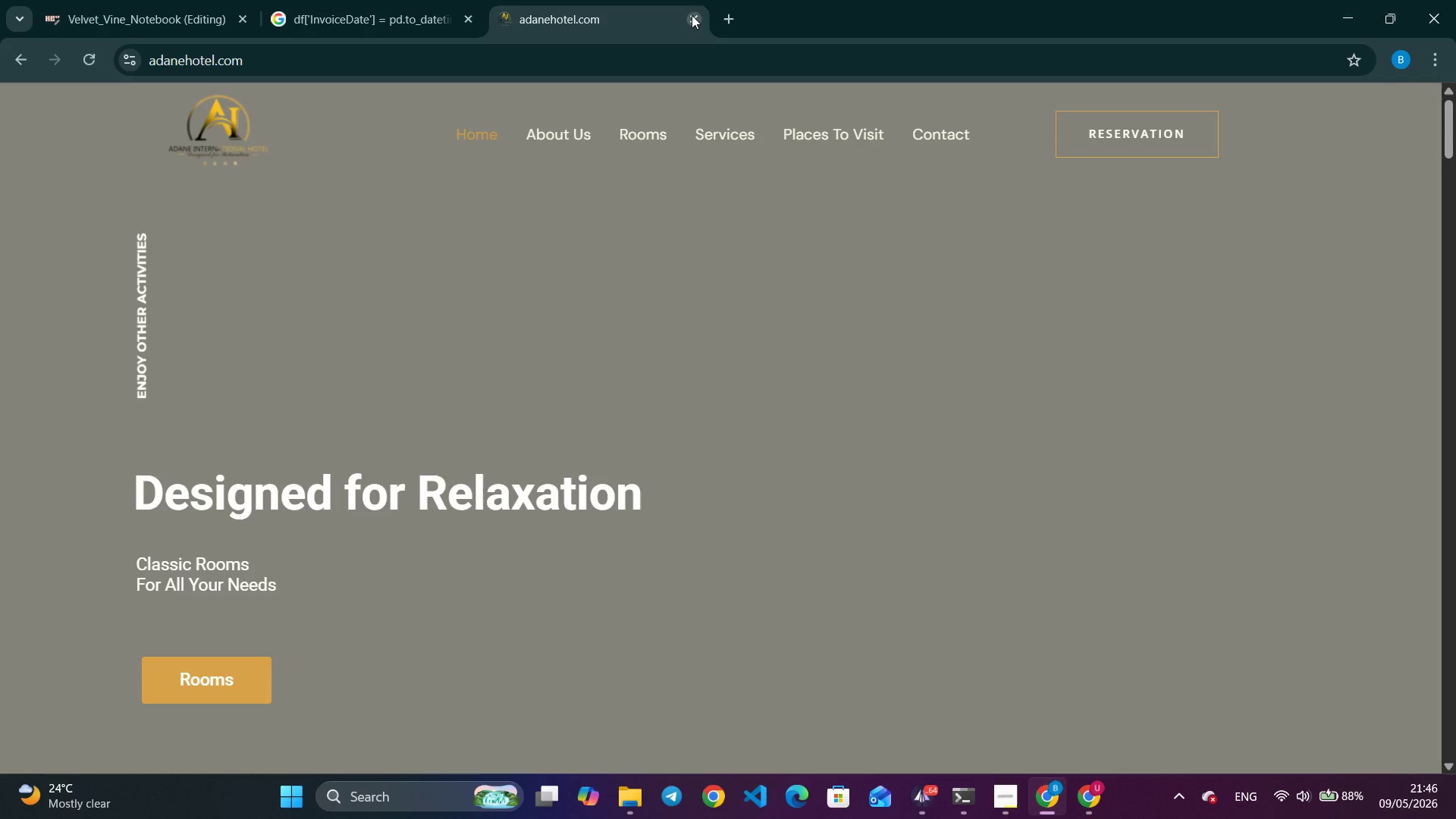 
left_click([692, 15])
 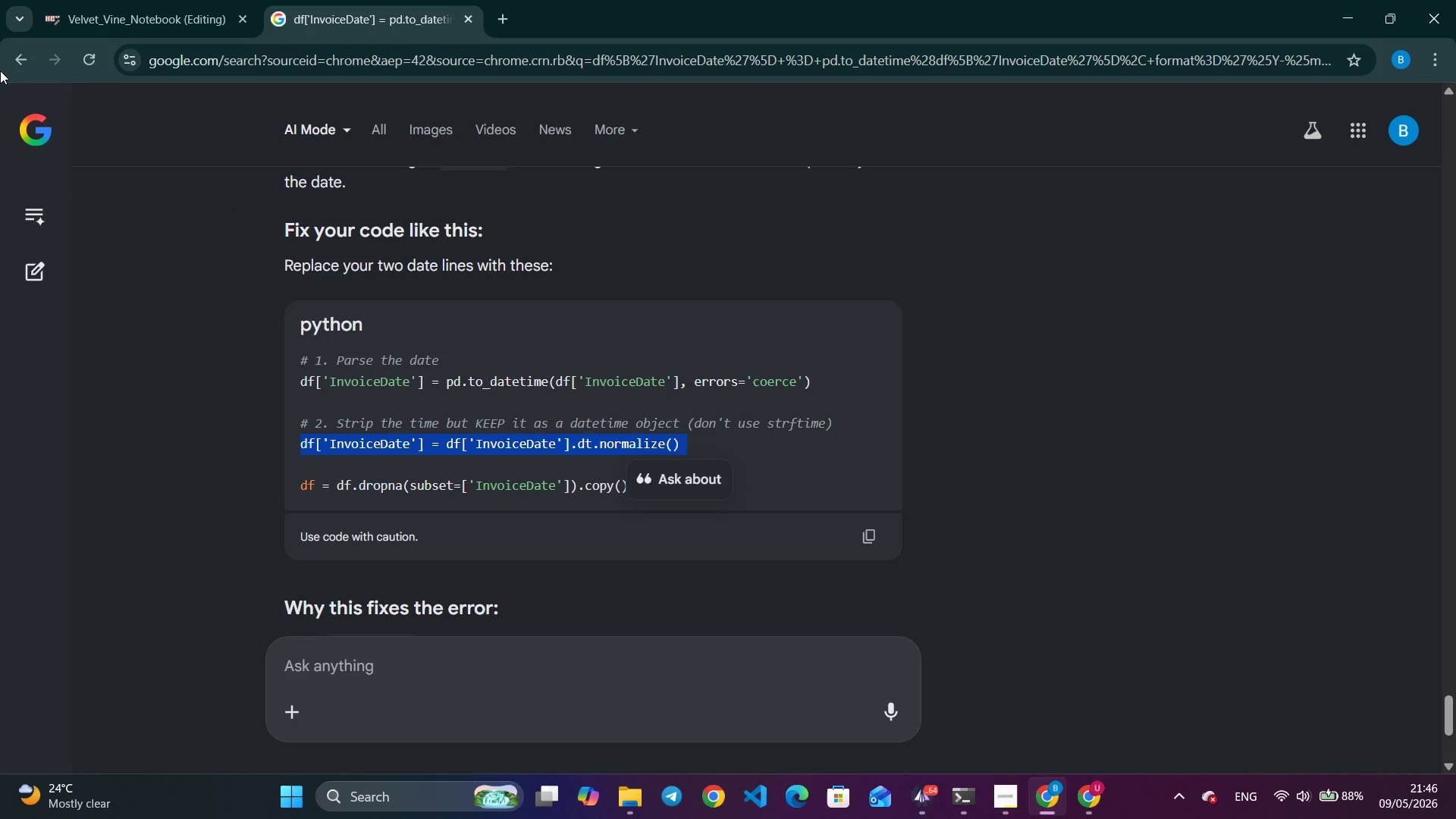 
left_click([180, 5])
 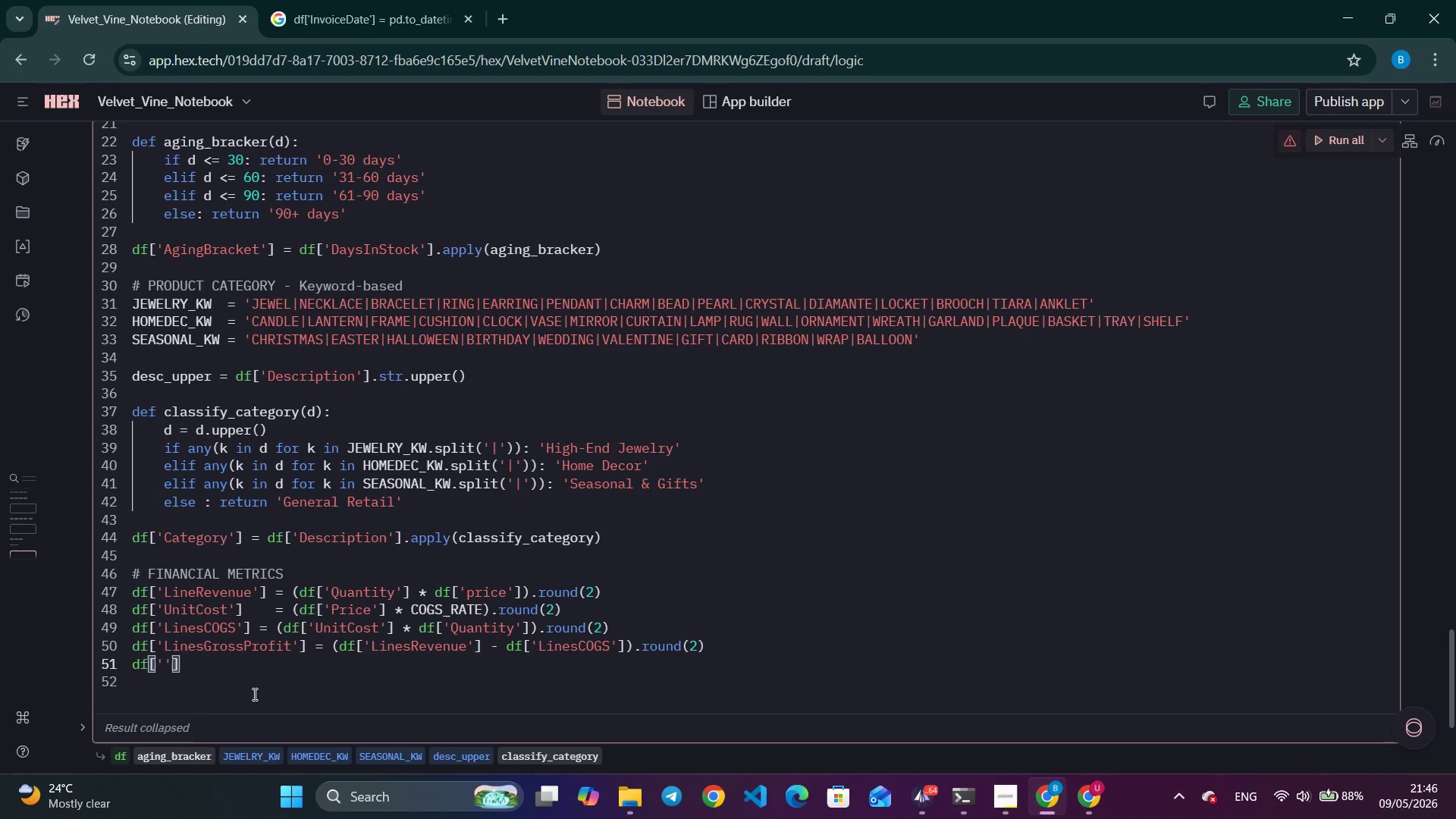 
wait(6.47)
 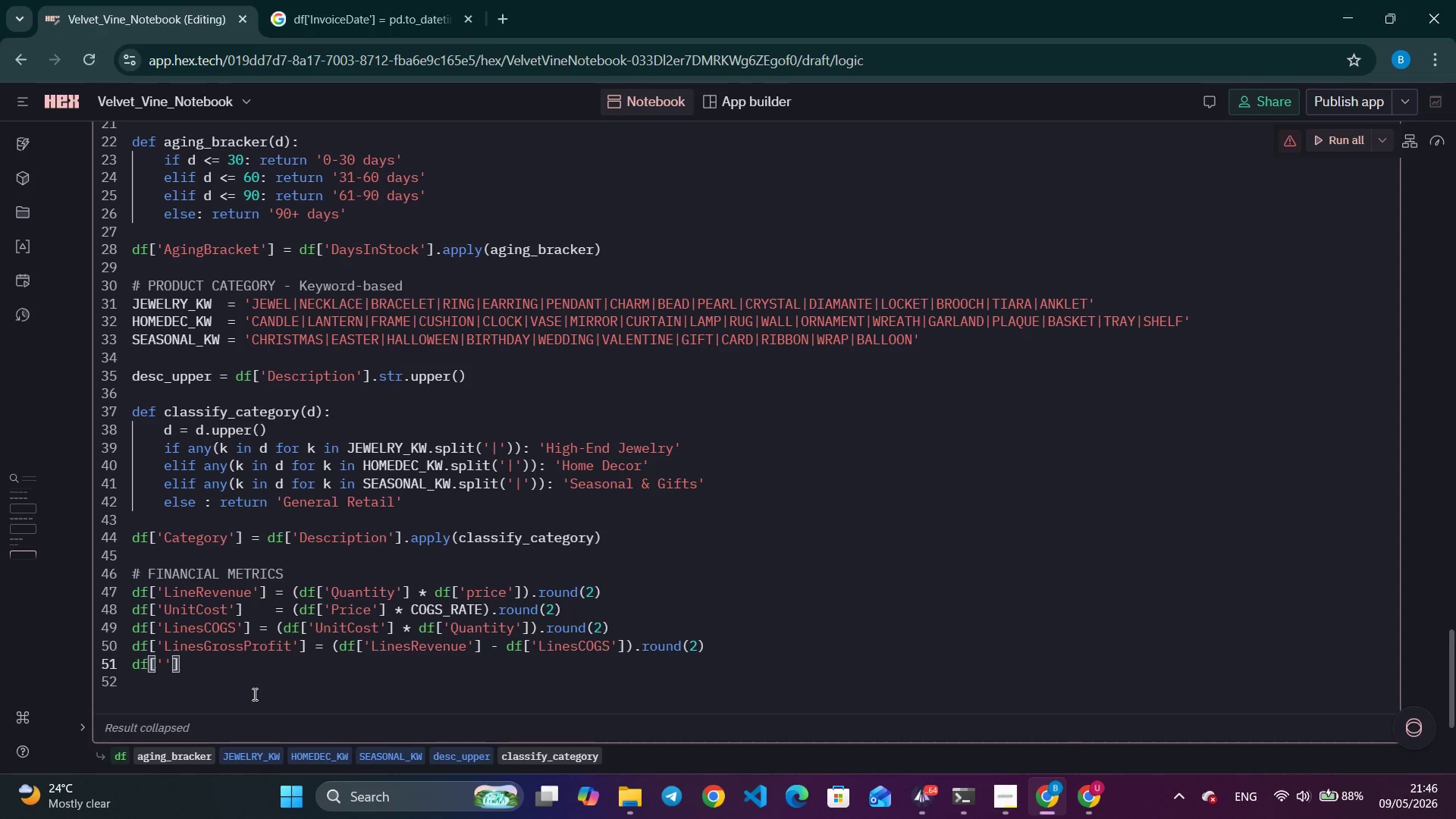 
left_click([918, 805])
 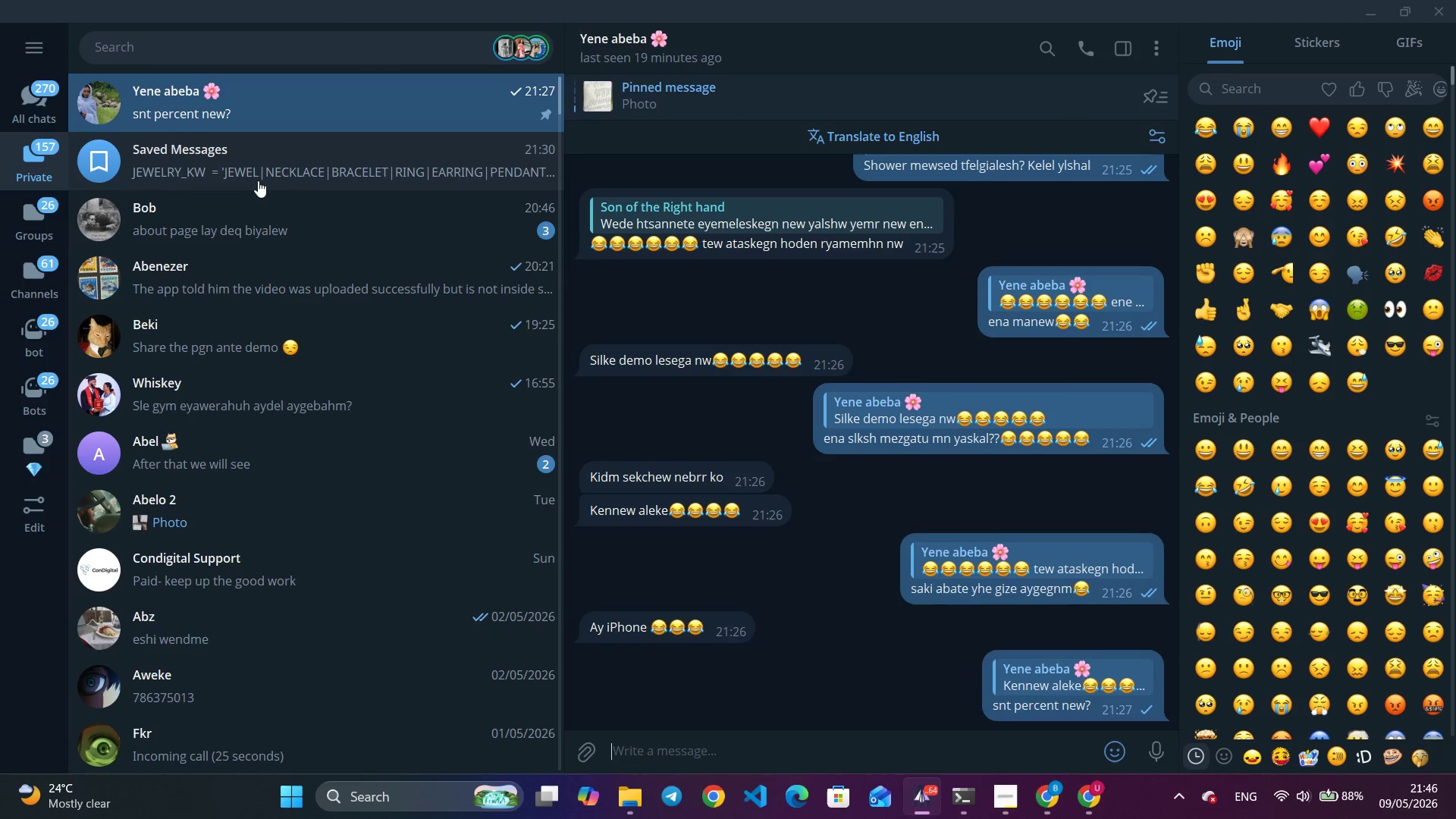 
left_click([275, 215])
 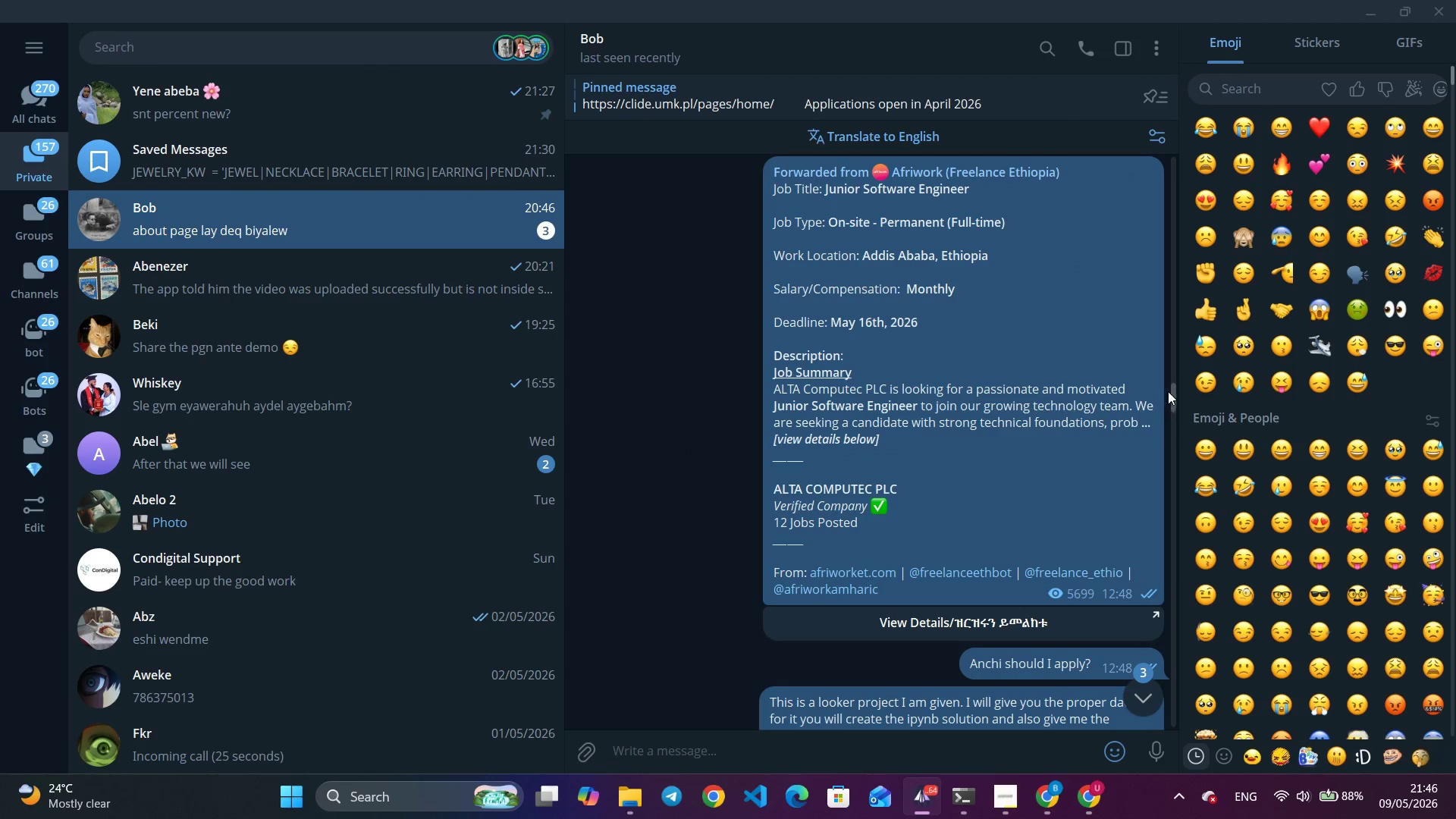 
left_click([1145, 665])
 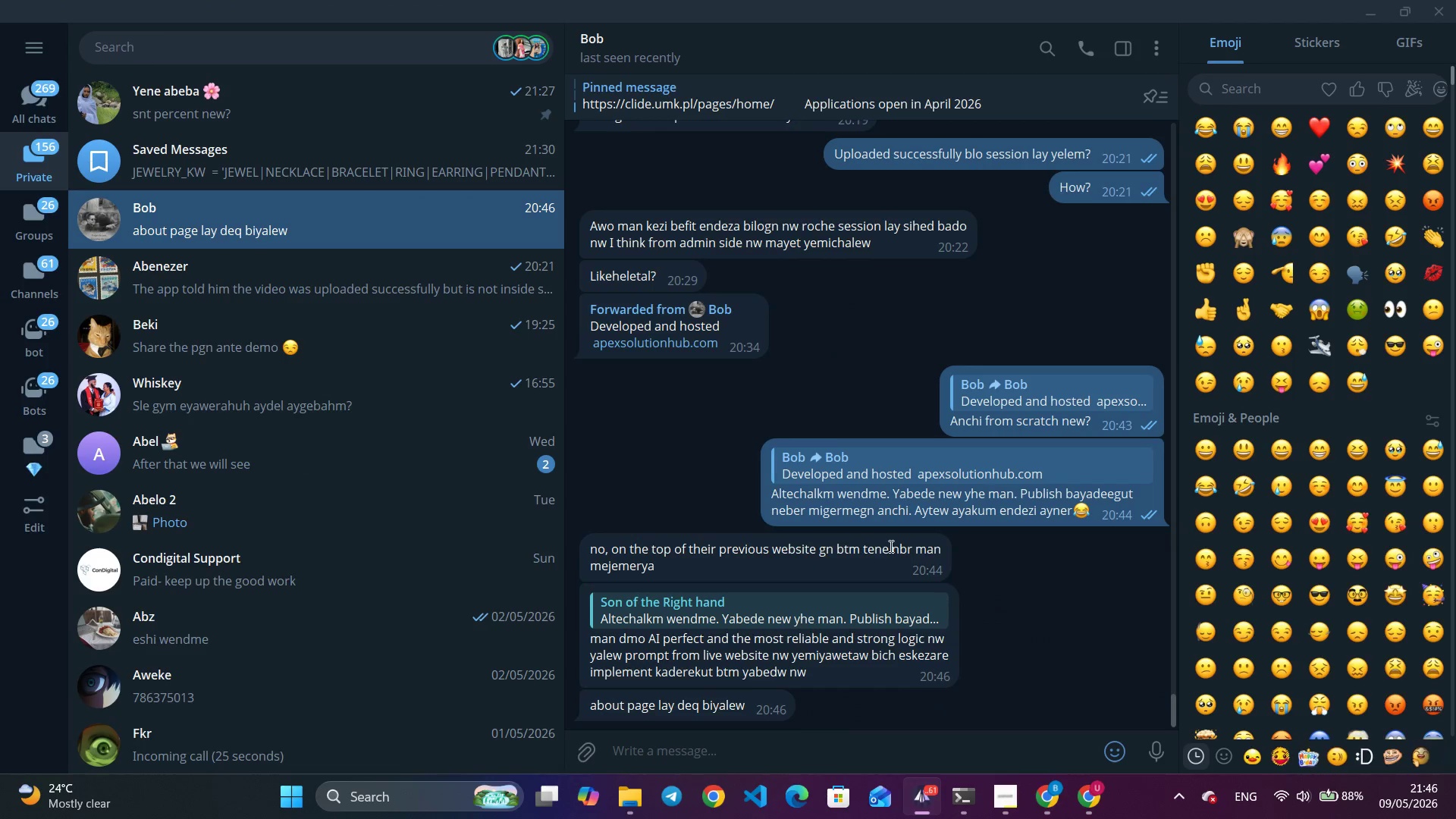 
scroll: coordinate [868, 554], scroll_direction: up, amount: 48.0
 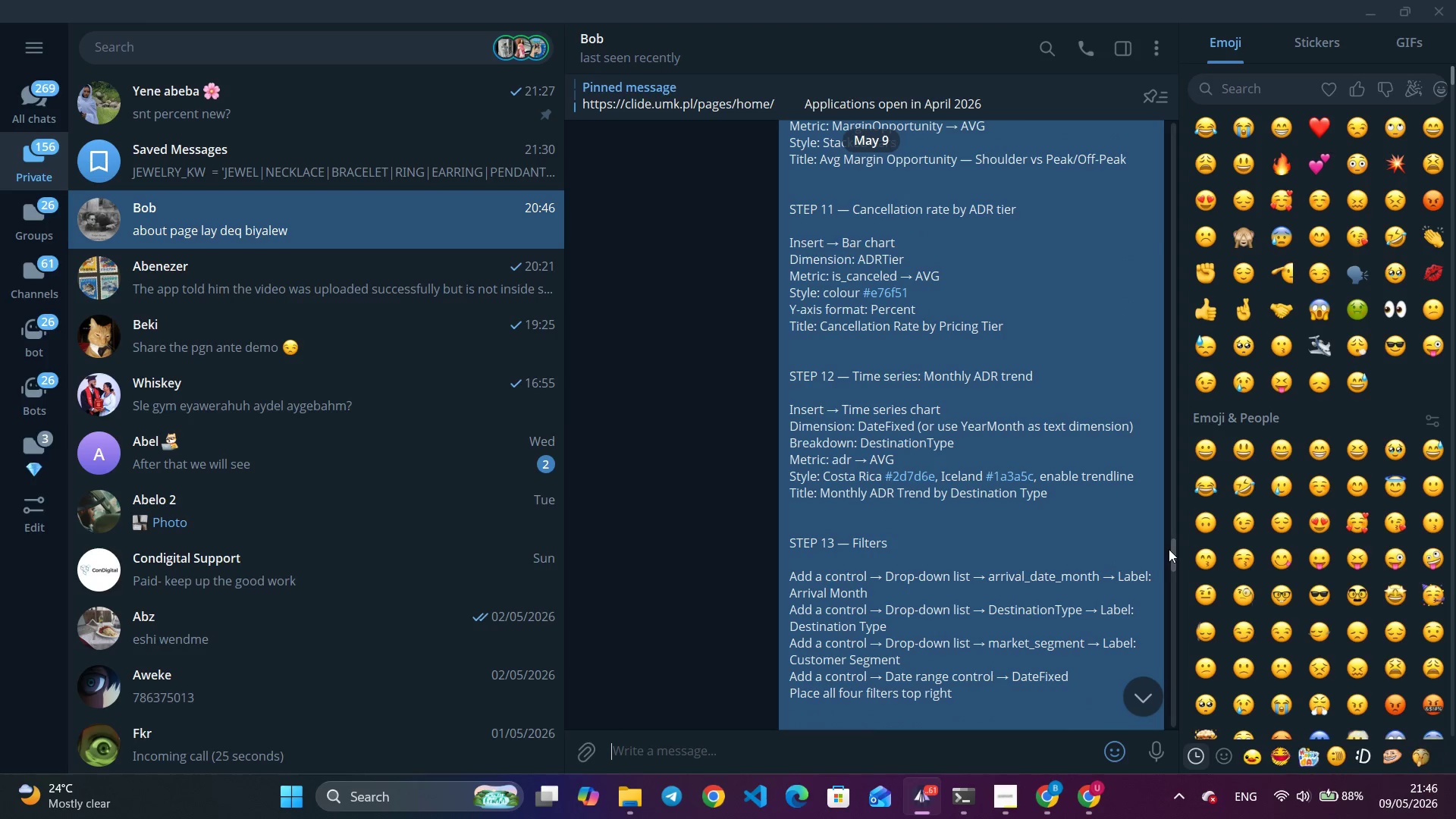 
left_click_drag(start_coordinate=[1171, 551], to_coordinate=[1106, 818])
 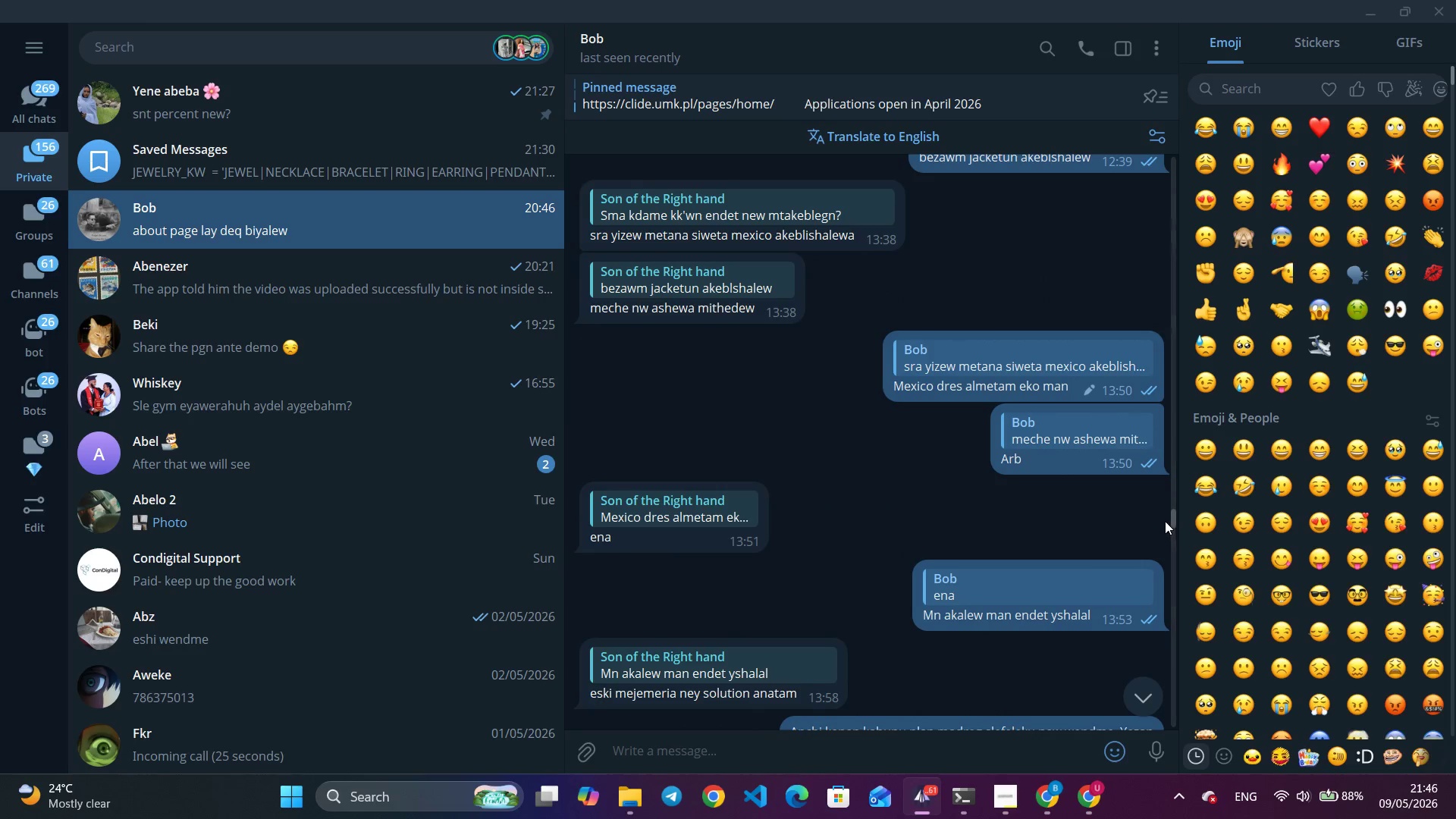 
left_click_drag(start_coordinate=[1172, 519], to_coordinate=[1161, 660])
 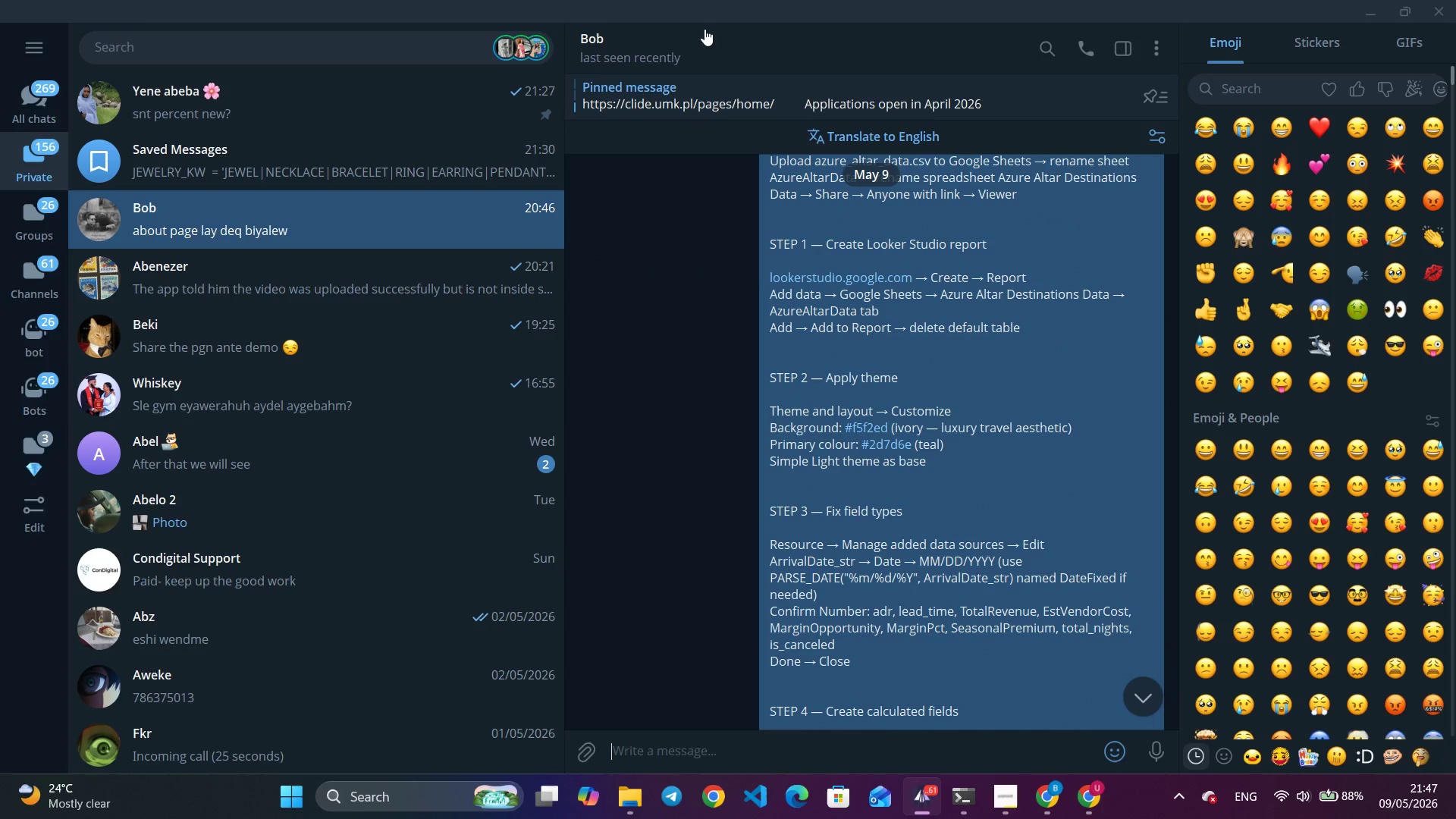 
left_click([708, 44])
 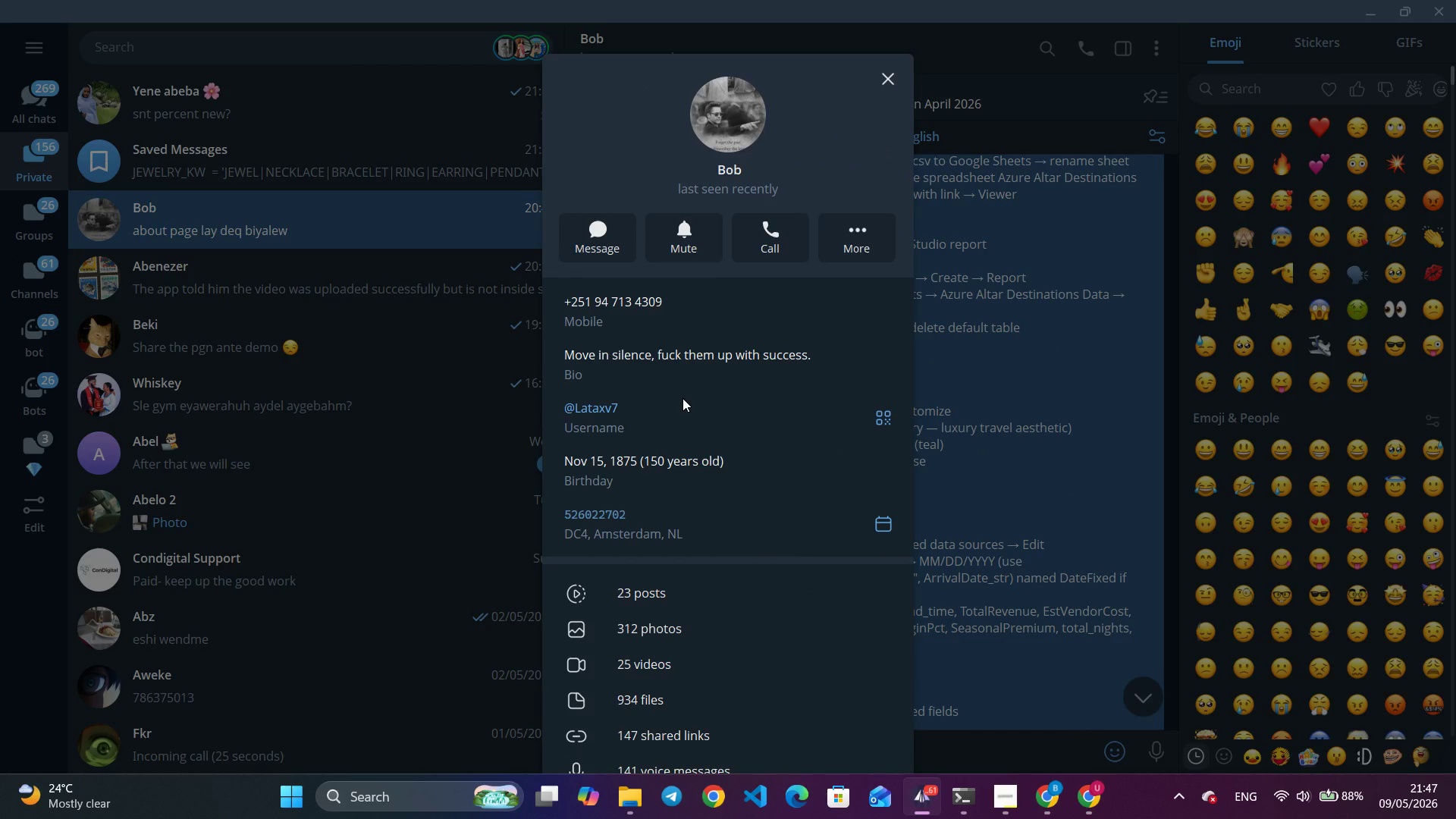 
wait(5.53)
 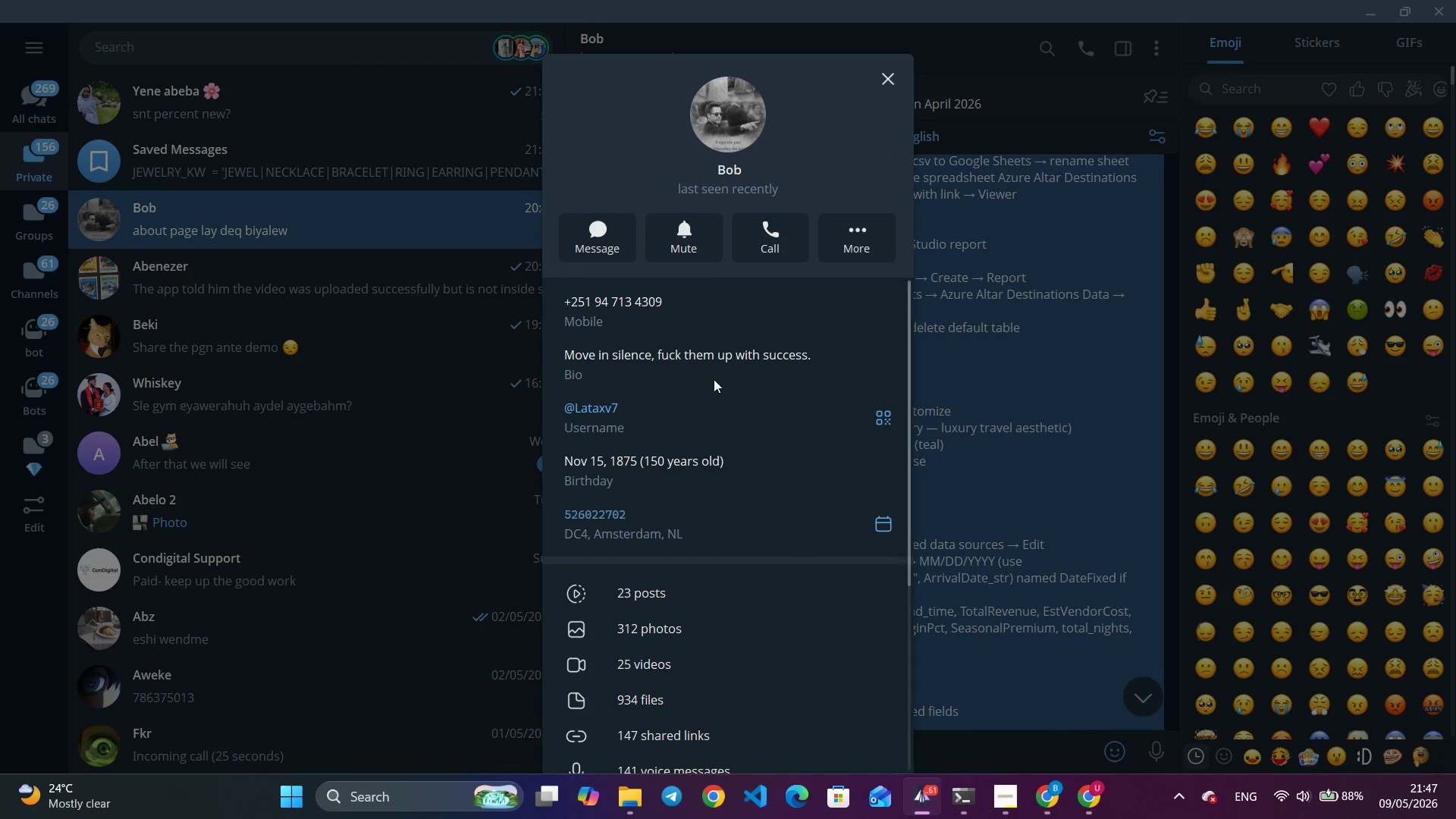 
left_click([668, 739])
 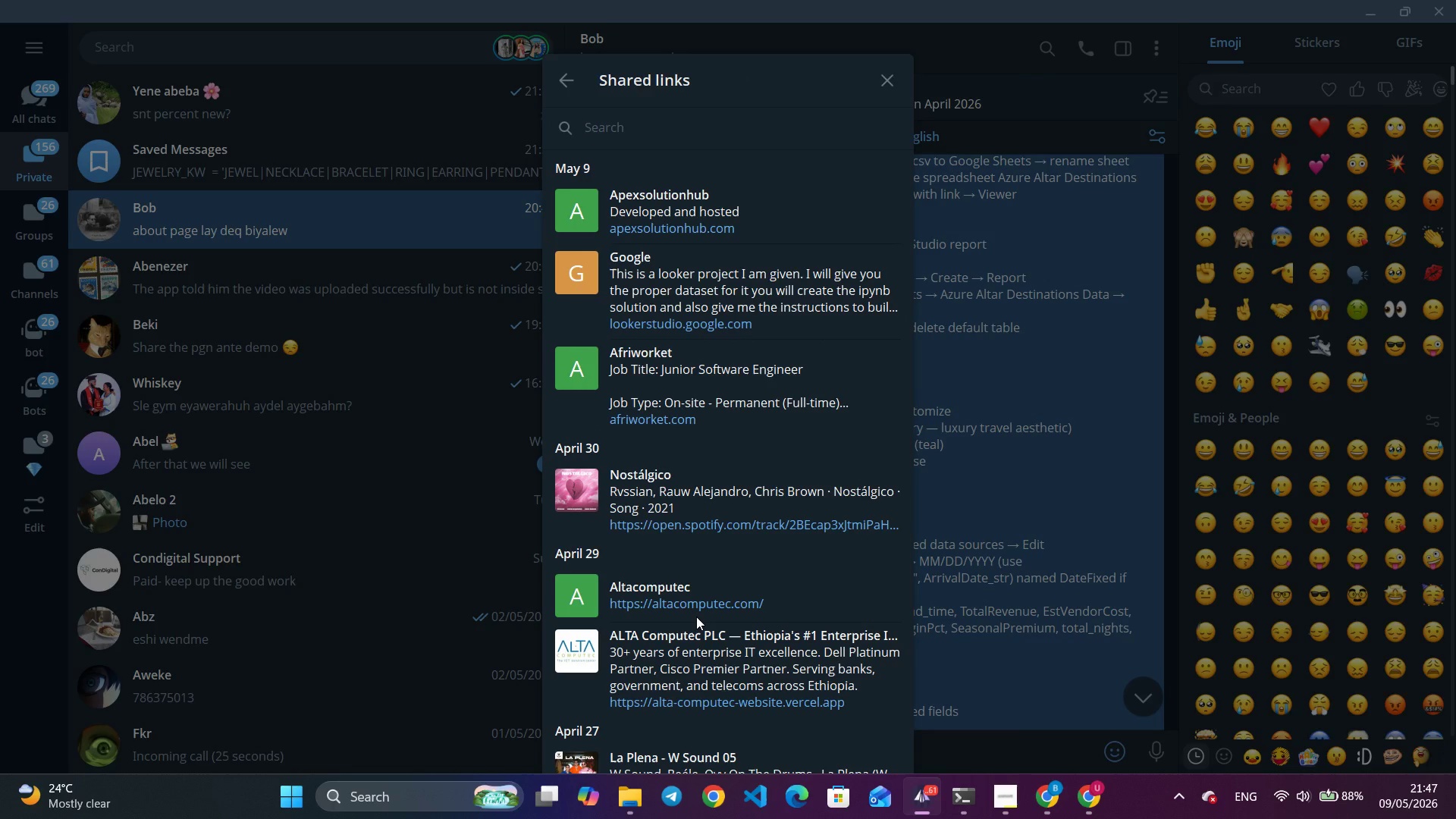 
wait(7.41)
 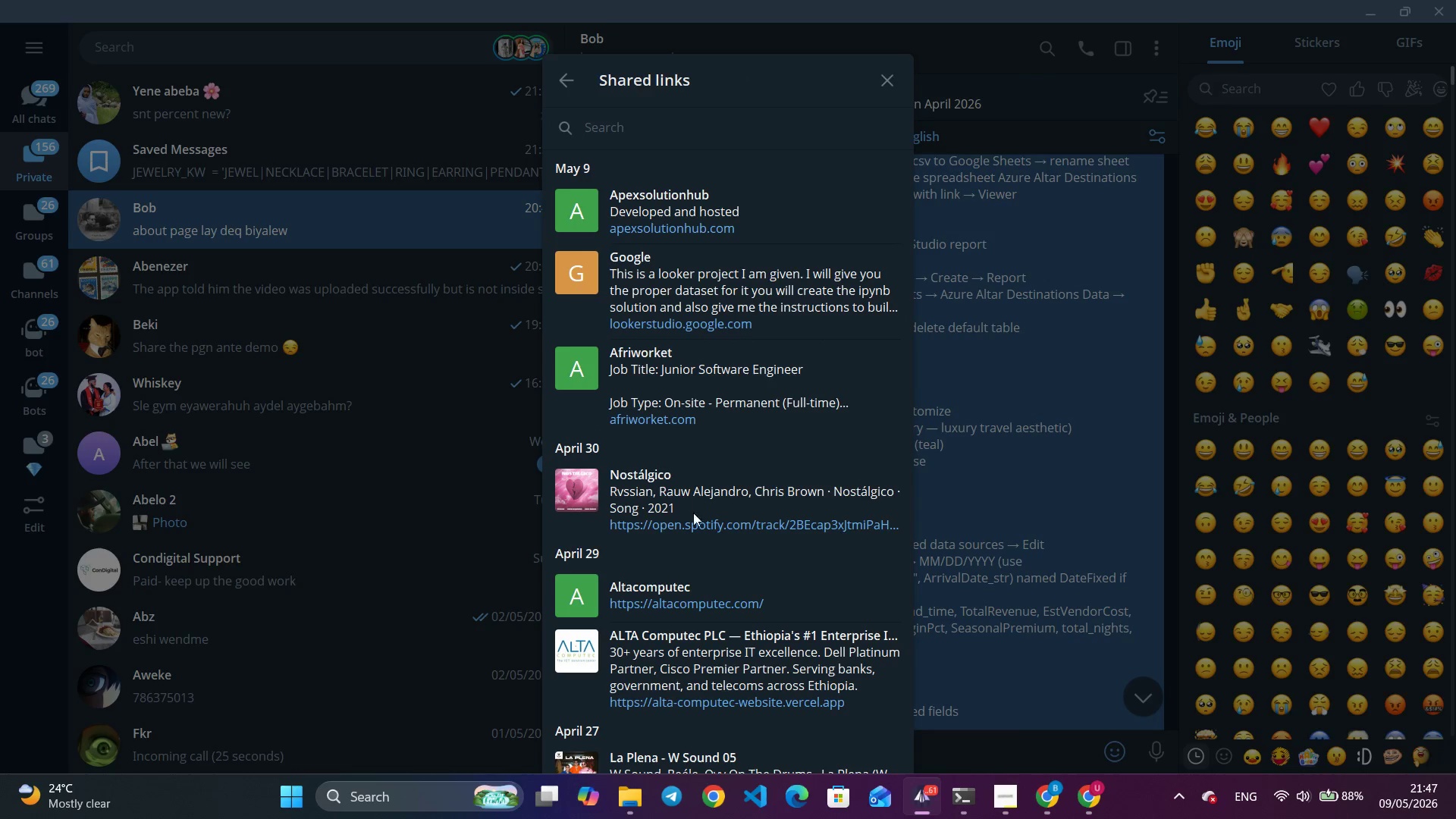 
left_click([711, 701])
 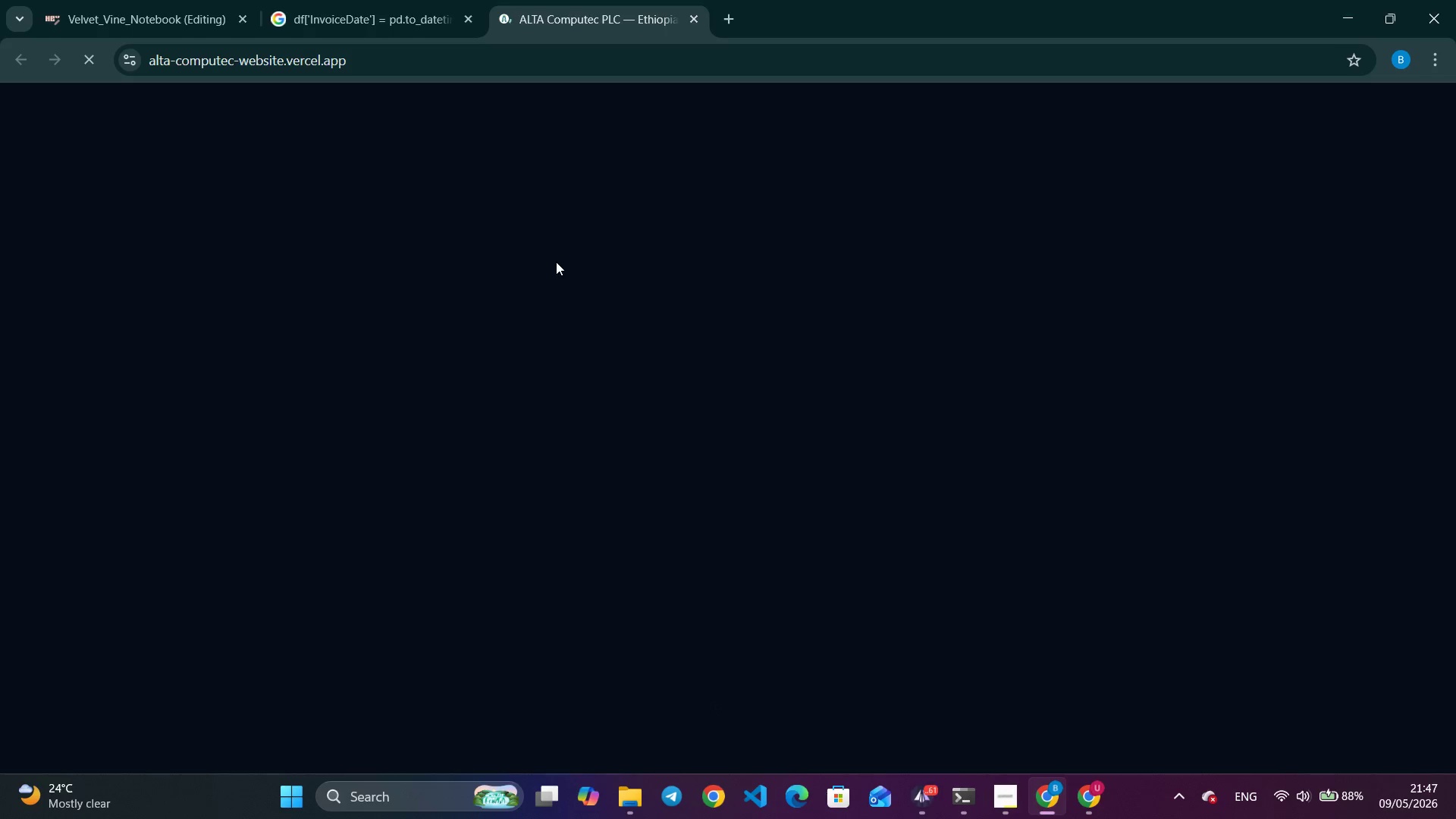 
wait(35.19)
 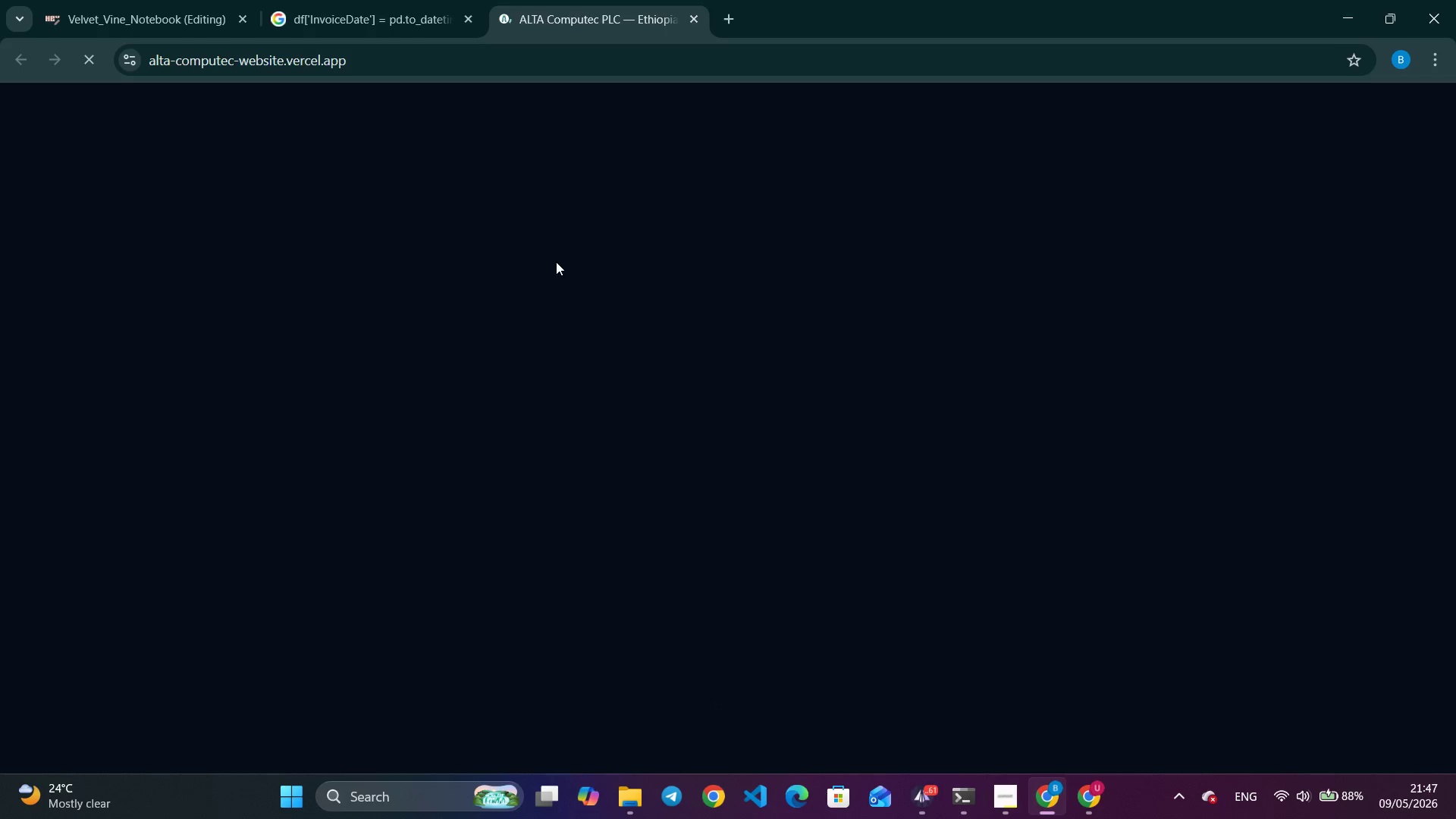 
scroll: coordinate [1095, 448], scroll_direction: down, amount: 11.0
 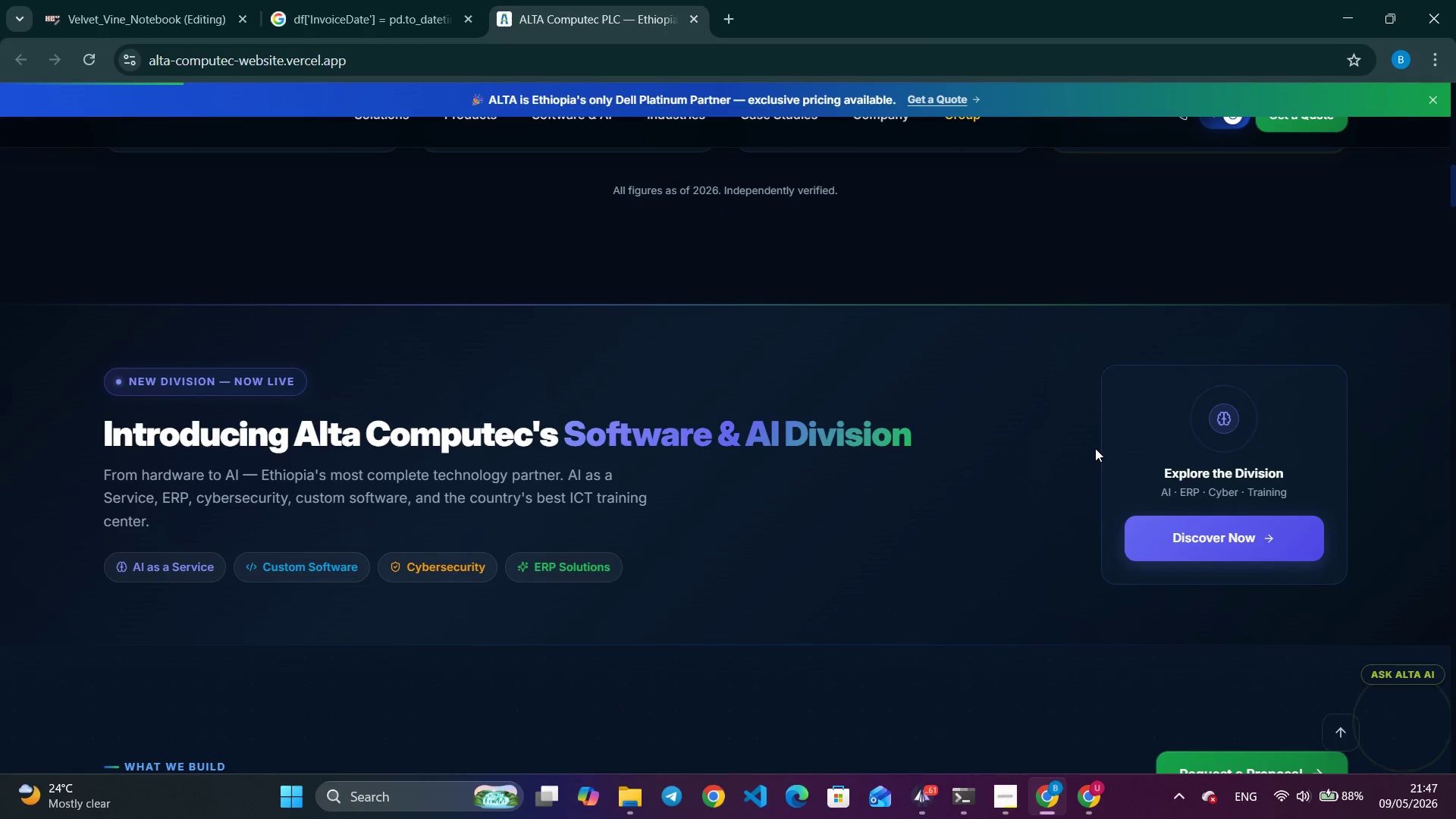 
scroll: coordinate [1094, 447], scroll_direction: up, amount: 2.0
 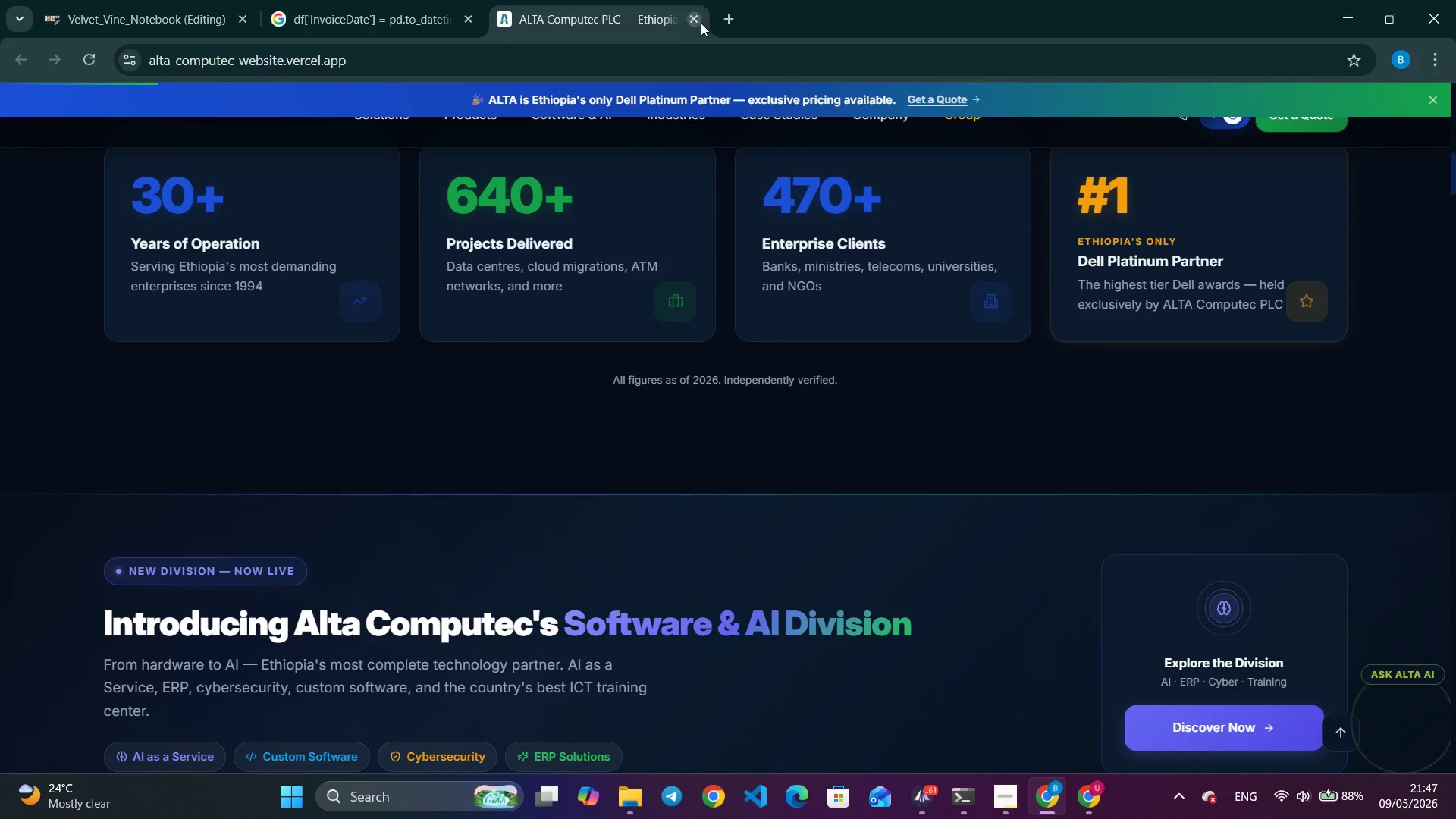 
left_click([696, 23])
 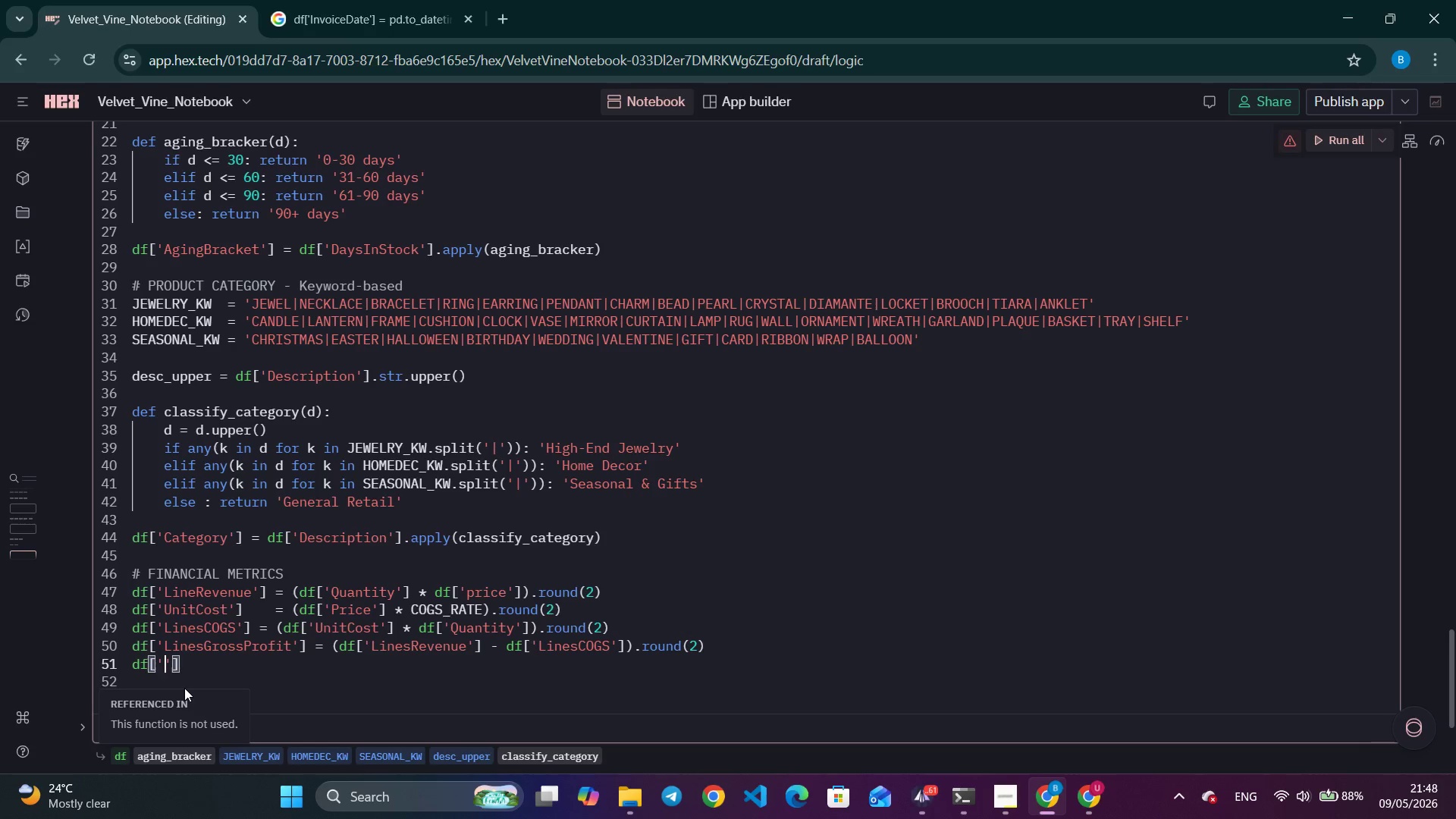 
wait(26.99)
 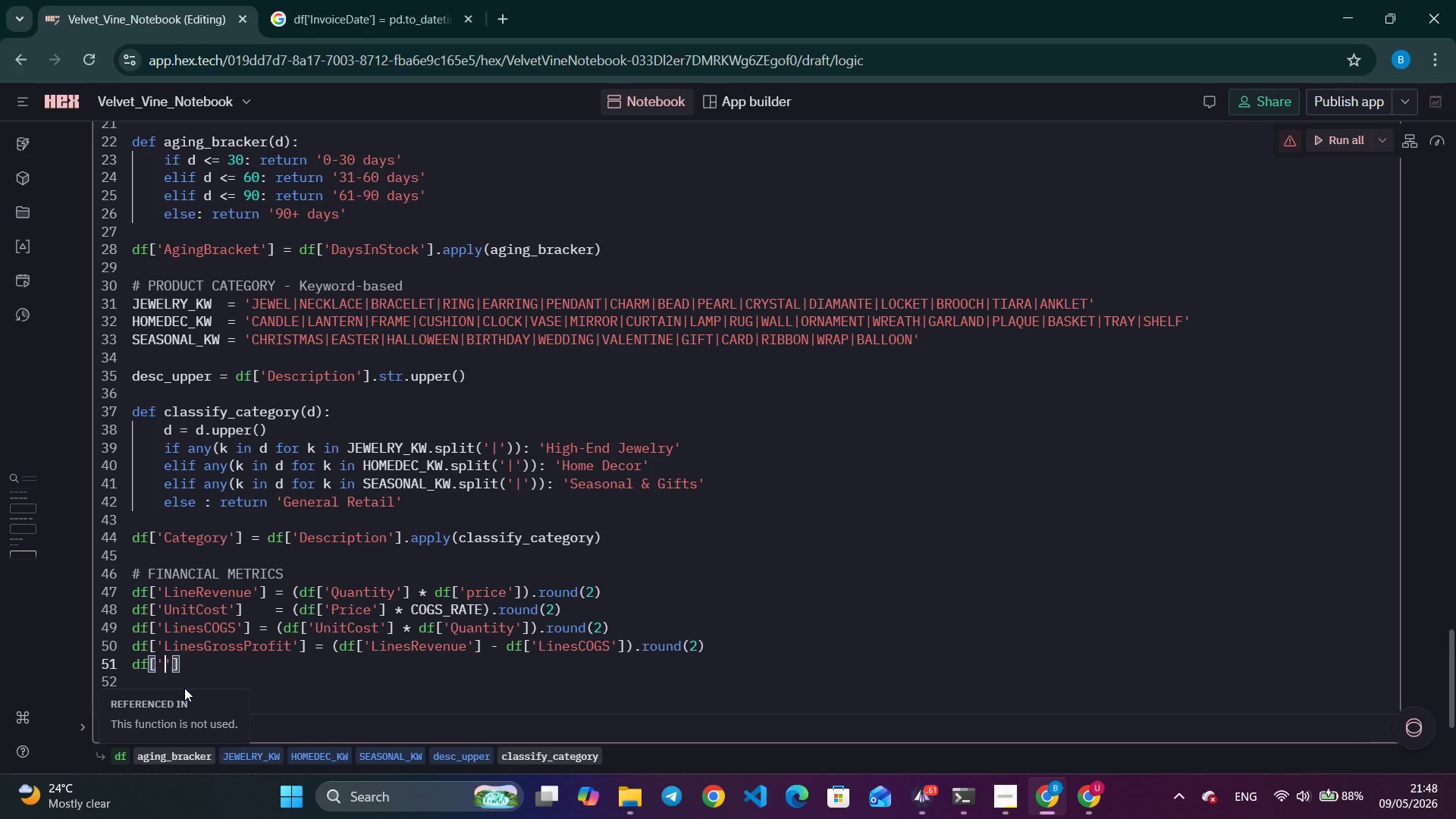 
type(GrossMarginPct)
 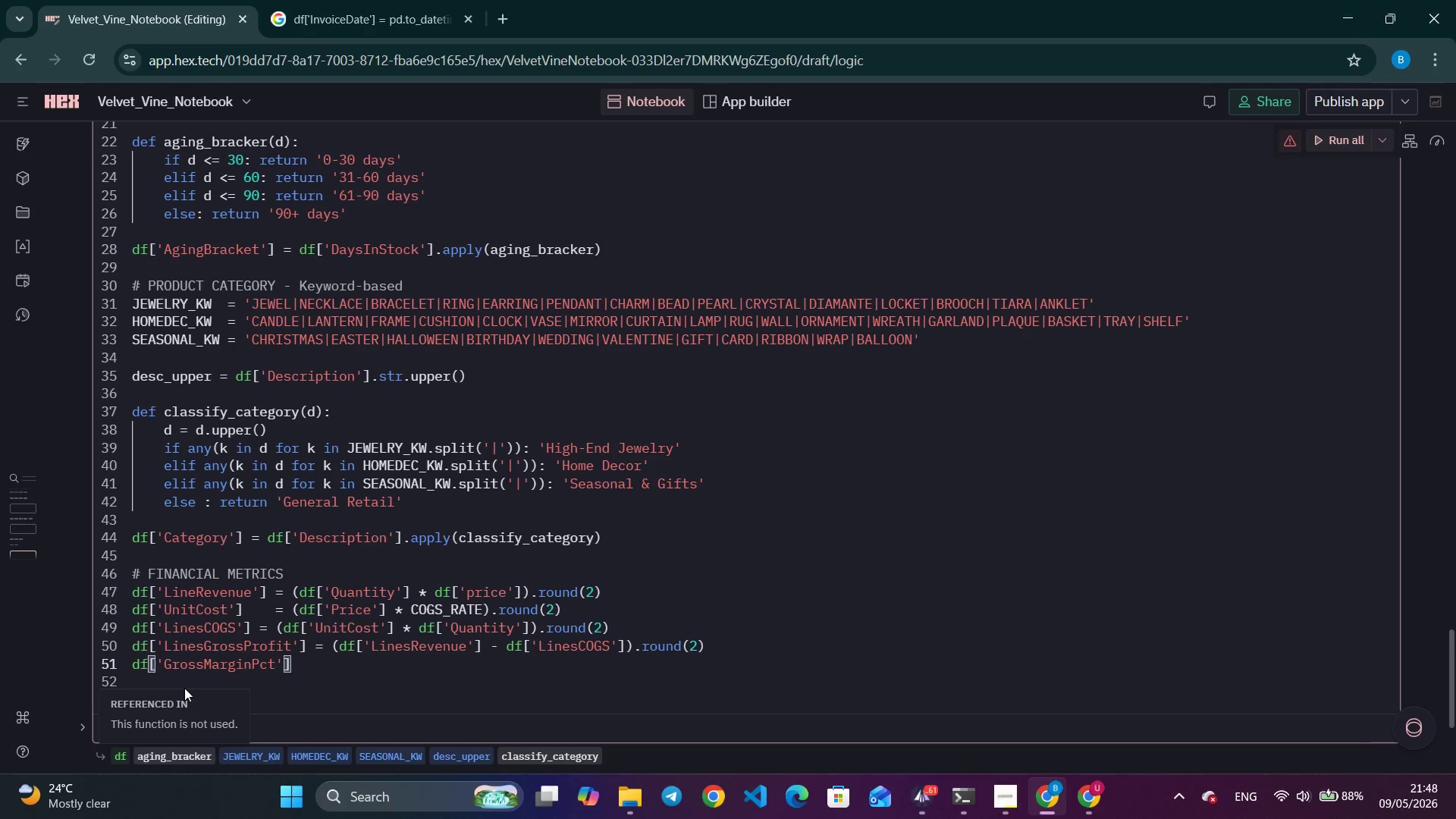 
key(ArrowRight)
 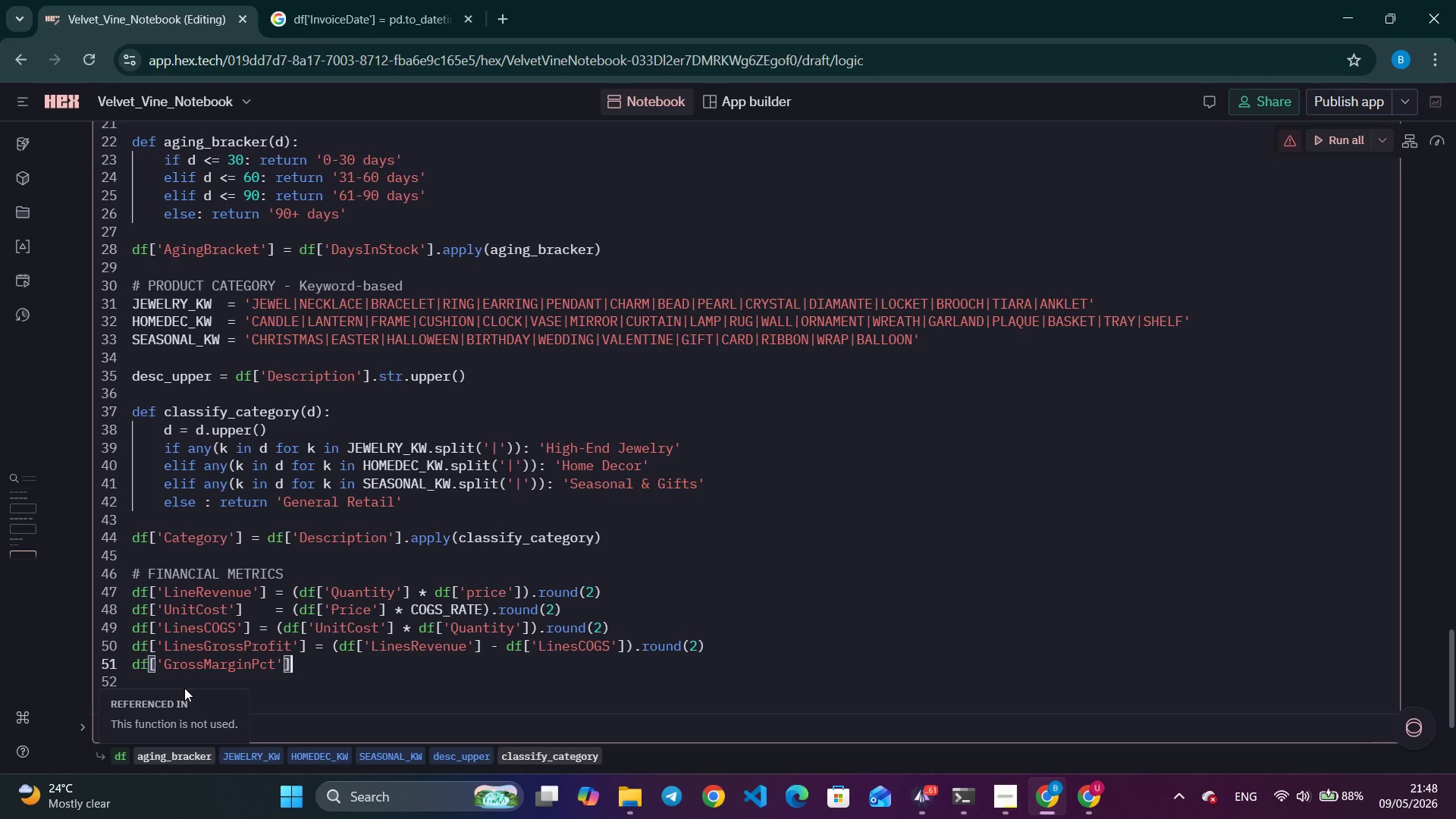 
key(ArrowRight)
 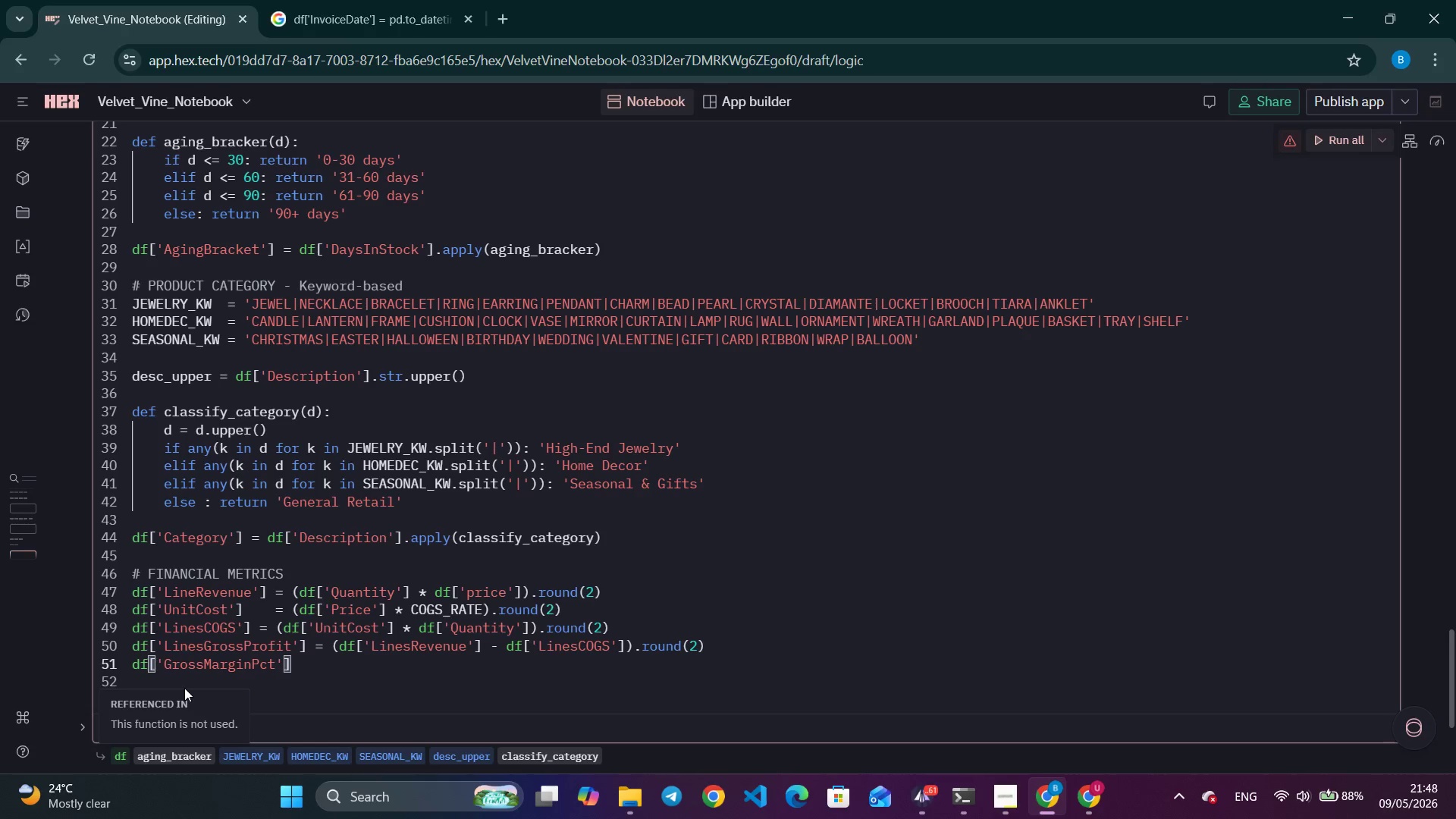 
key(Space)
 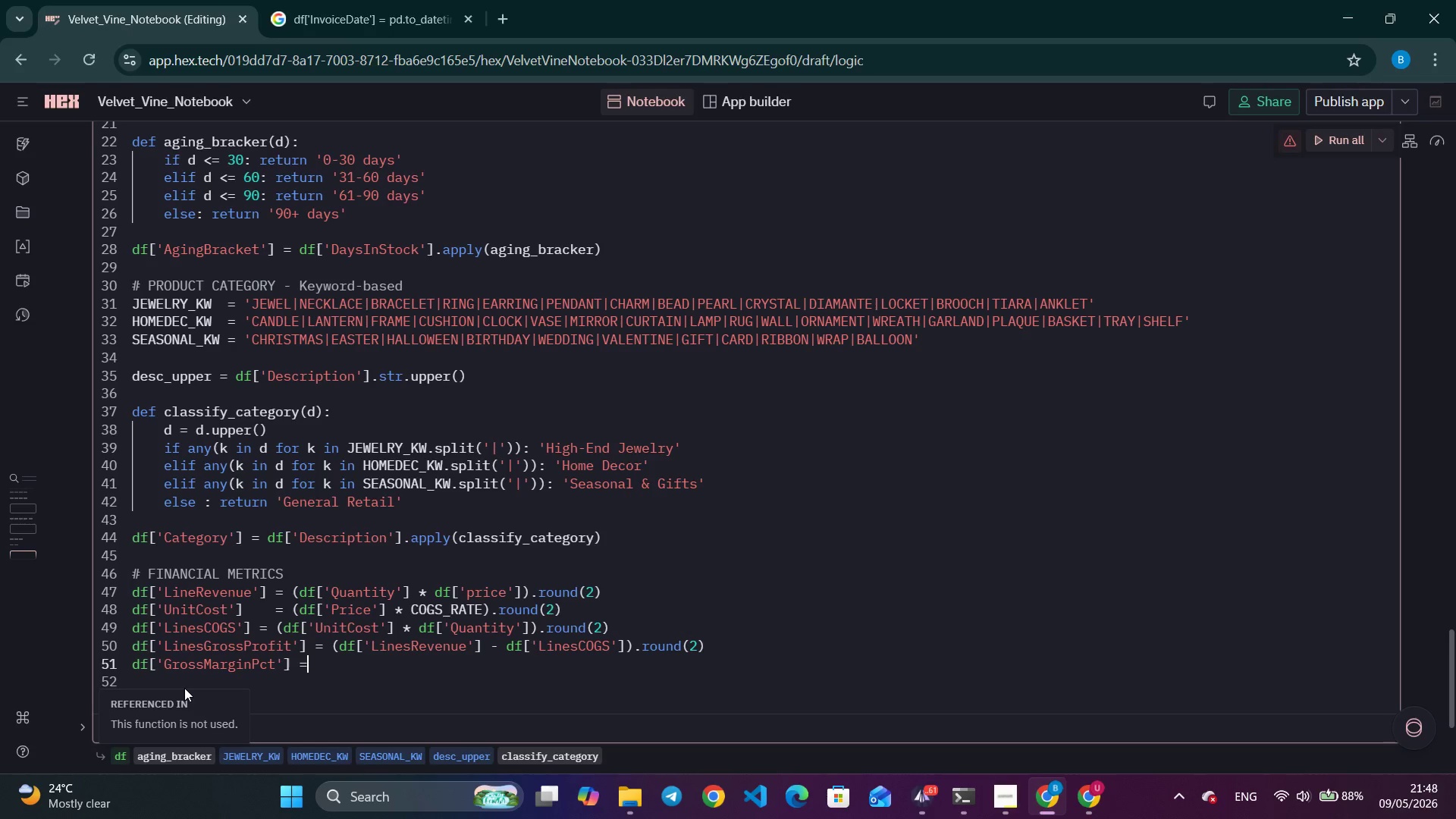 
key(Equal)
 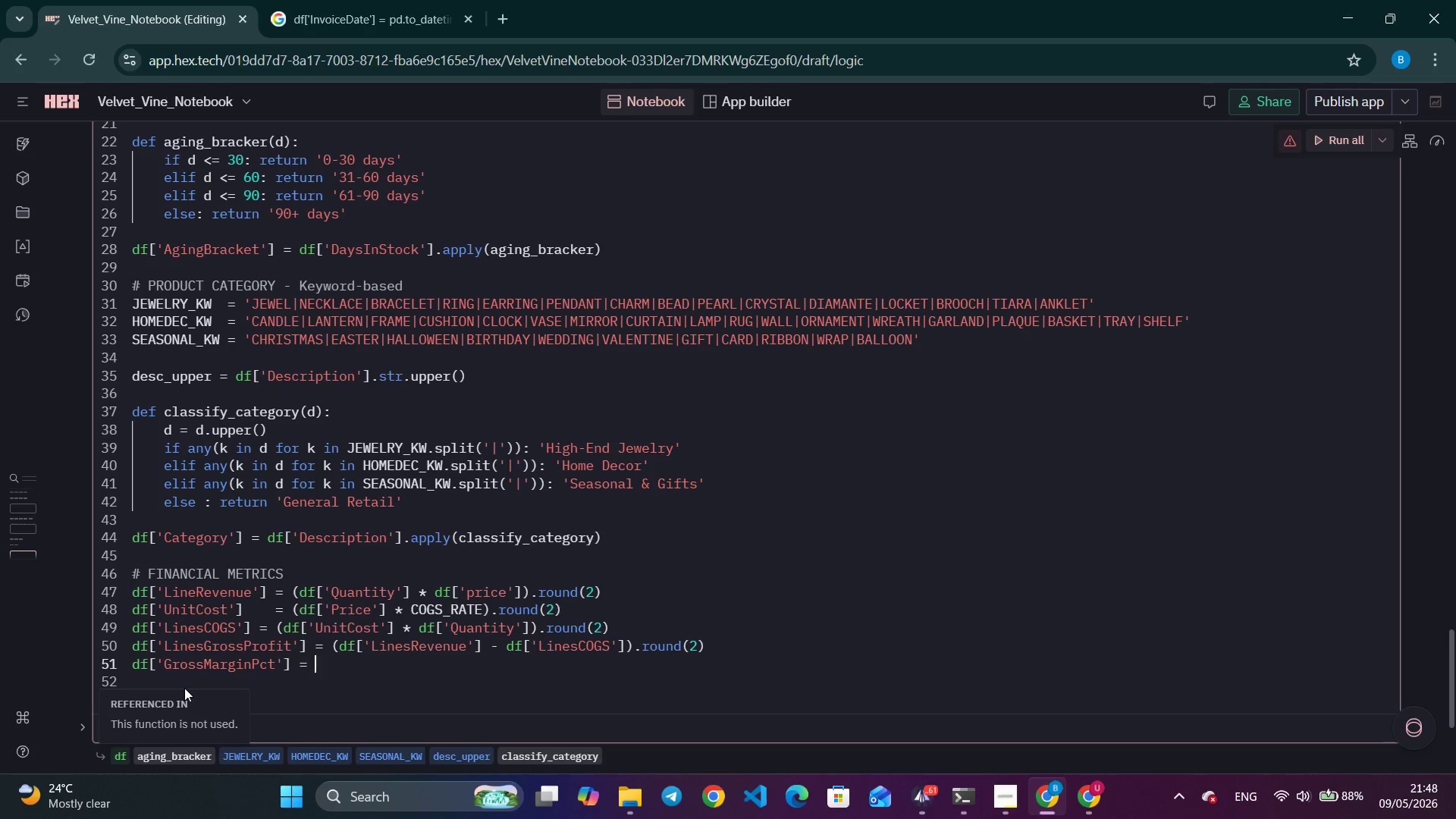 
key(Space)
 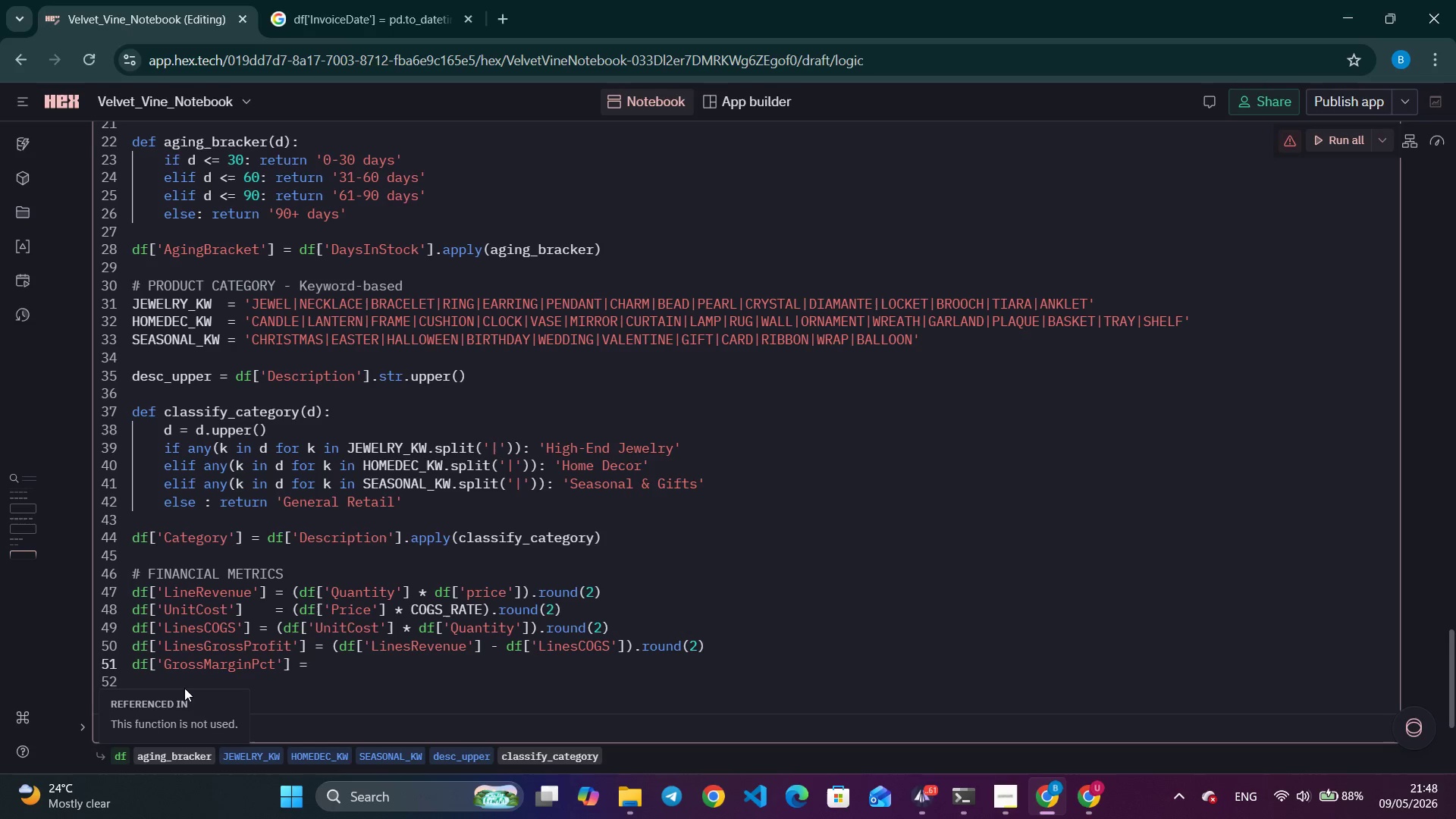 
key(Shift+9)
 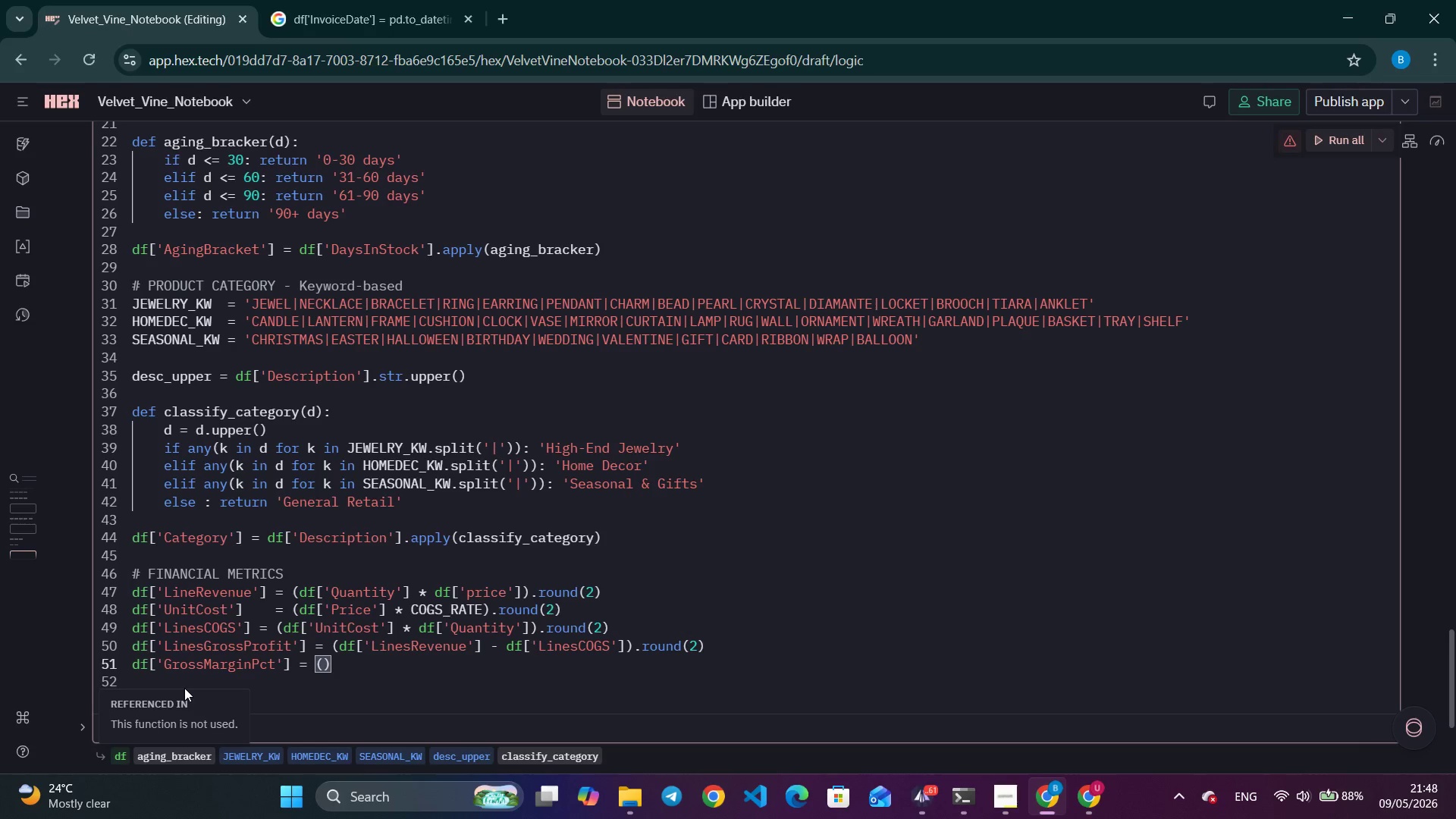 
key(Enter)
 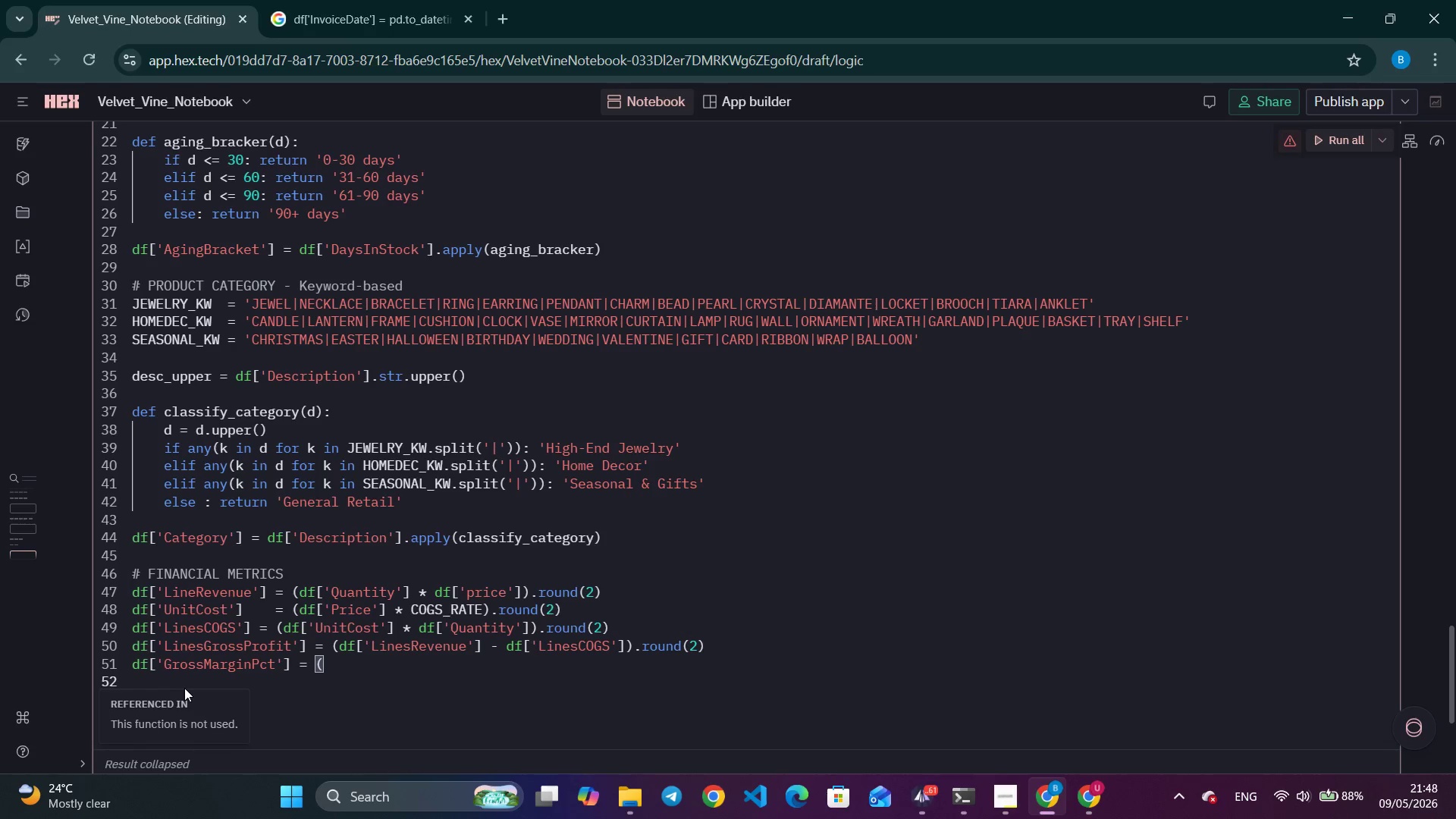 
type(df['')
 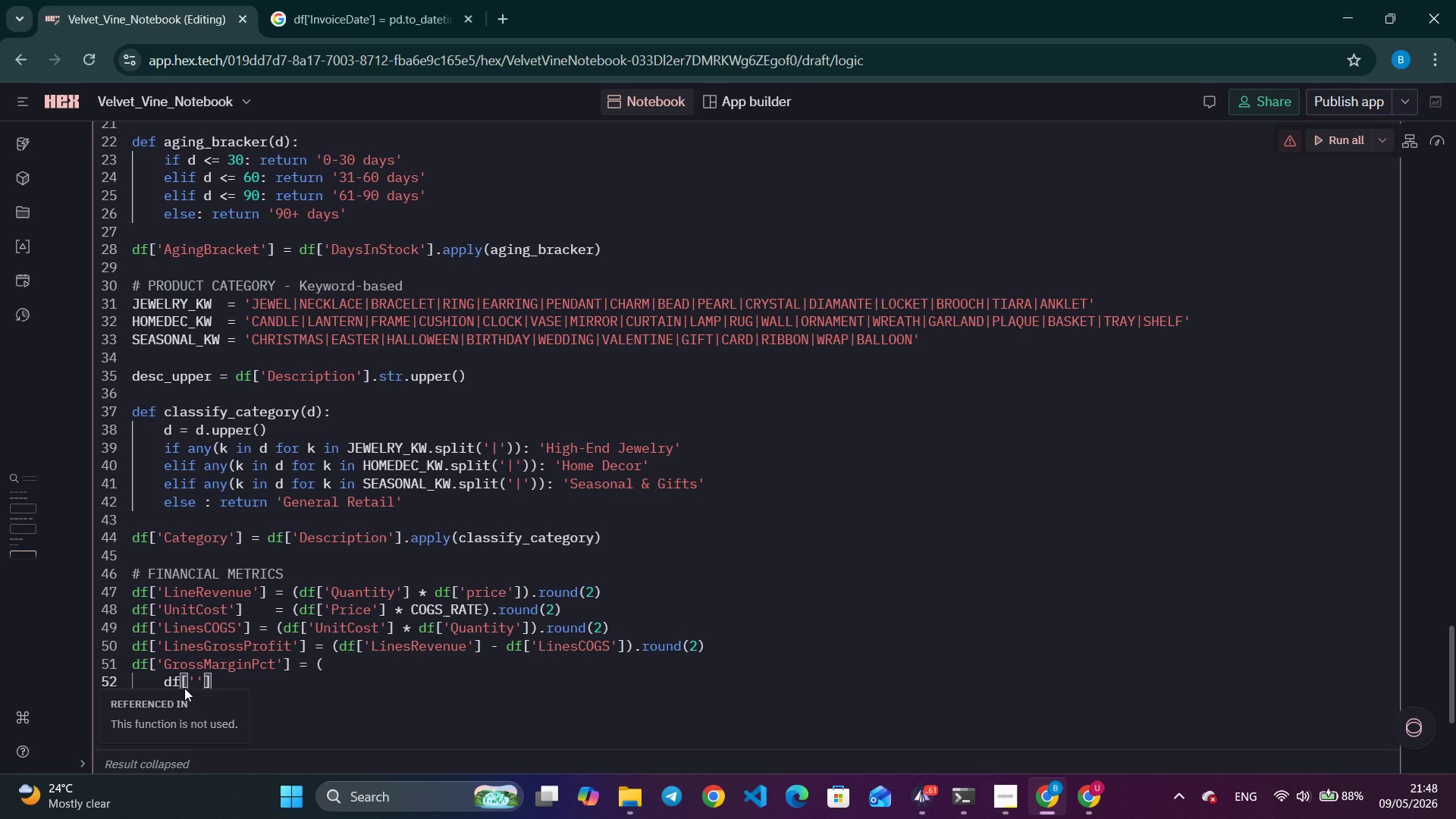 
scroll: coordinate [543, 419], scroll_direction: down, amount: 4.0
 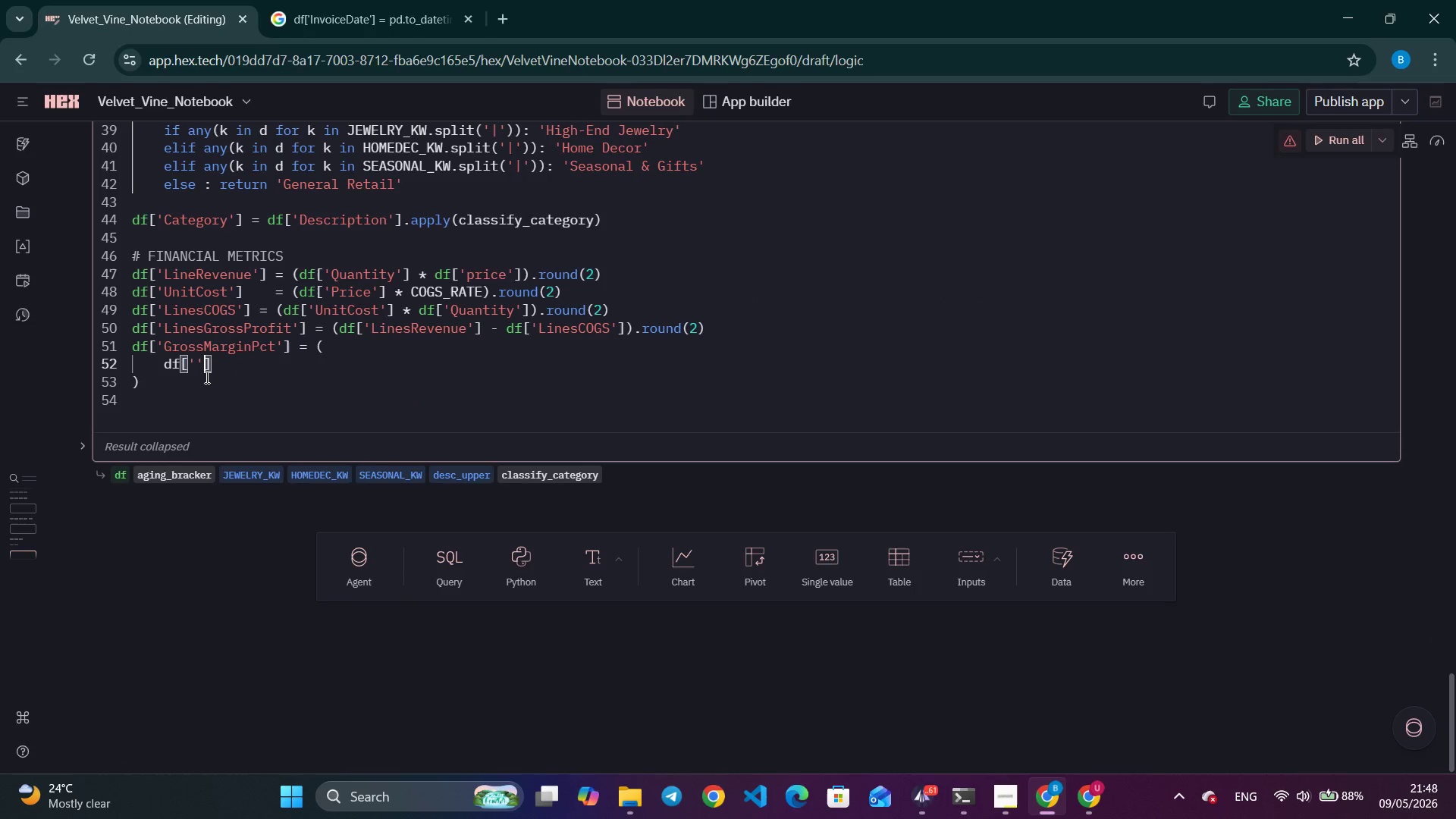 
left_click([197, 369])
 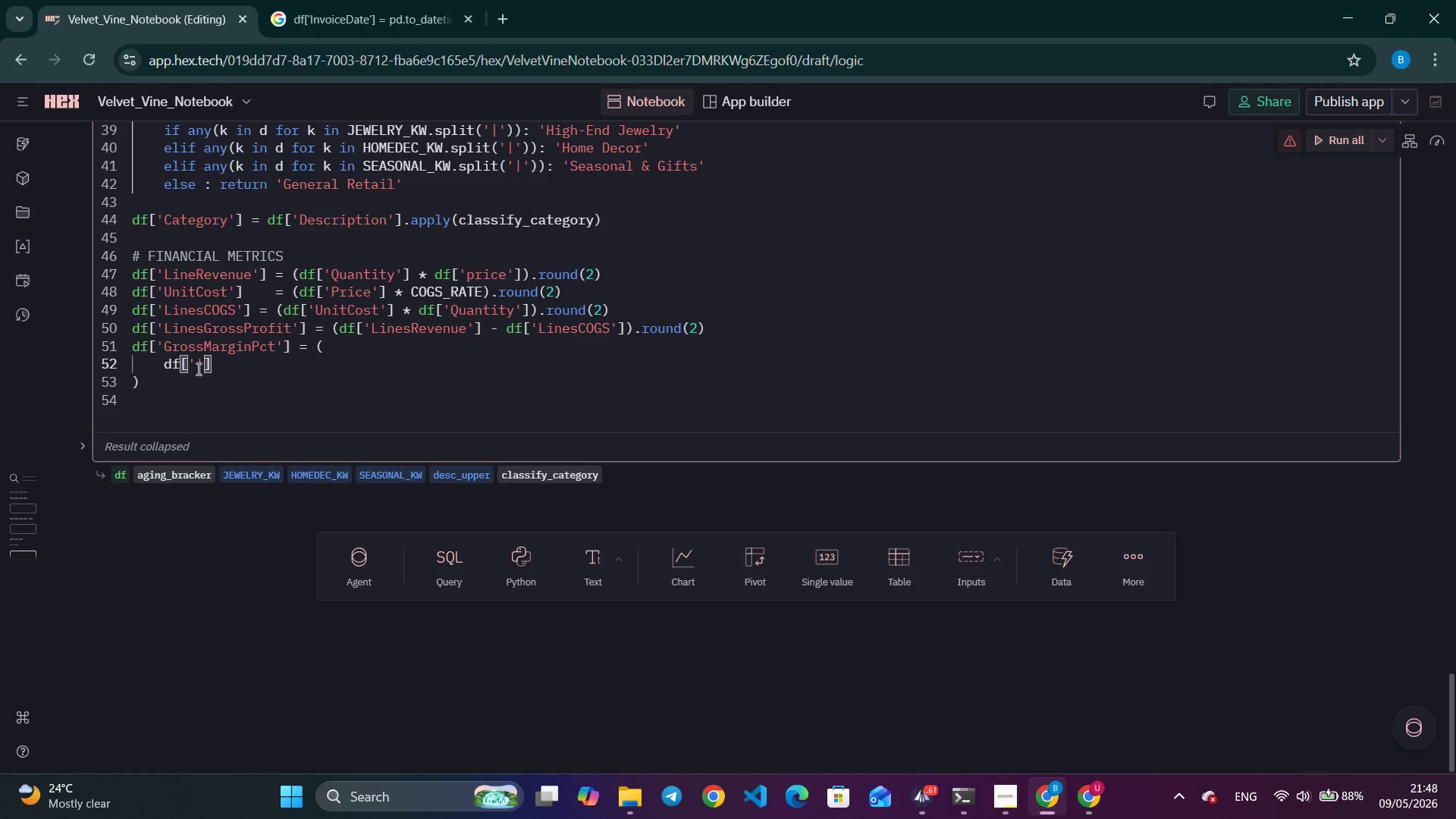 
type(Lind)
key(Backspace)
type(eGrossProfit)
 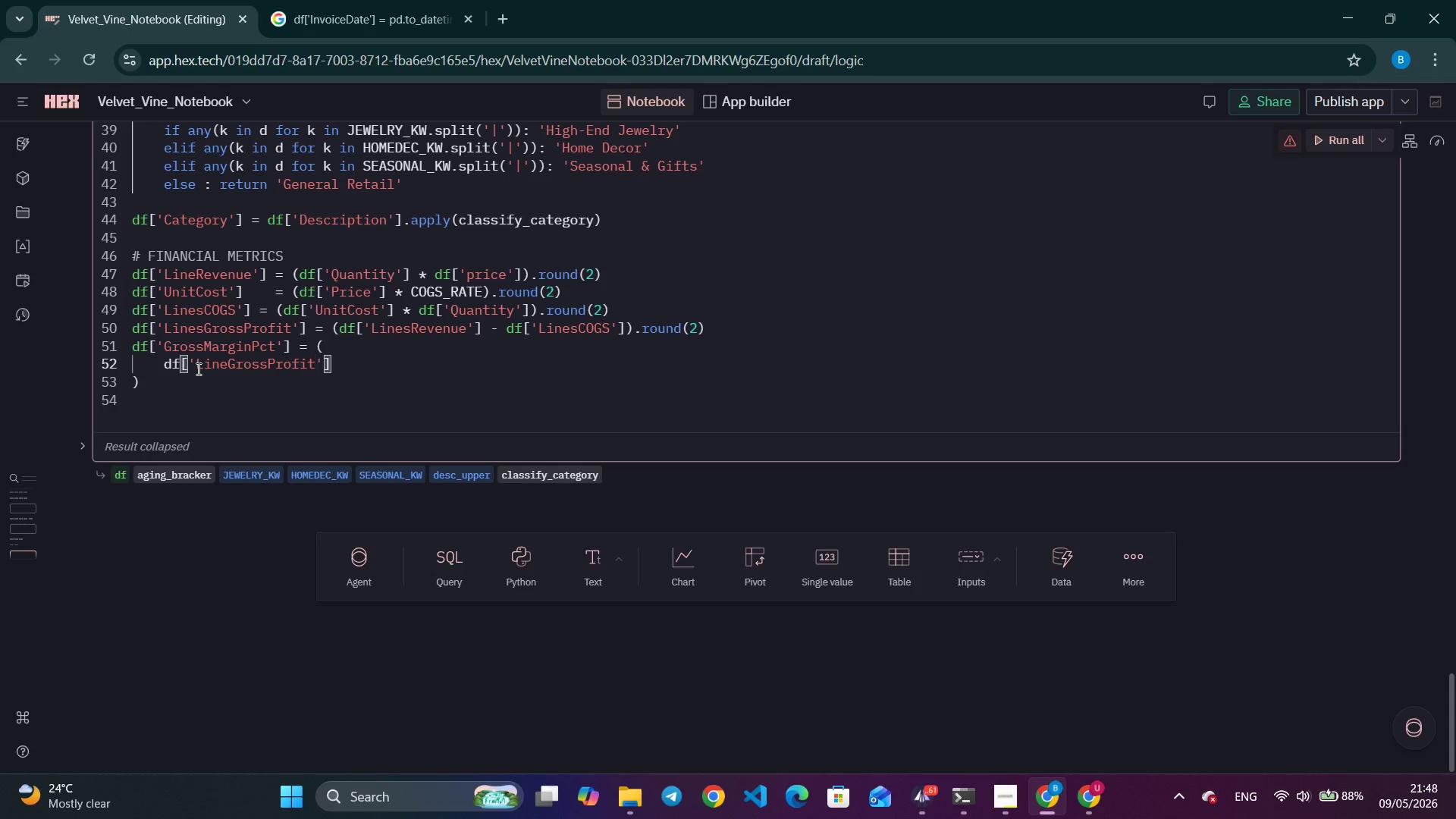 
key(ArrowRight)
 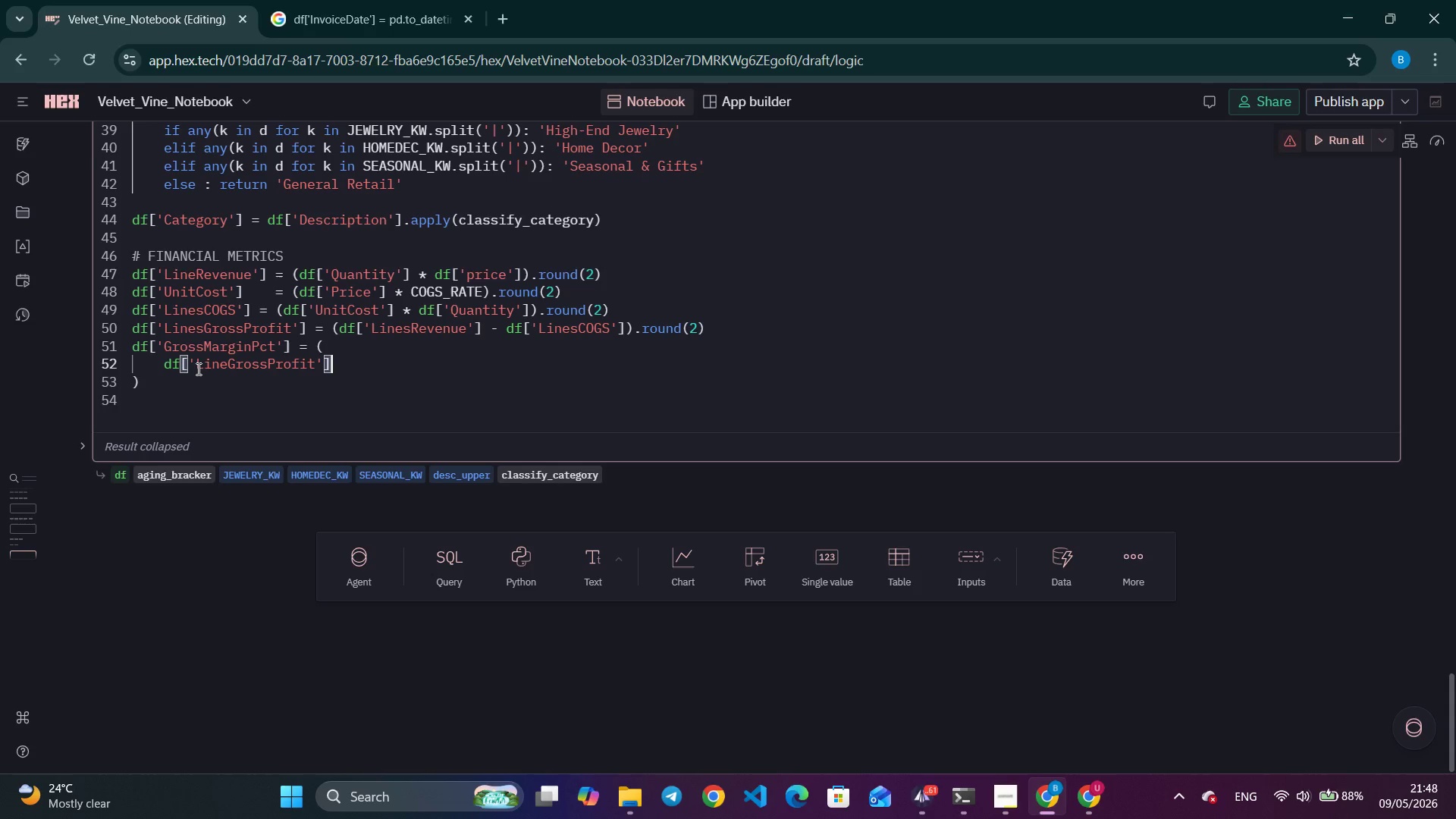 
key(ArrowRight)
 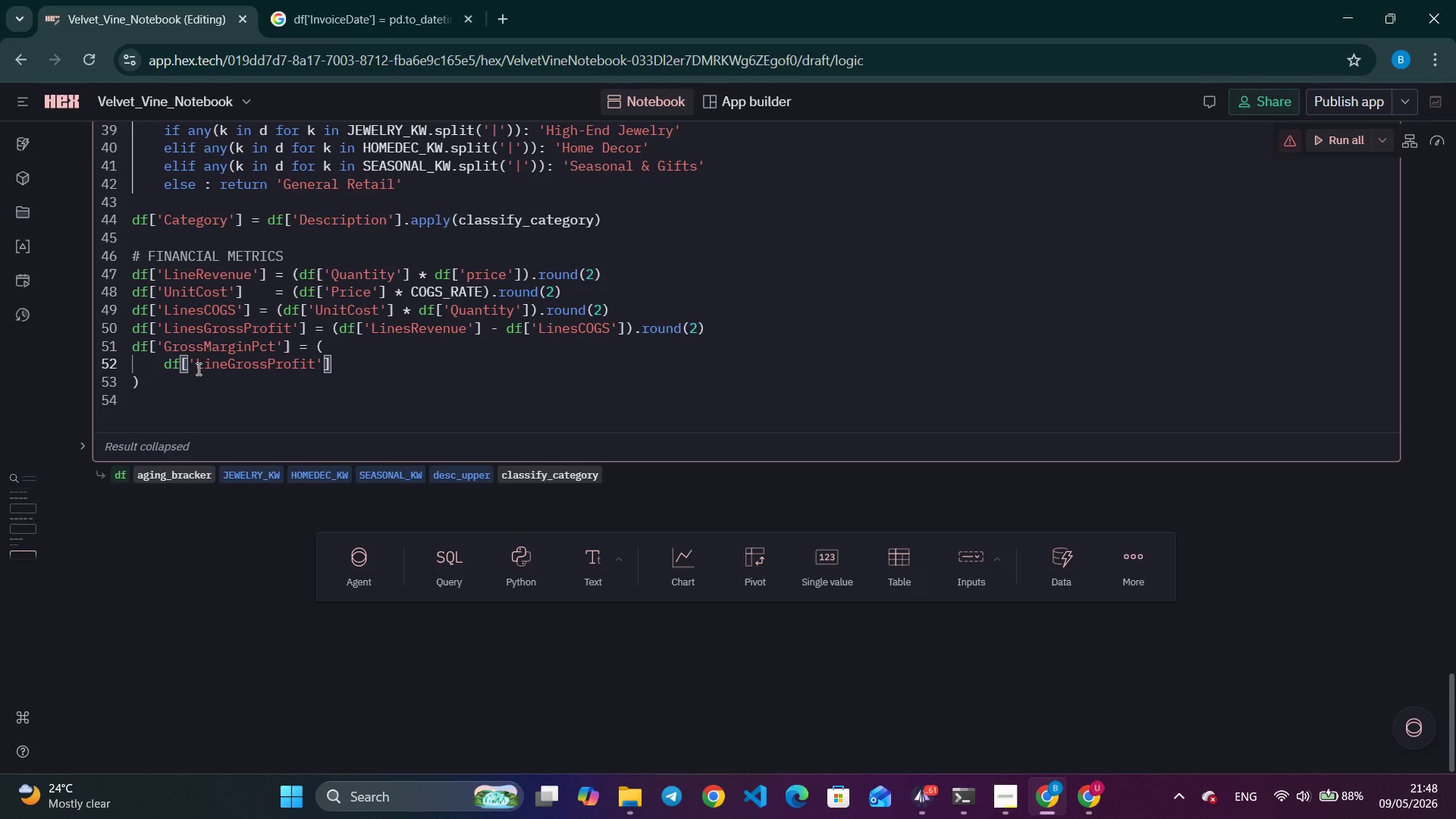 
type( / df['LineRevenue)
 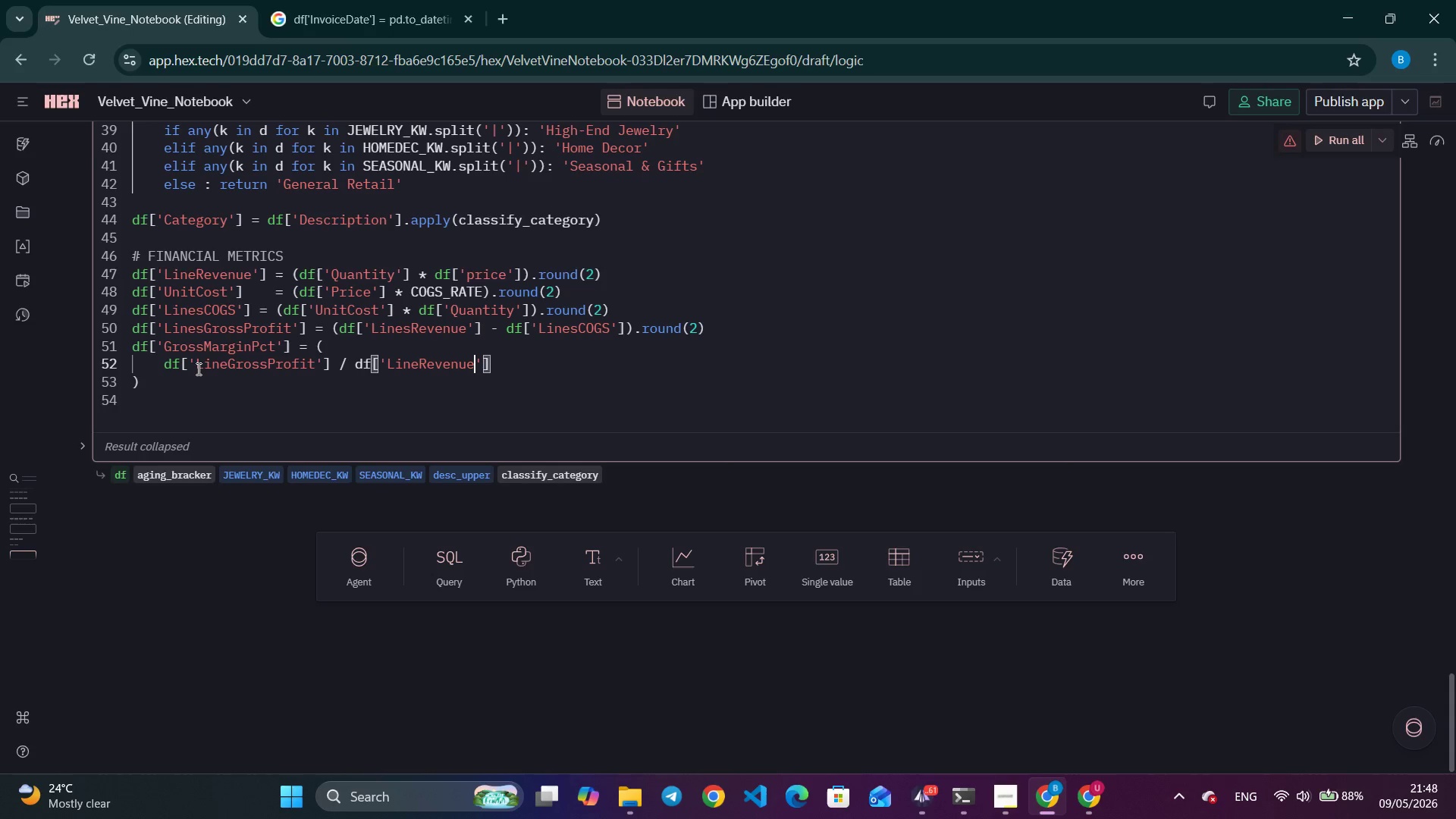 
key(ArrowRight)
 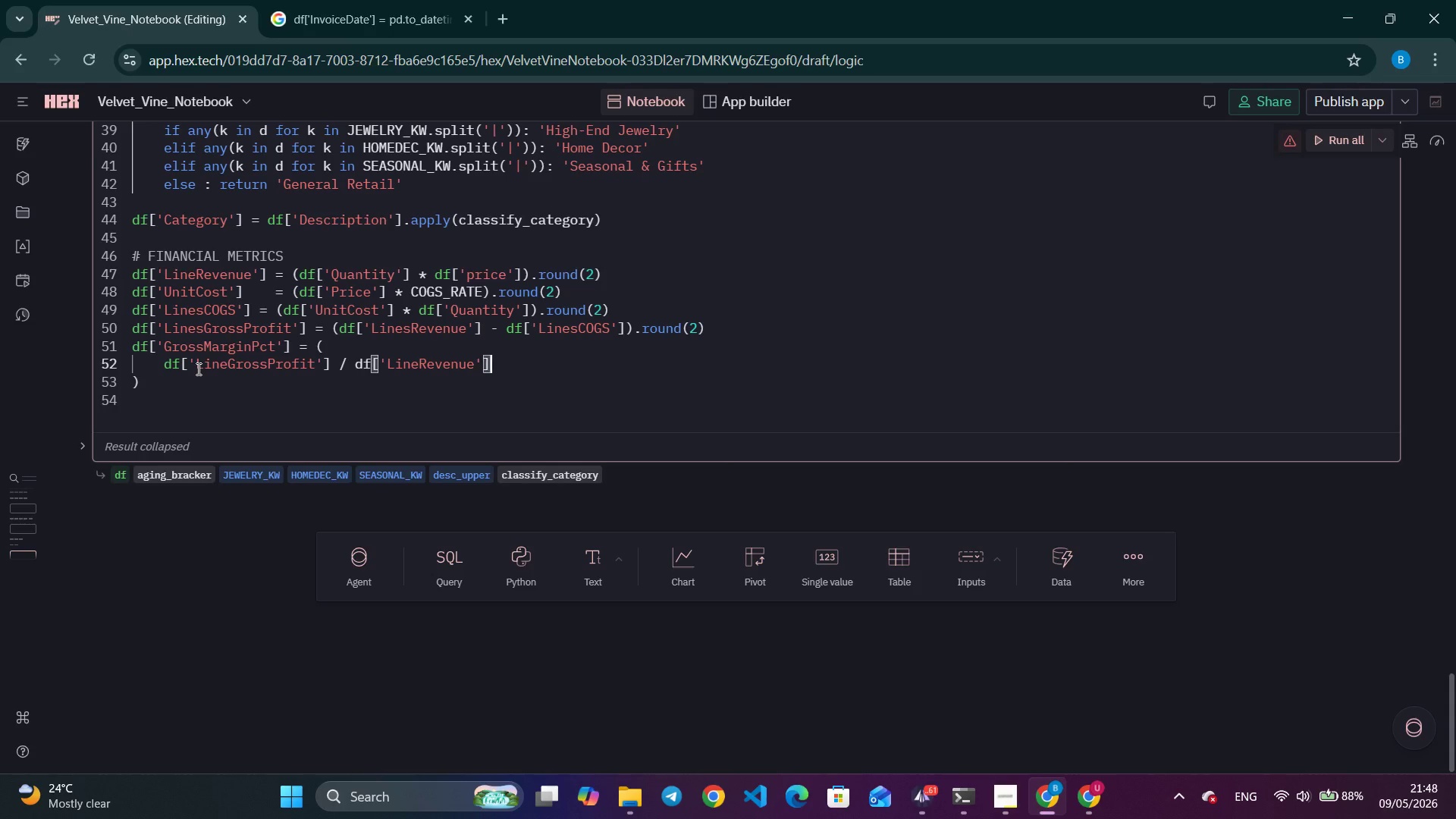 
key(ArrowRight)
 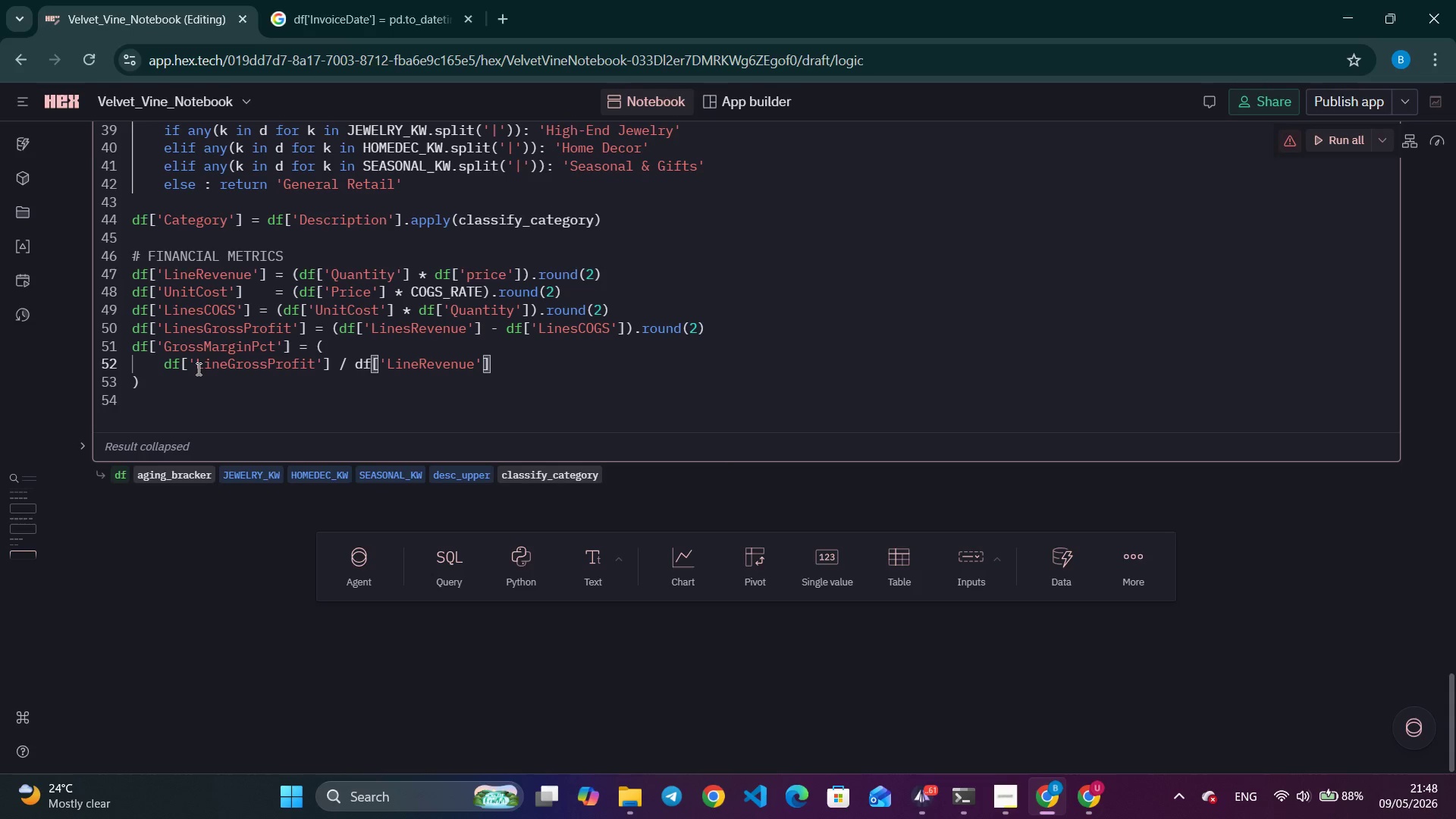 
type(.replace(0, np.nan)
 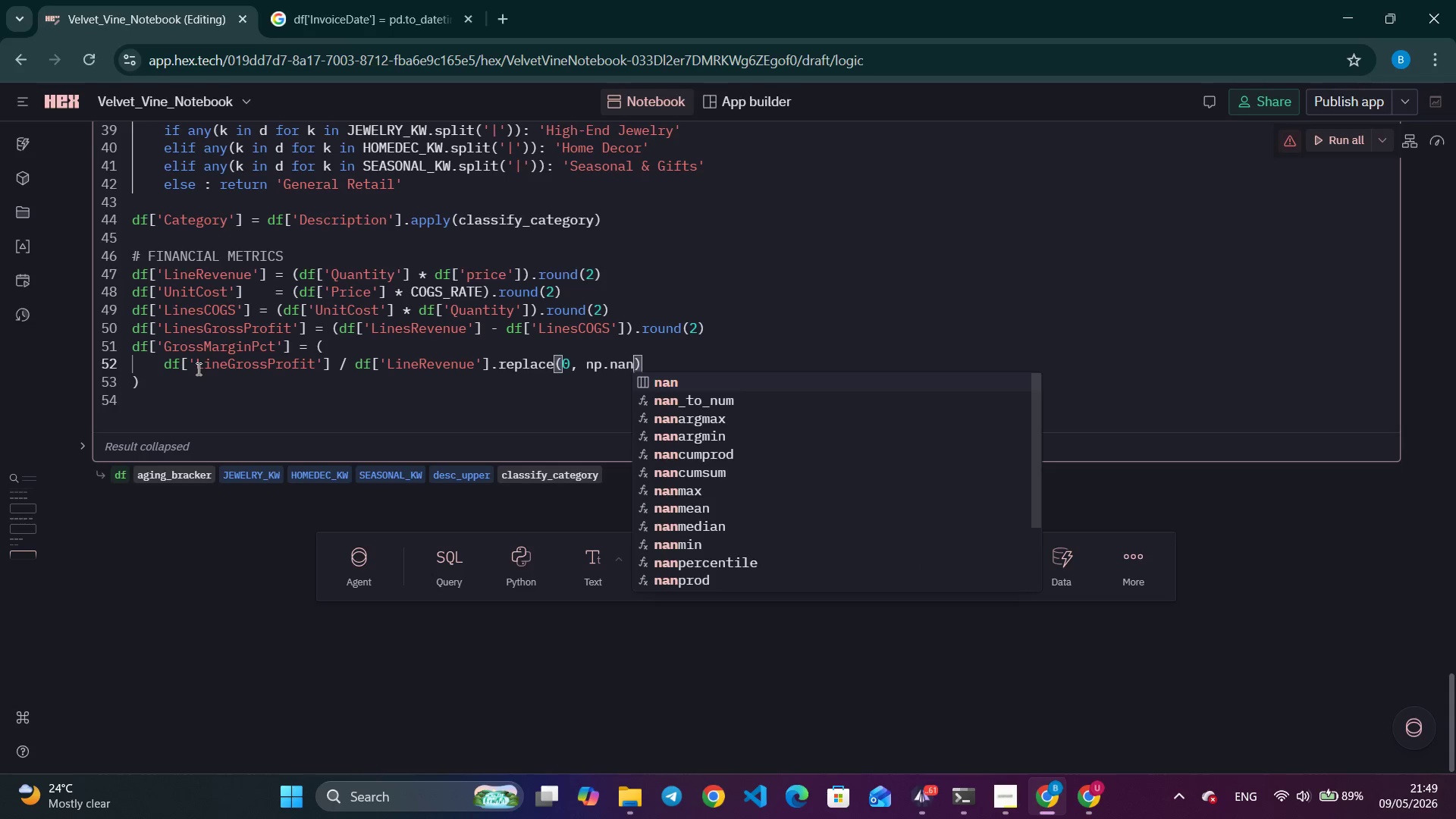 
key(ArrowRight)
 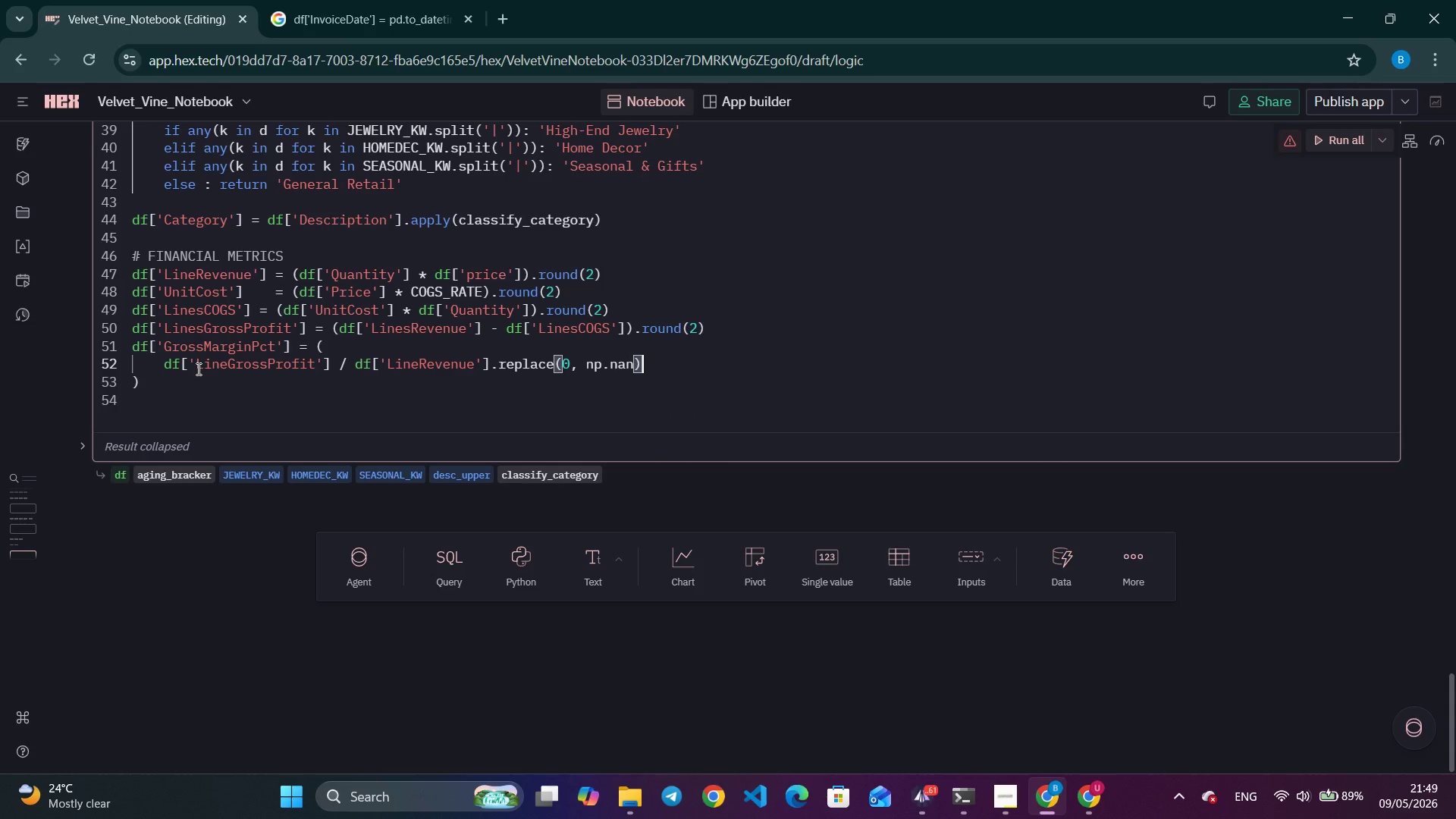 
type( * 100)
 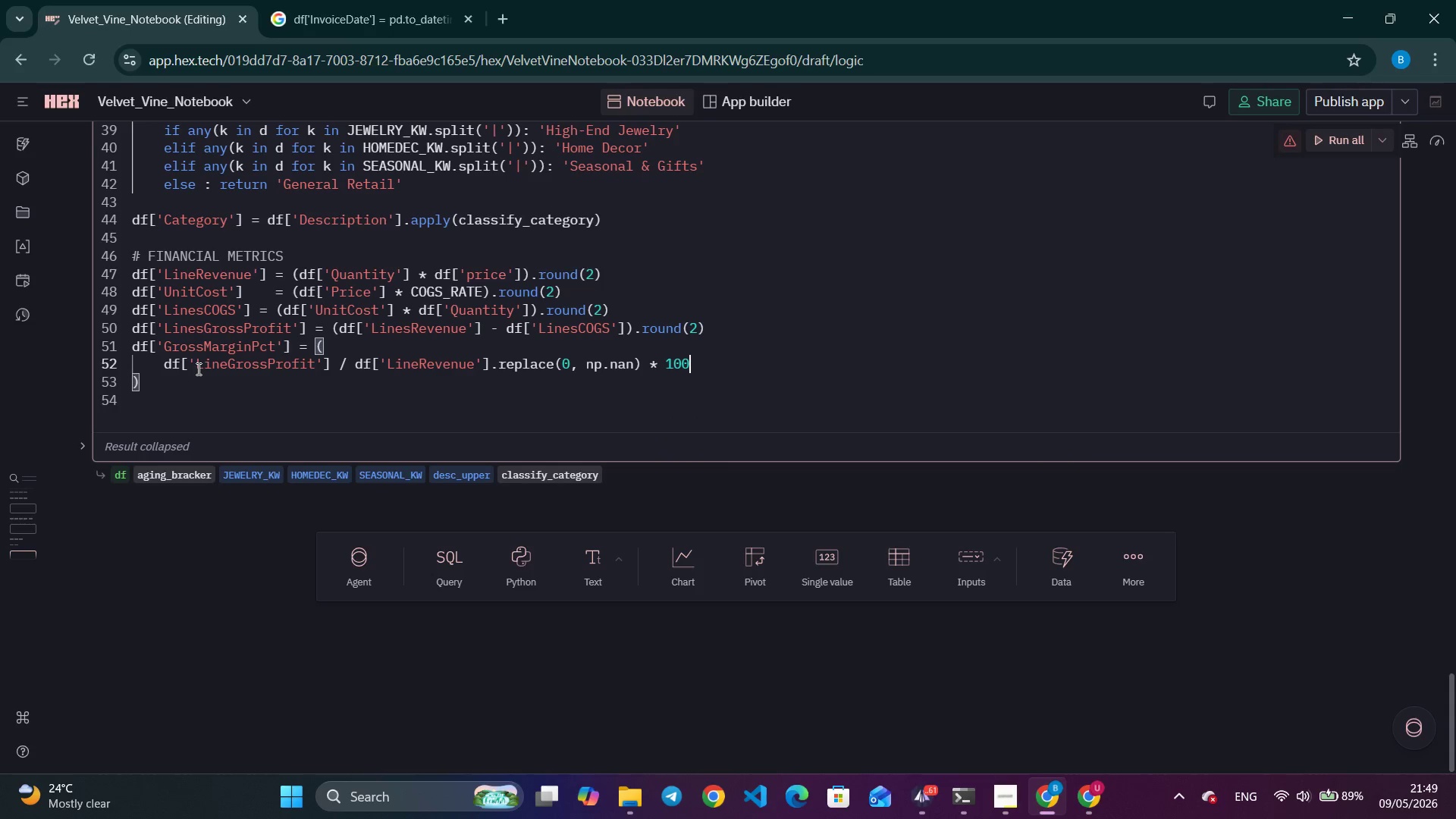 
key(ArrowDown)
 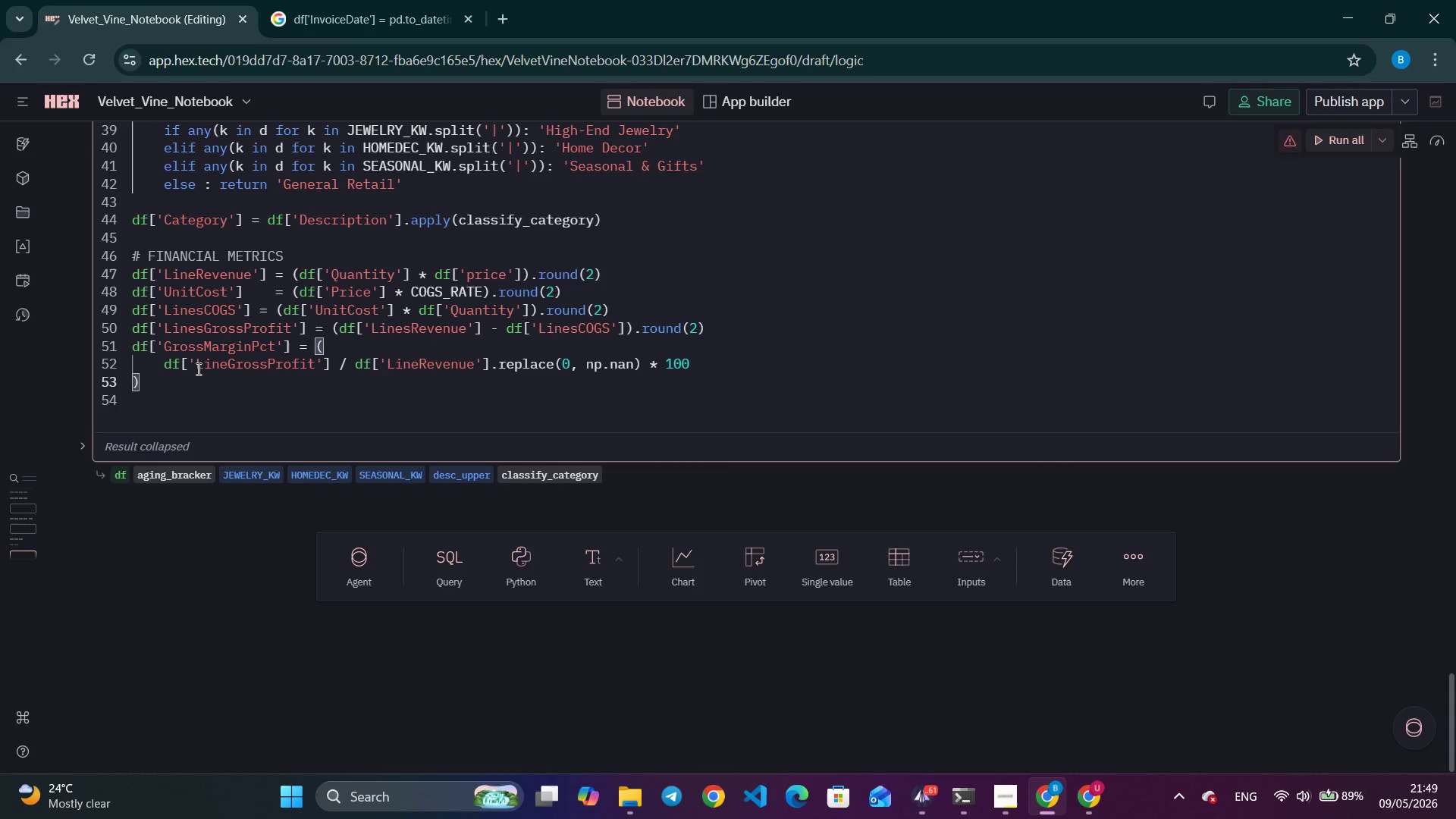 
type(.round(2)
 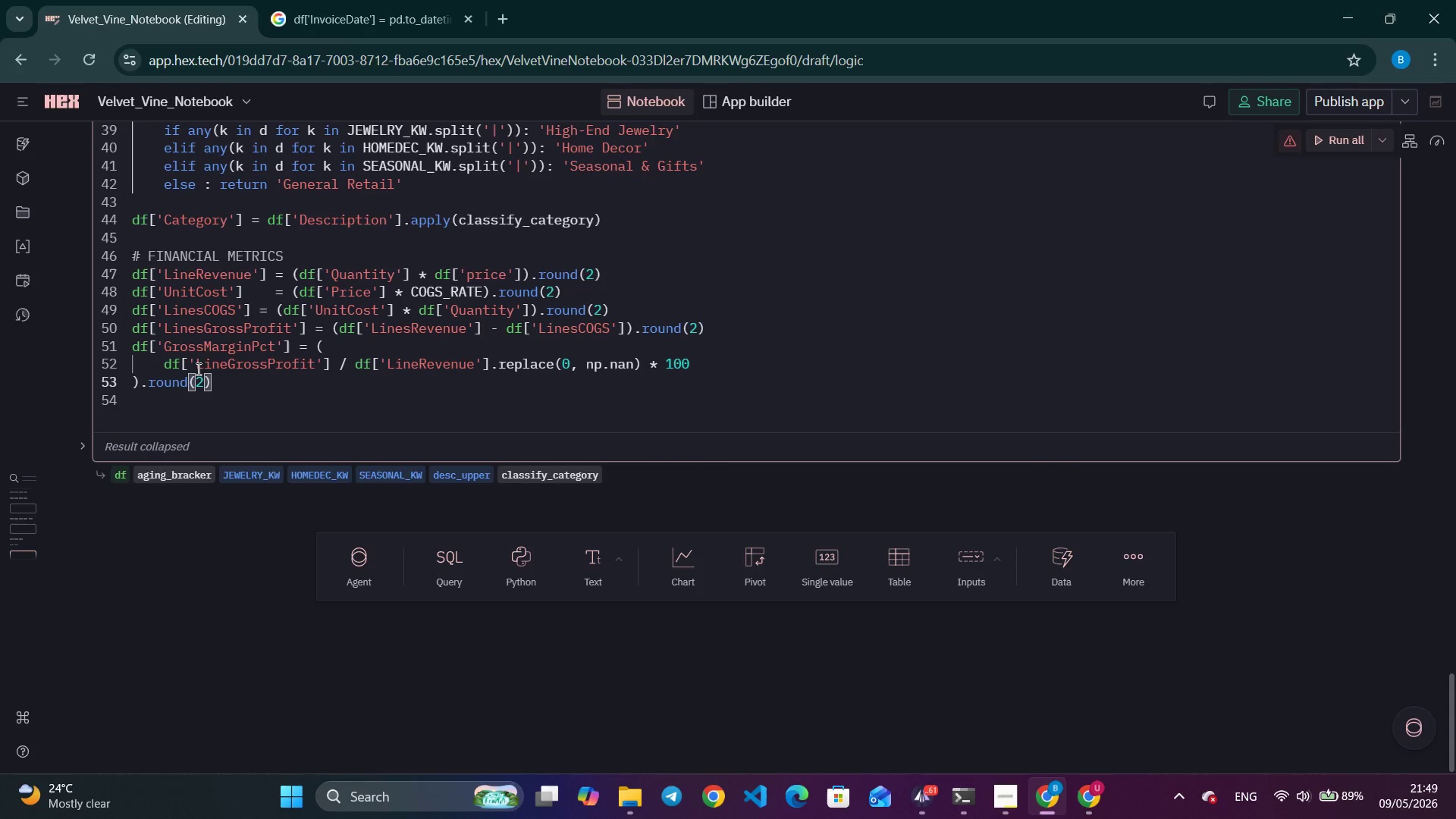 
key(ArrowRight)
 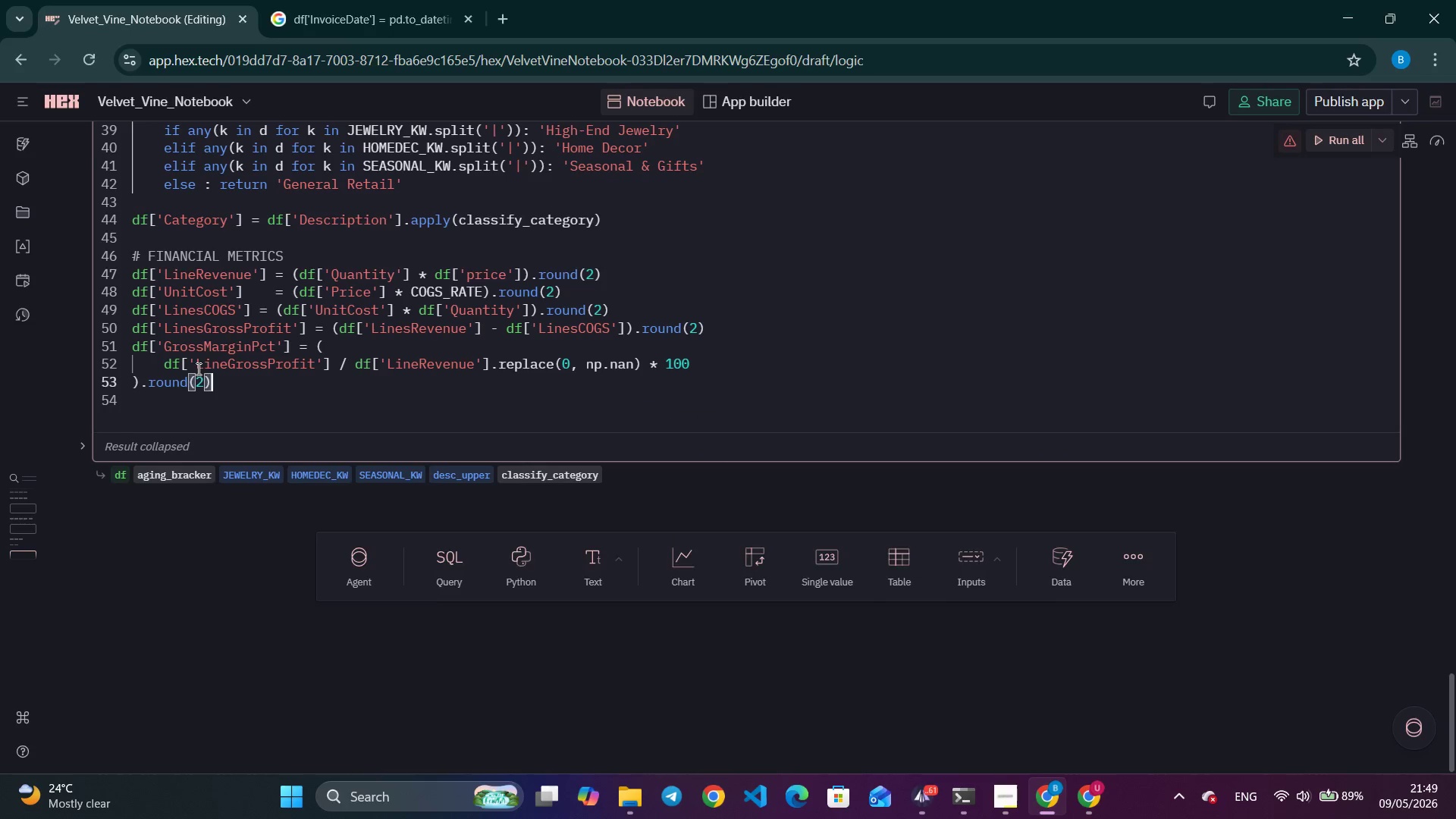 
key(Enter)
 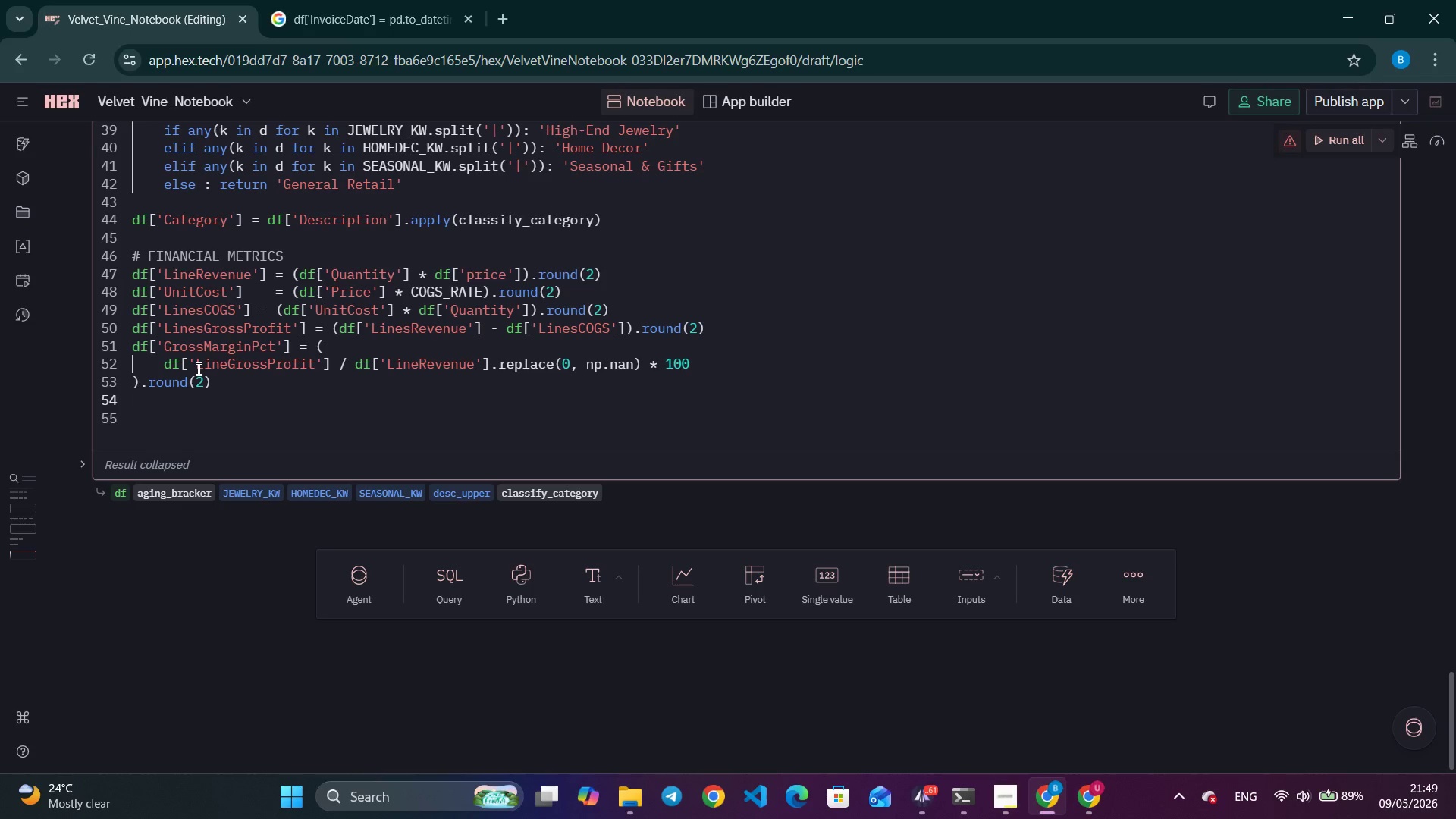 
key(Enter)
 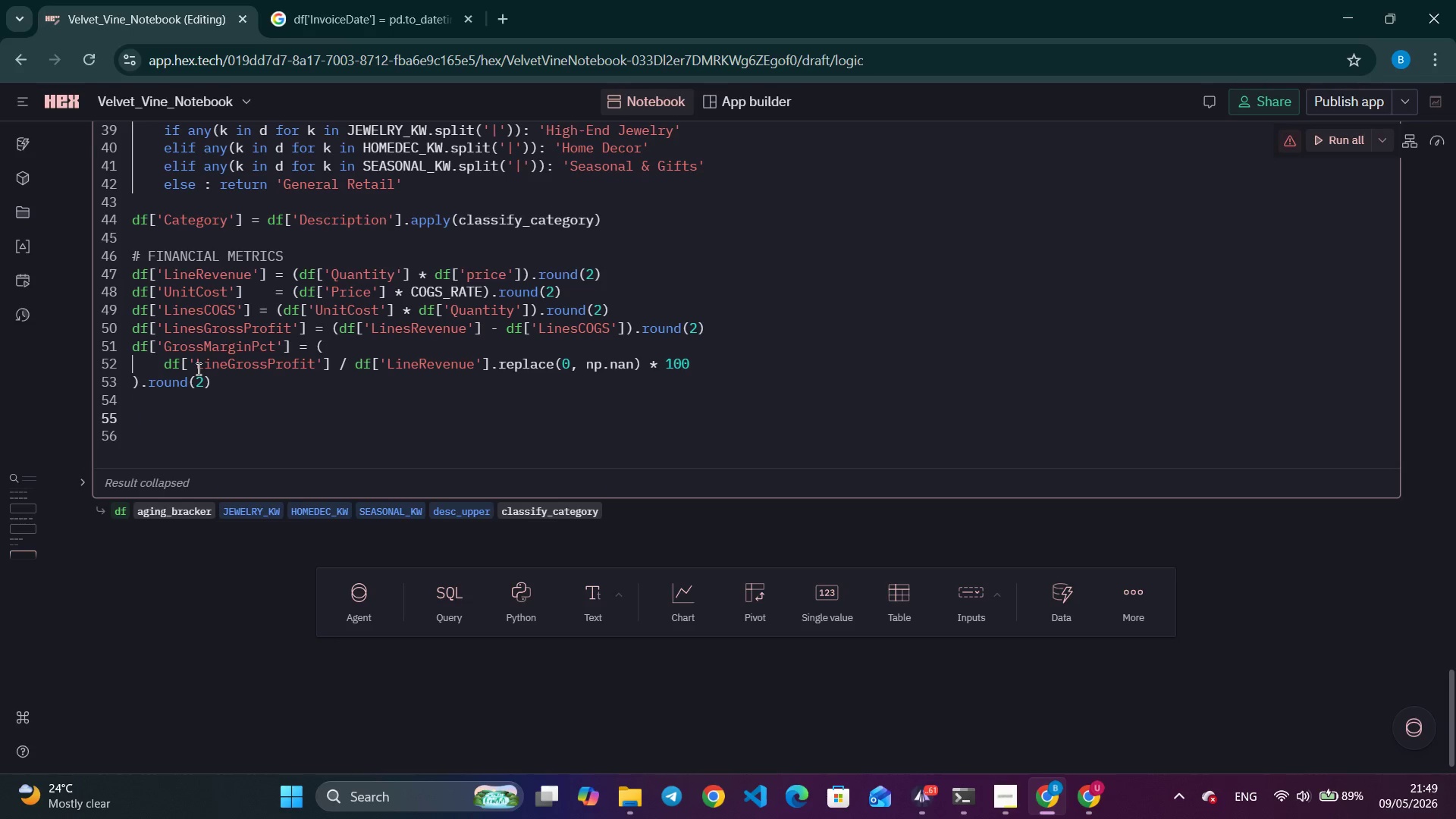 
type(# GMROI paer)
key(Backspace)
key(Backspace)
key(Backspace)
type(er transcation: Gross Profit / COGS (line-lebve)
key(Backspace)
key(Backspace)
key(Backspace)
type(vel proxy)
 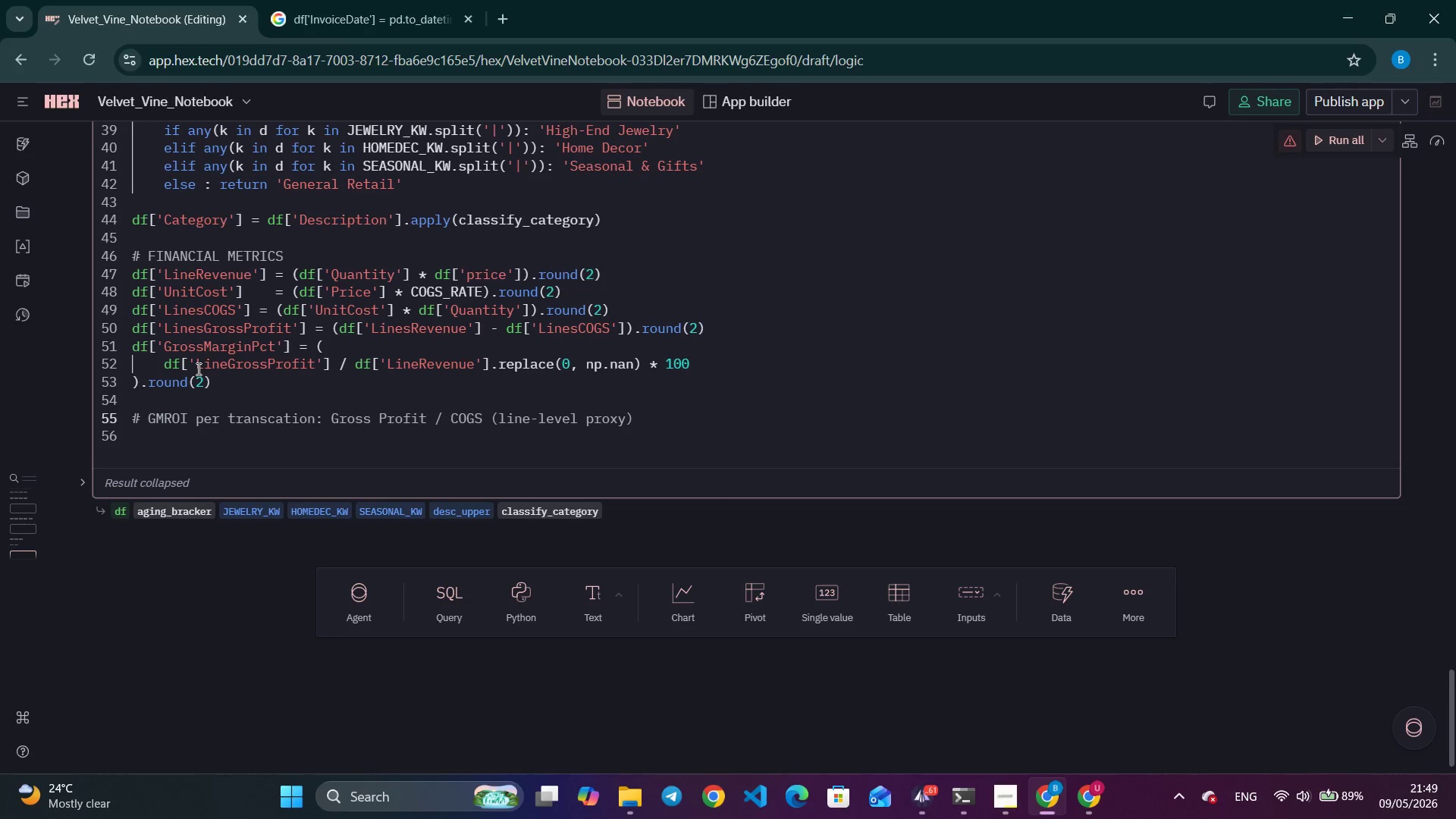 
key(ArrowRight)
 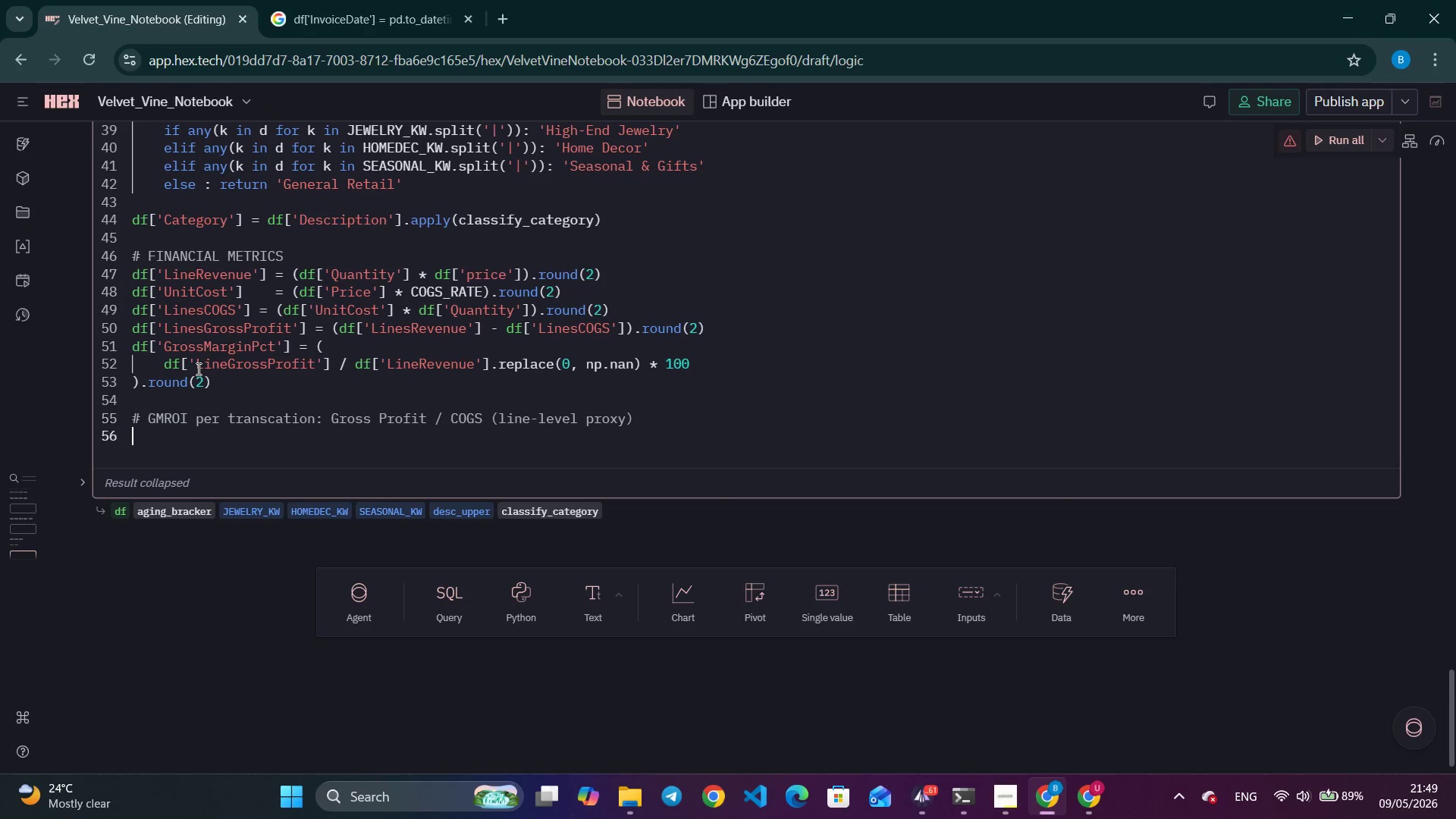 
key(ArrowRight)
 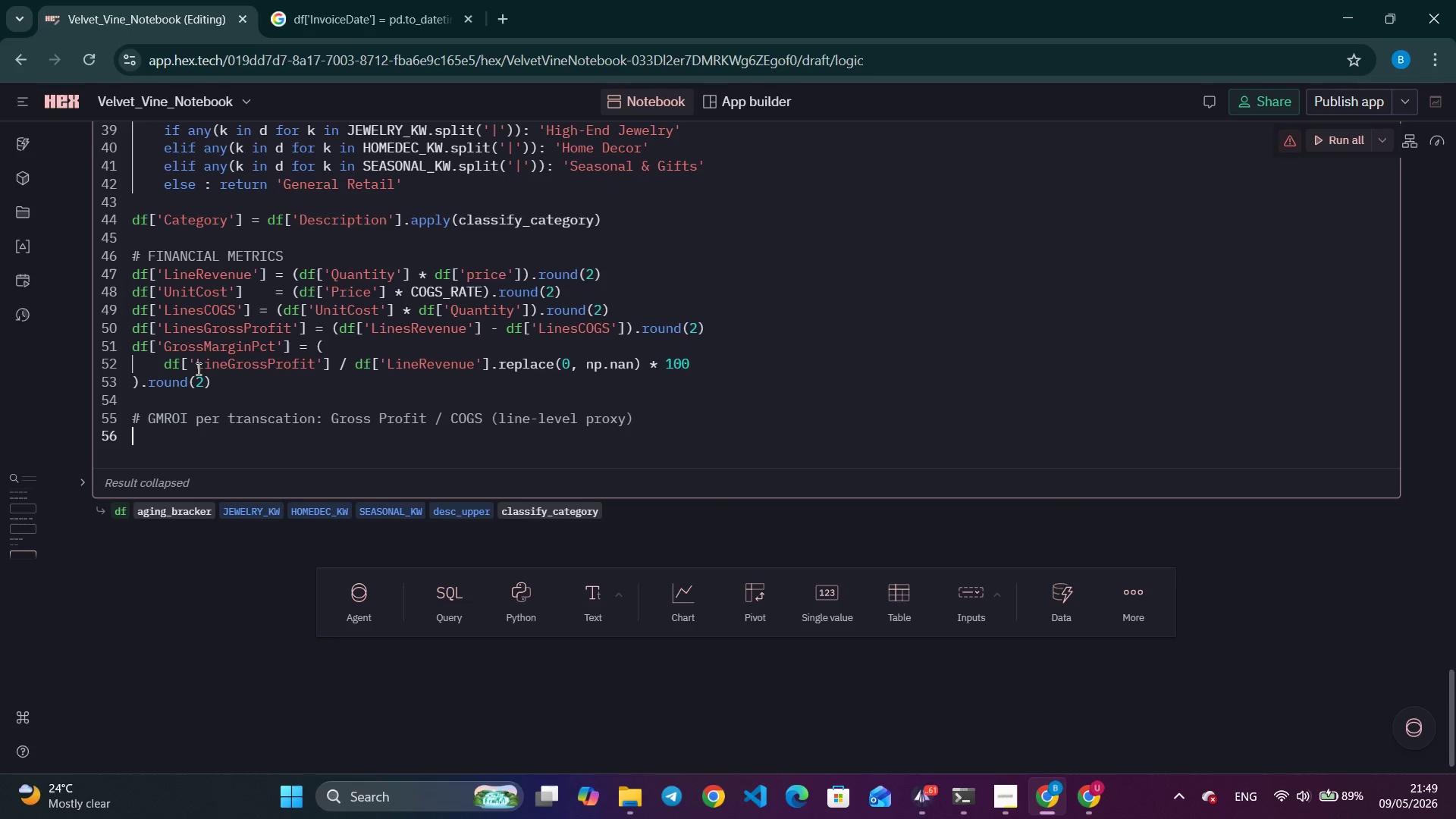 
type(df['GMOR)
key(Backspace)
key(Backspace)
type(ROI)
 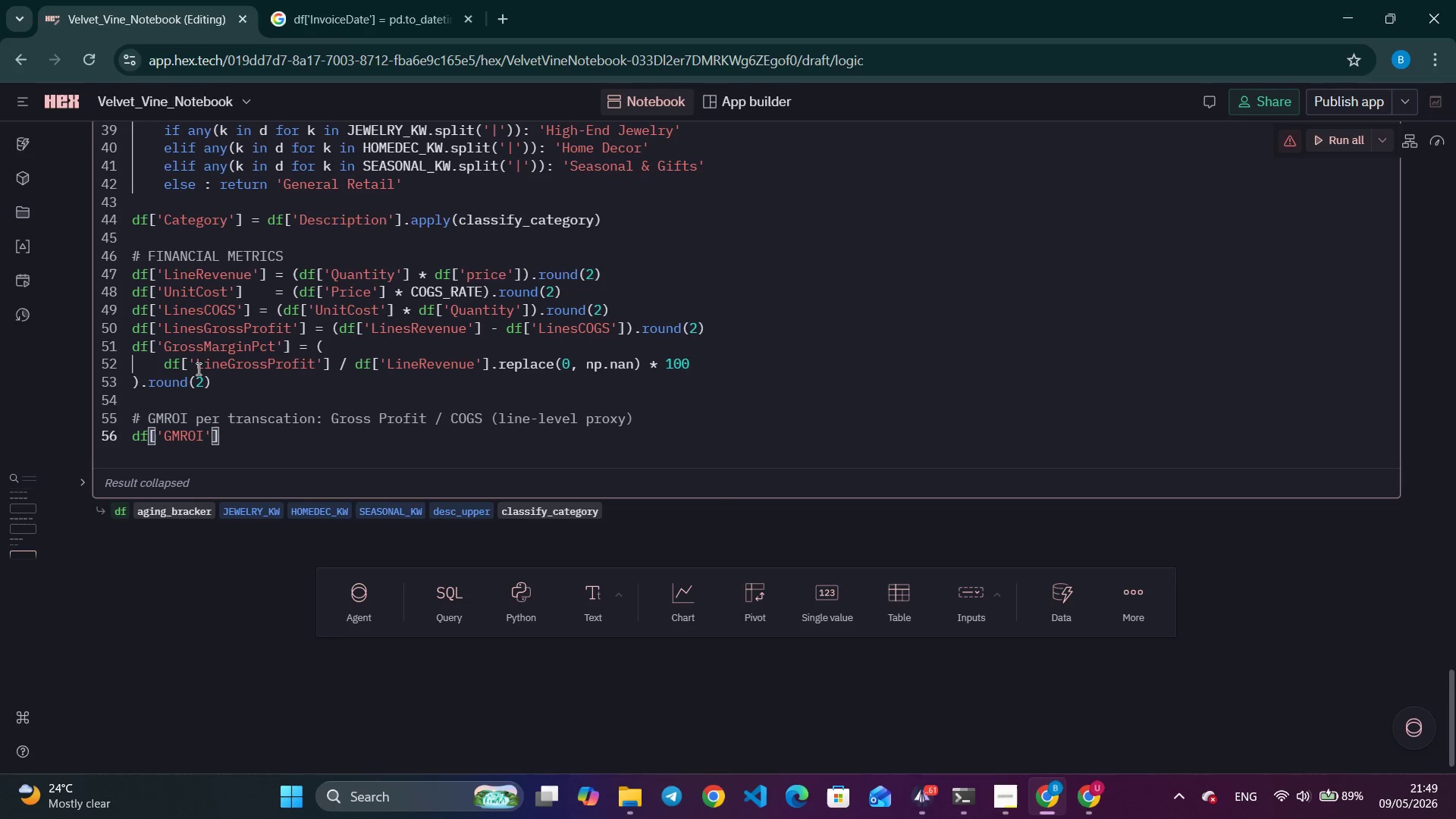 
key(ArrowRight)
 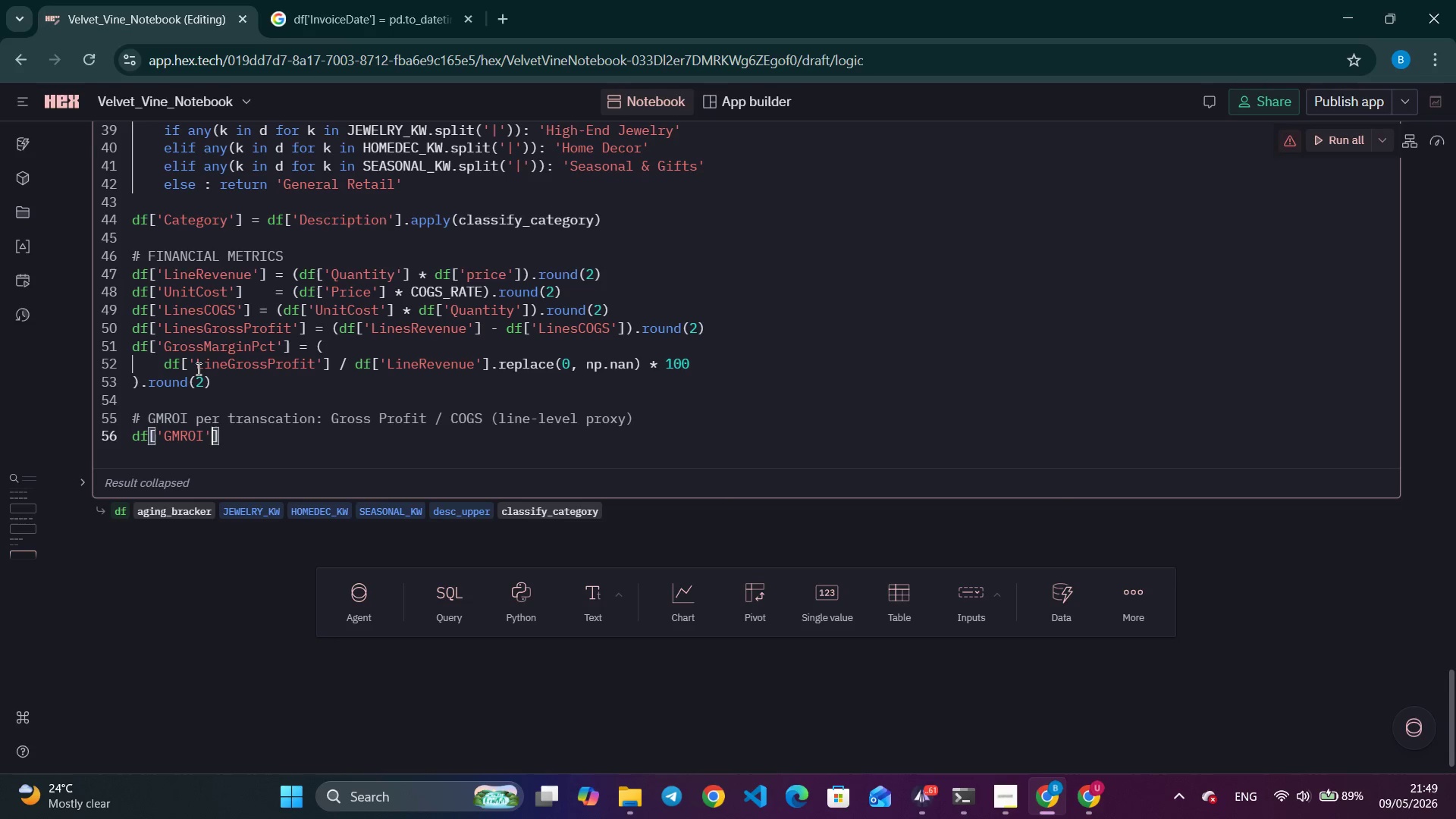 
key(ArrowRight)
 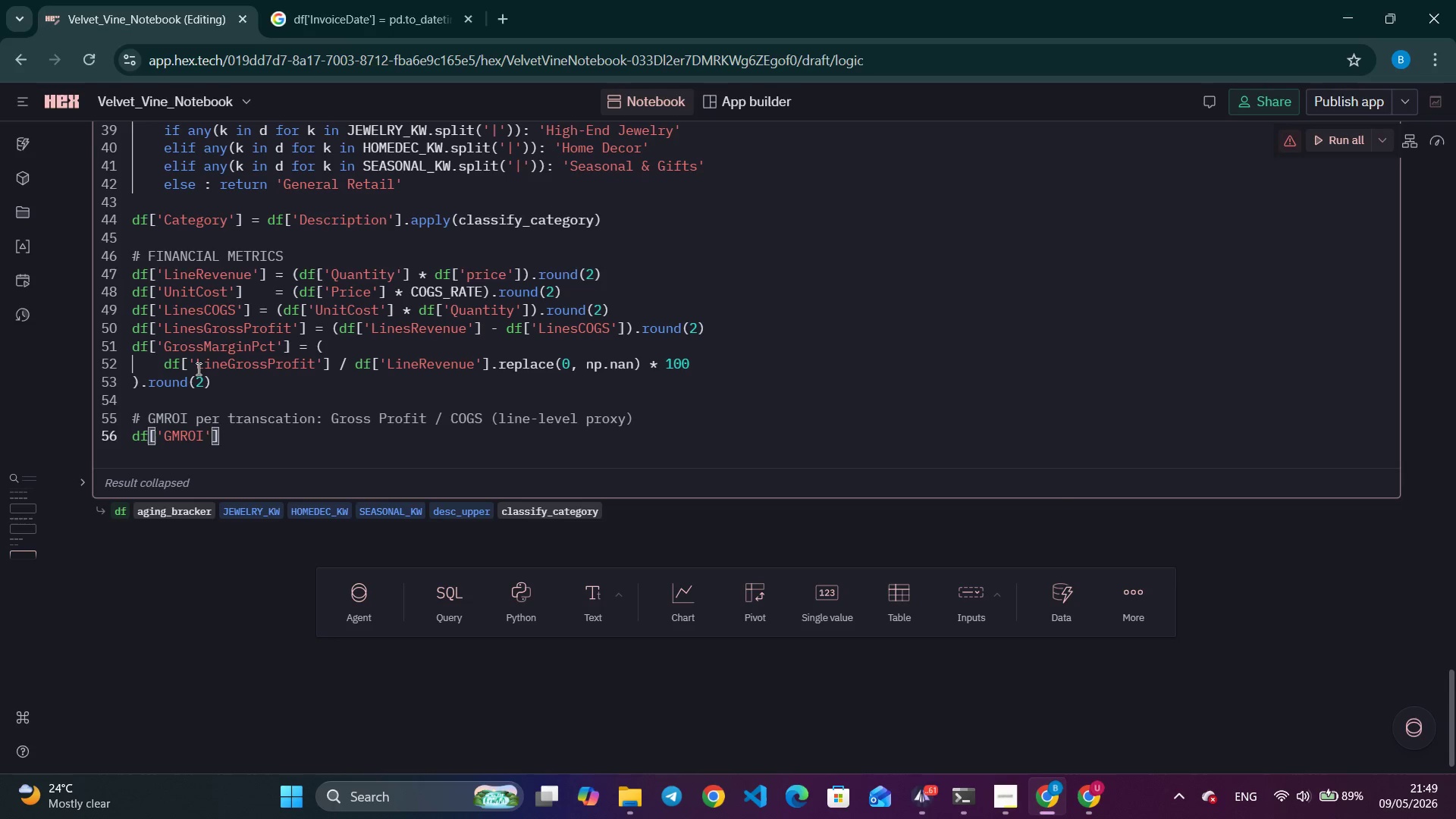 
key(Space)
 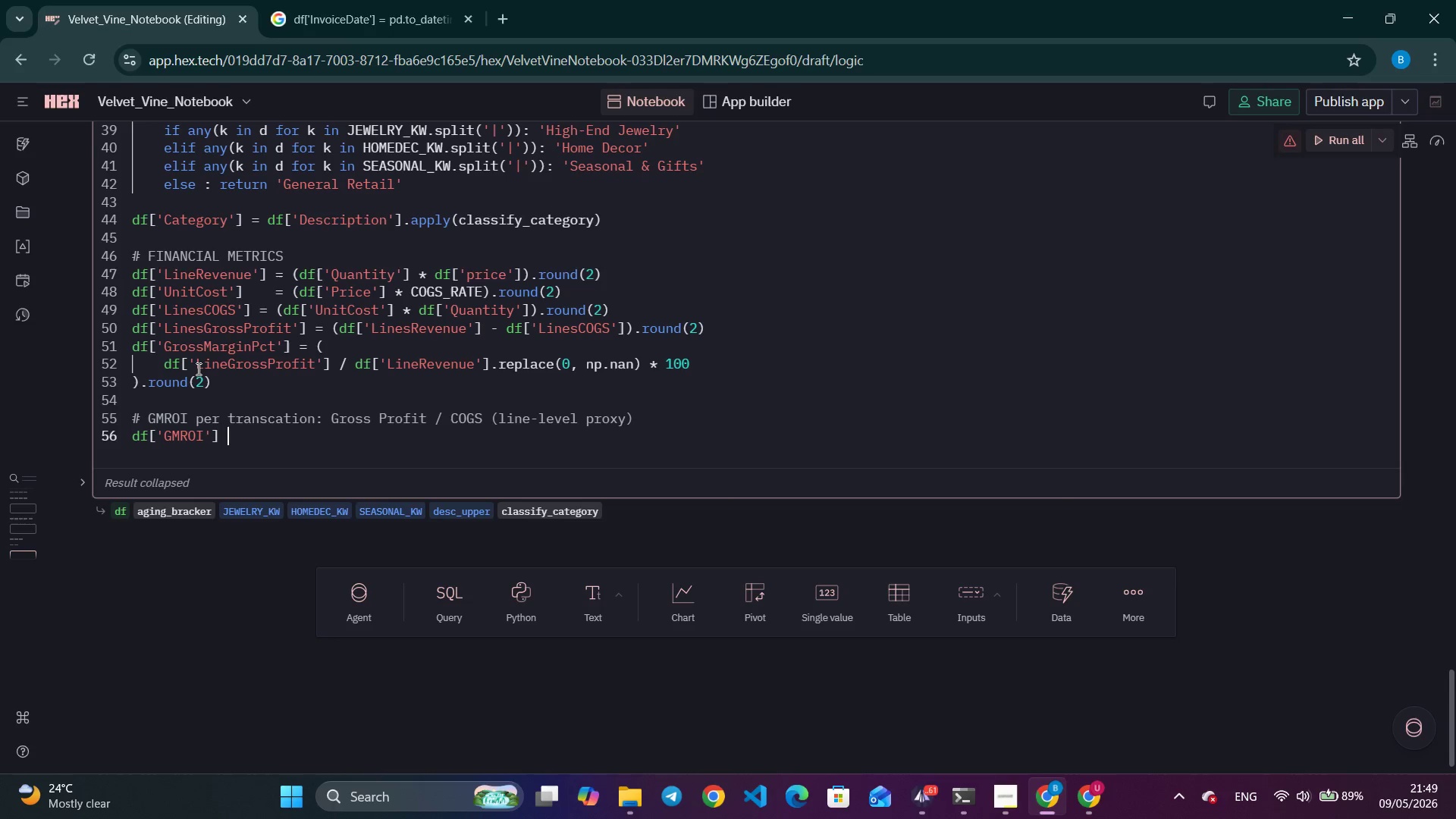 
key(Equal)
 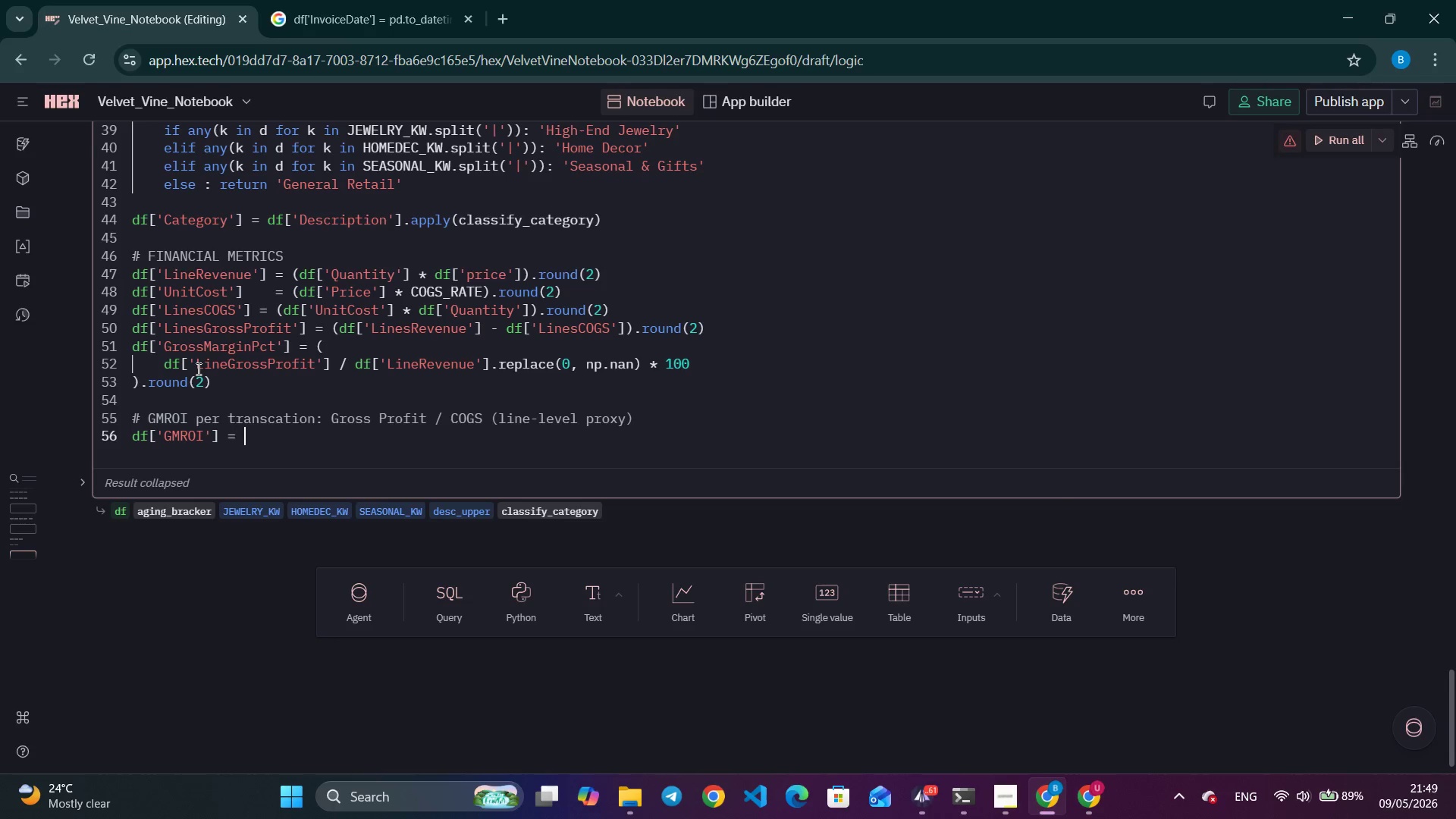 
key(Space)
 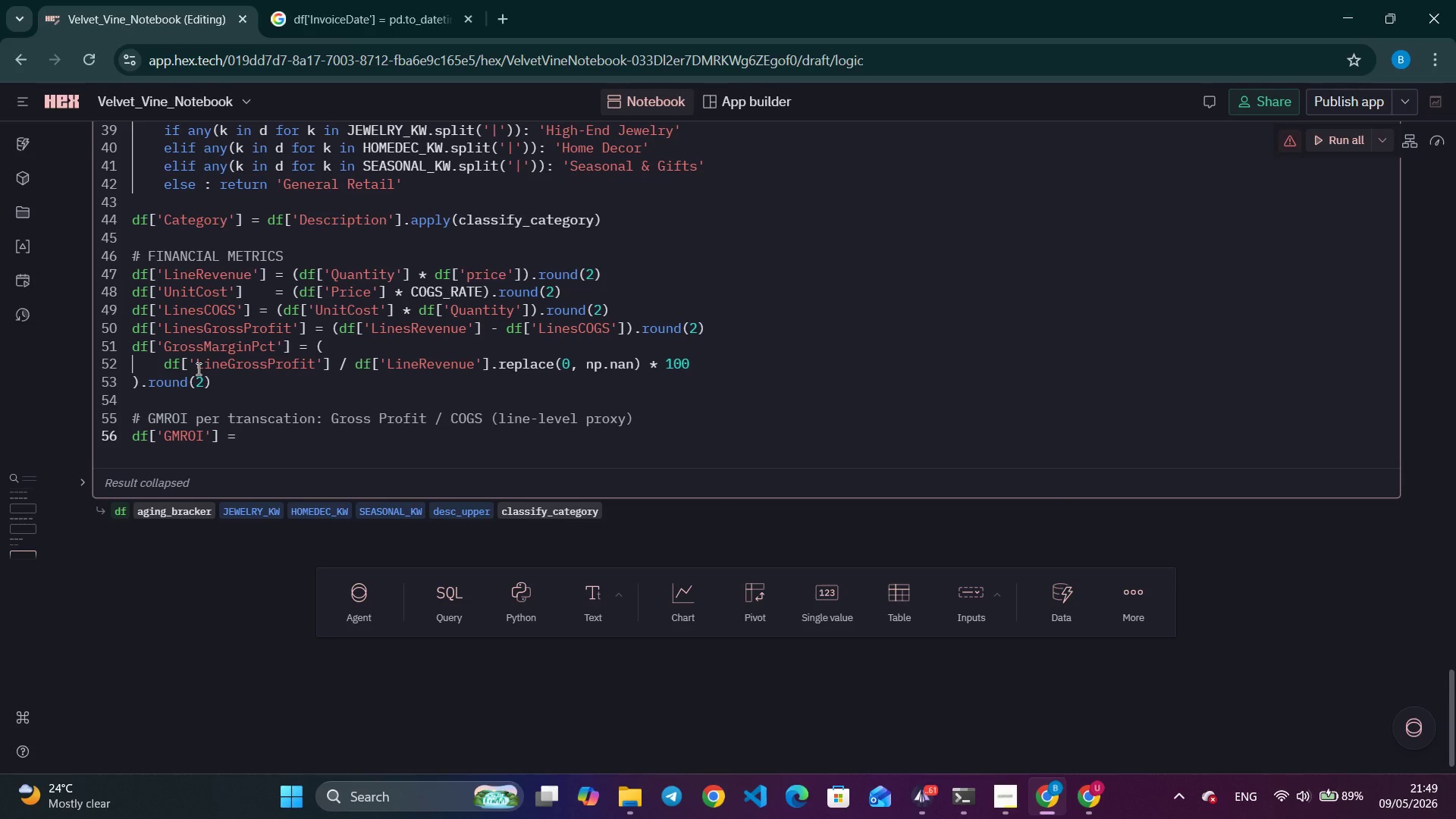 
key(Shift+9)
 